 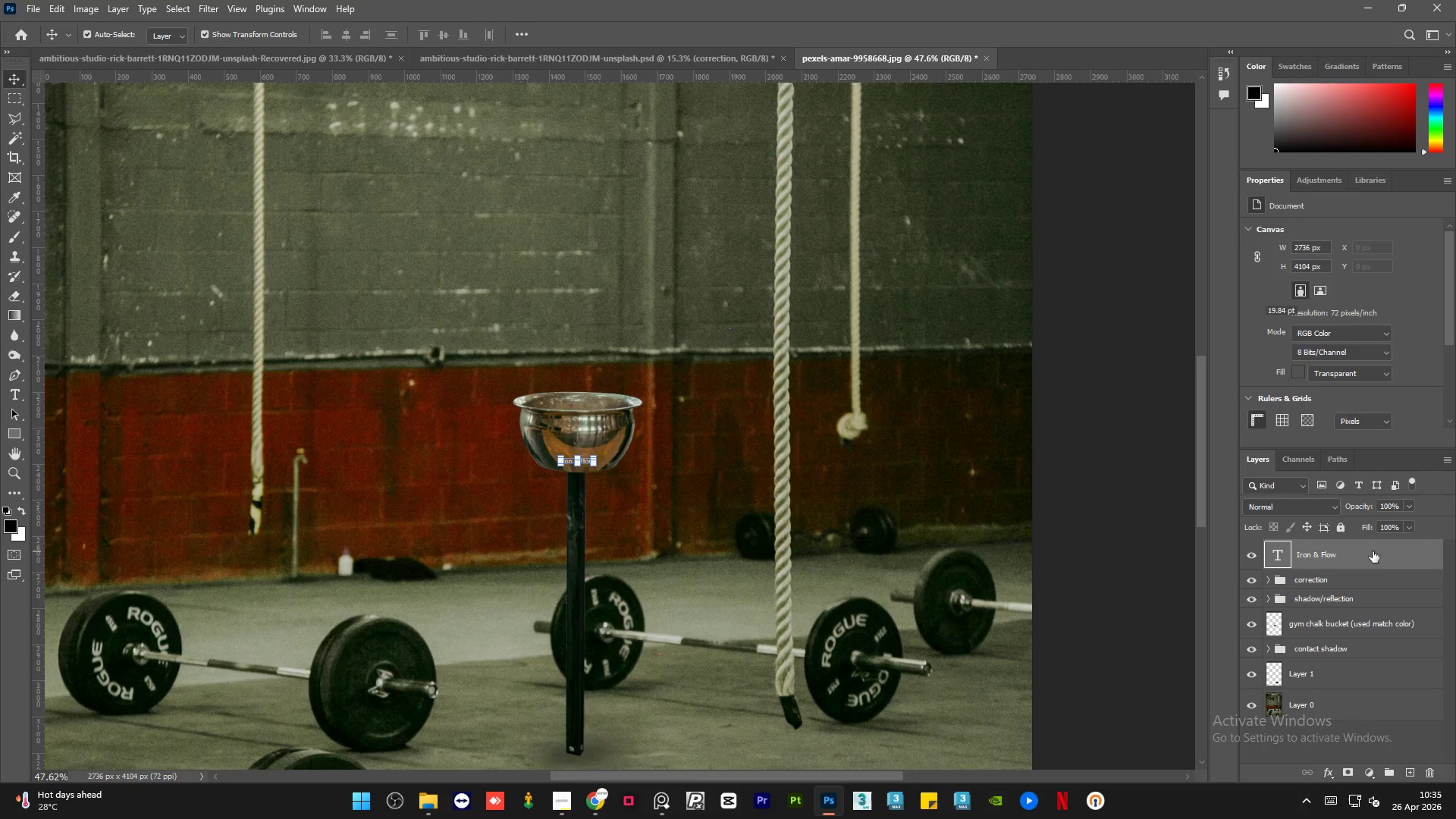 
hold_key(key=AltLeft, duration=2.36)
scroll: coordinate [610, 439], scroll_direction: up, amount: 21.0
 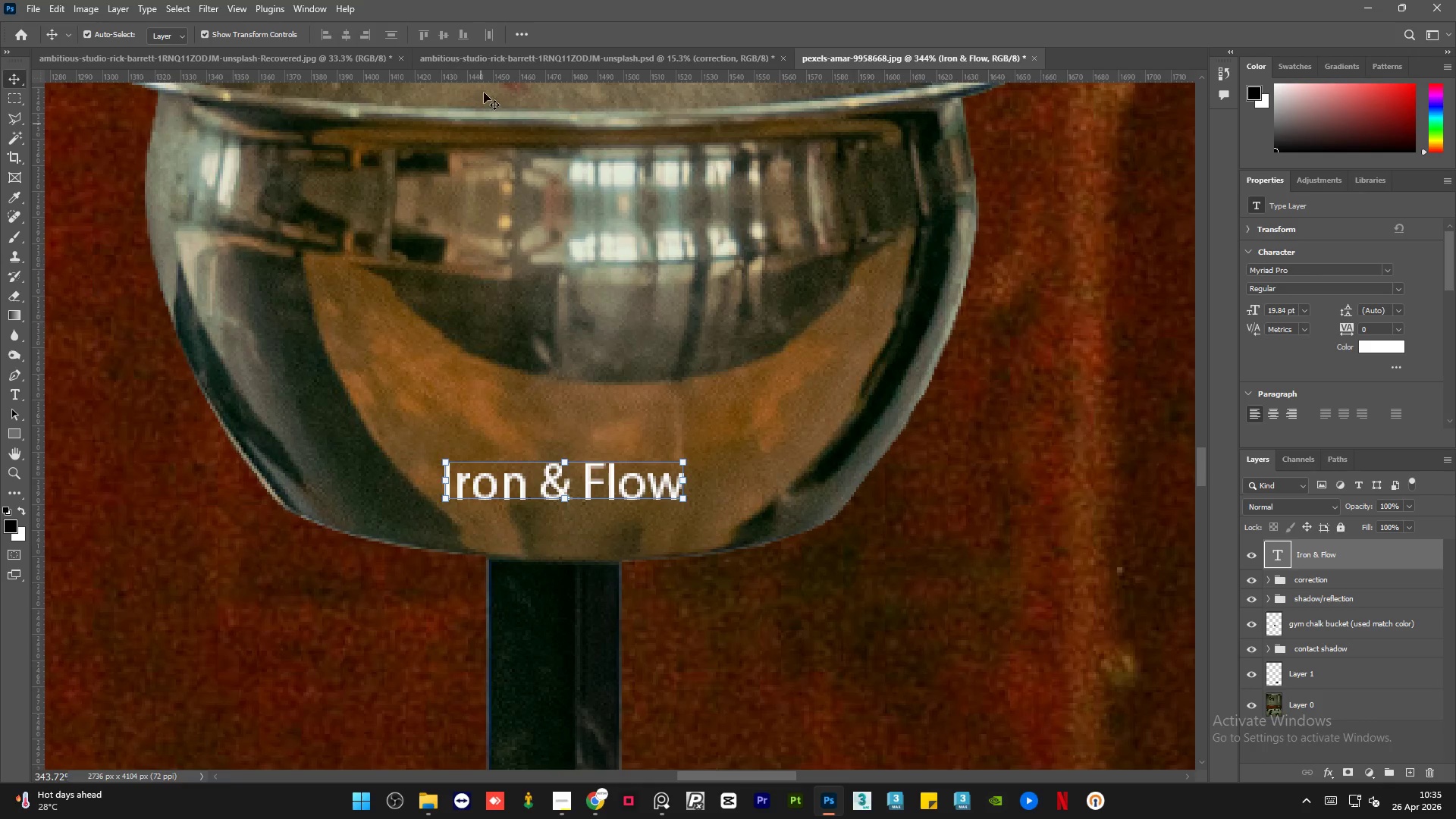 
left_click([520, 31])
 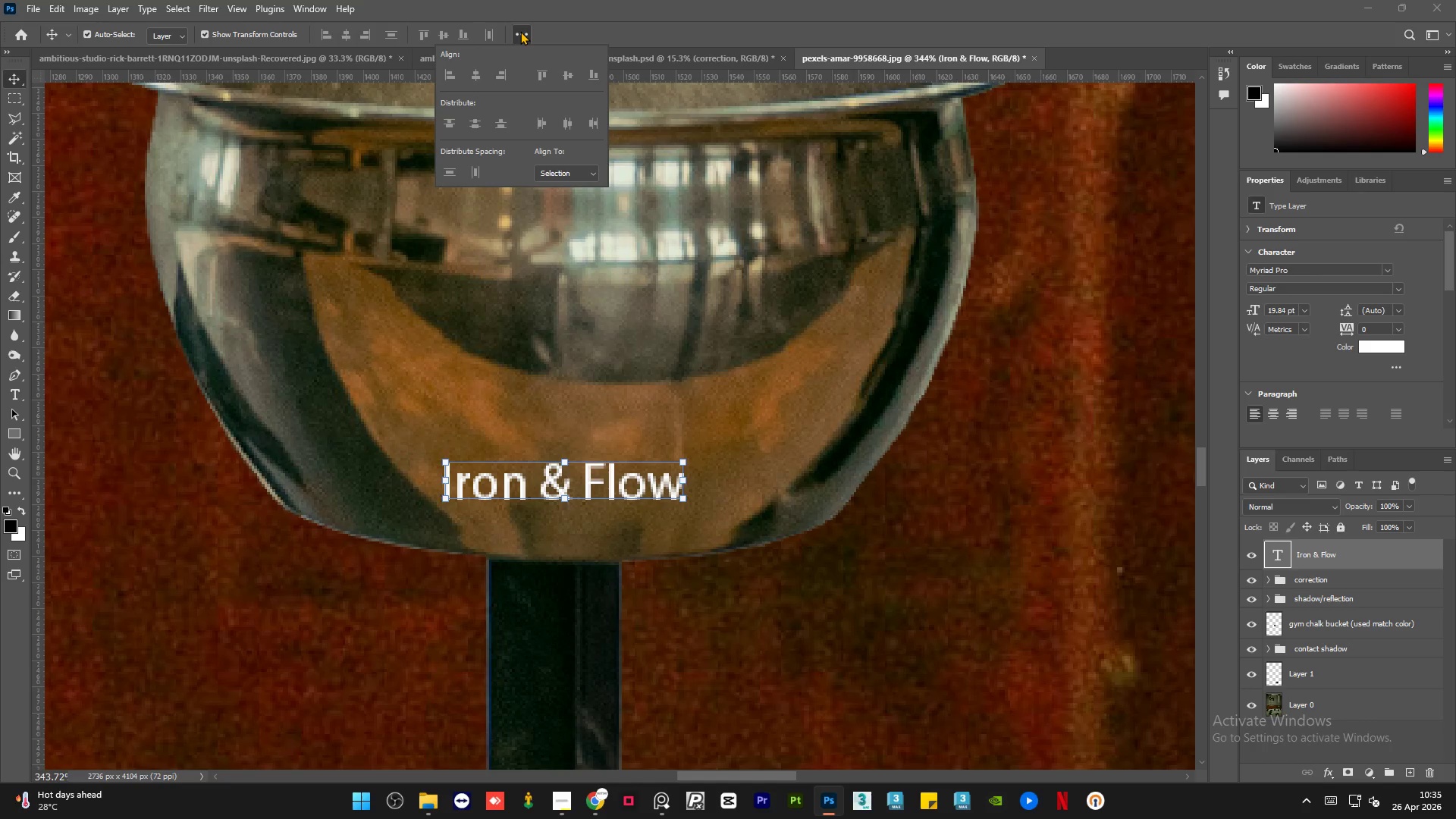 
left_click([520, 31])
 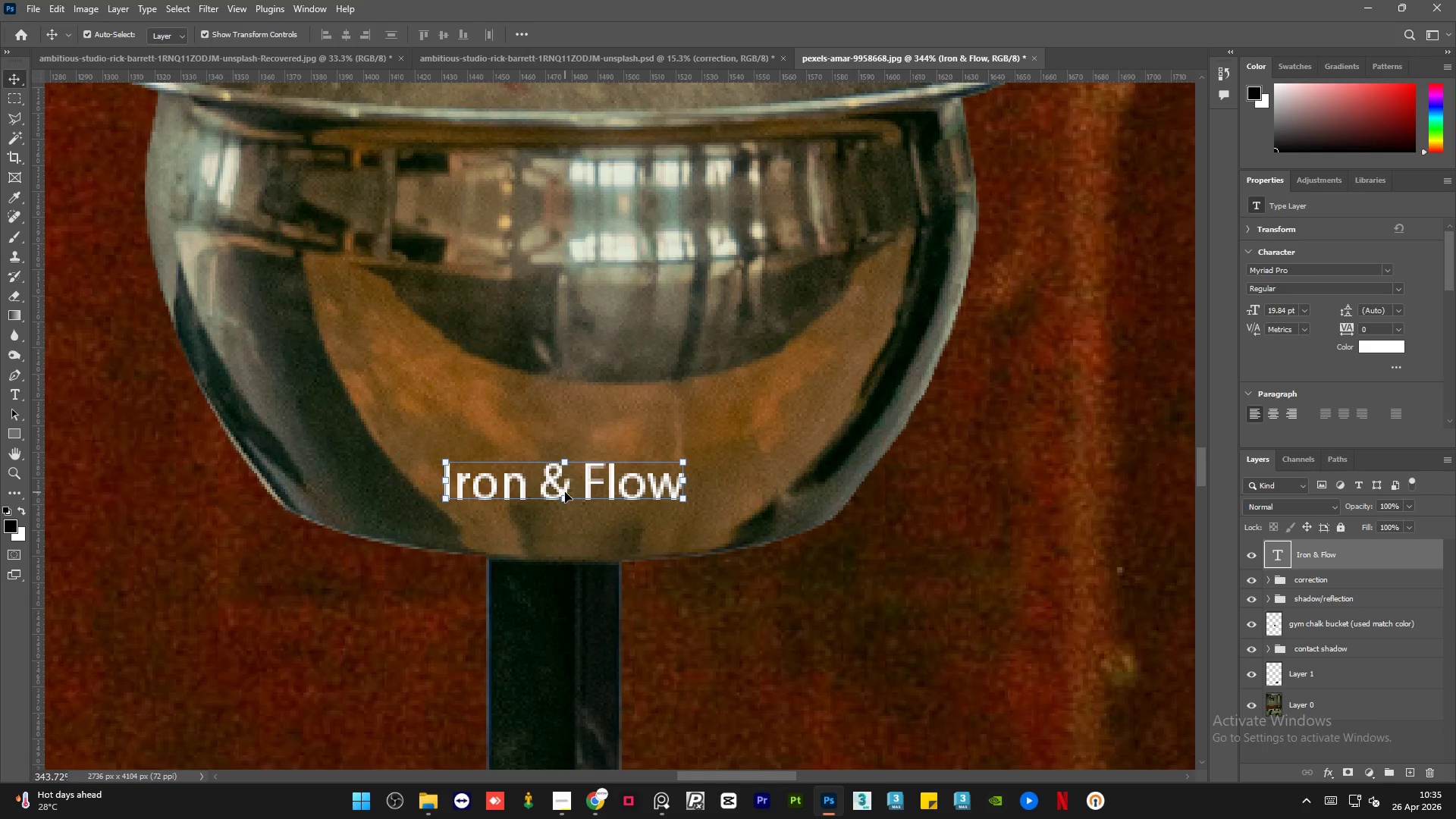 
right_click([1363, 556])
 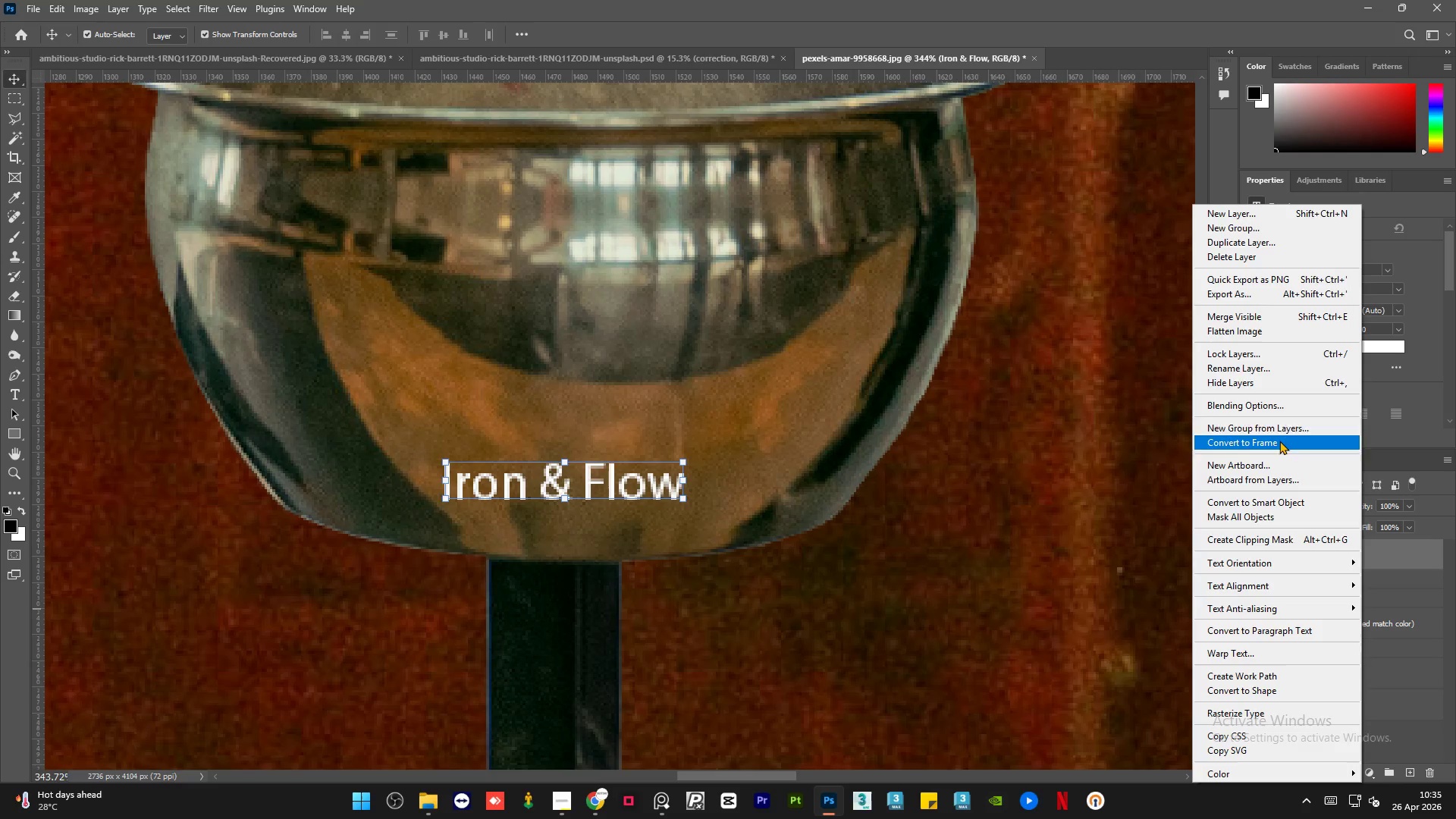 
left_click([1277, 507])
 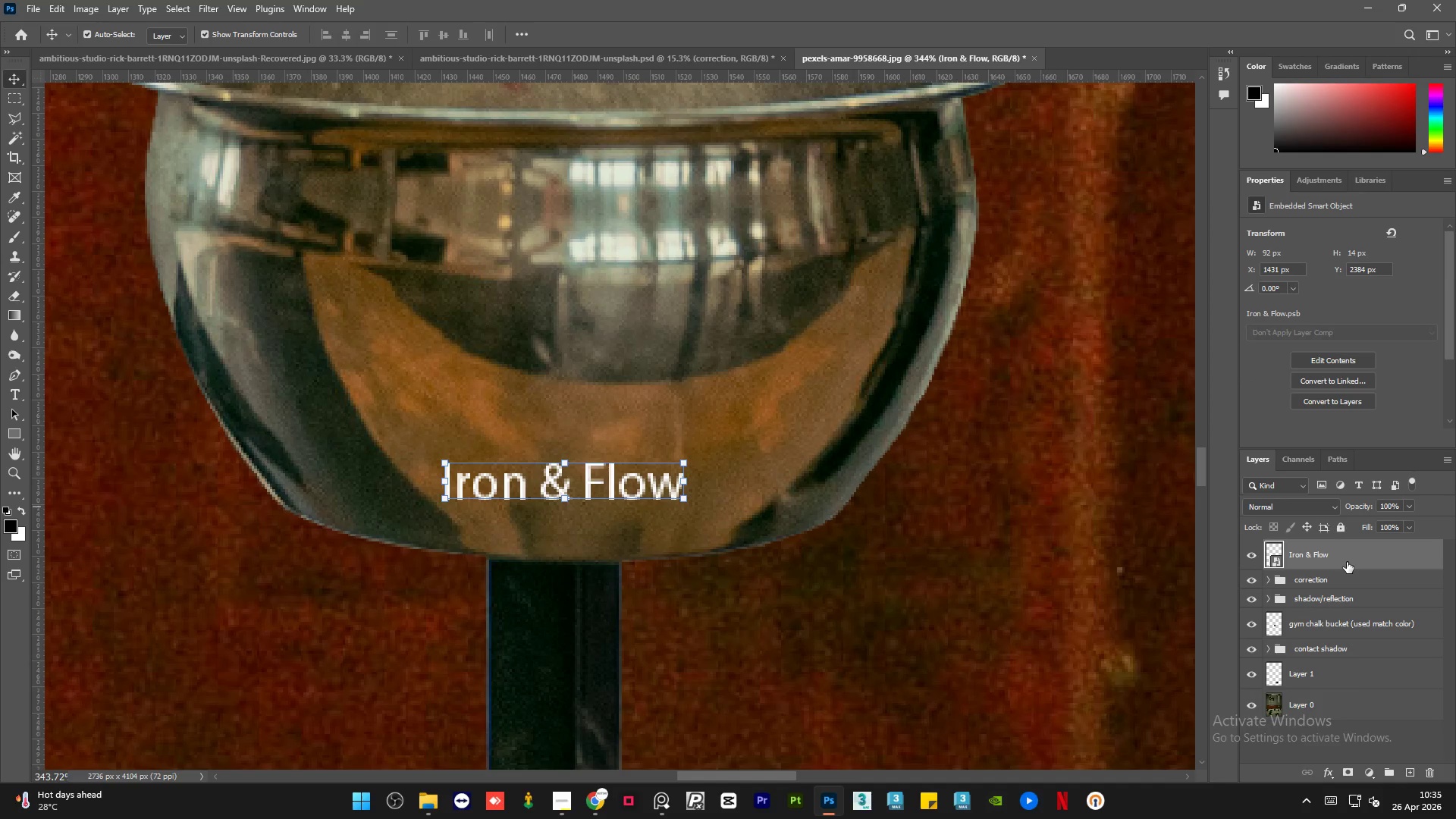 
key(Control+Z)
 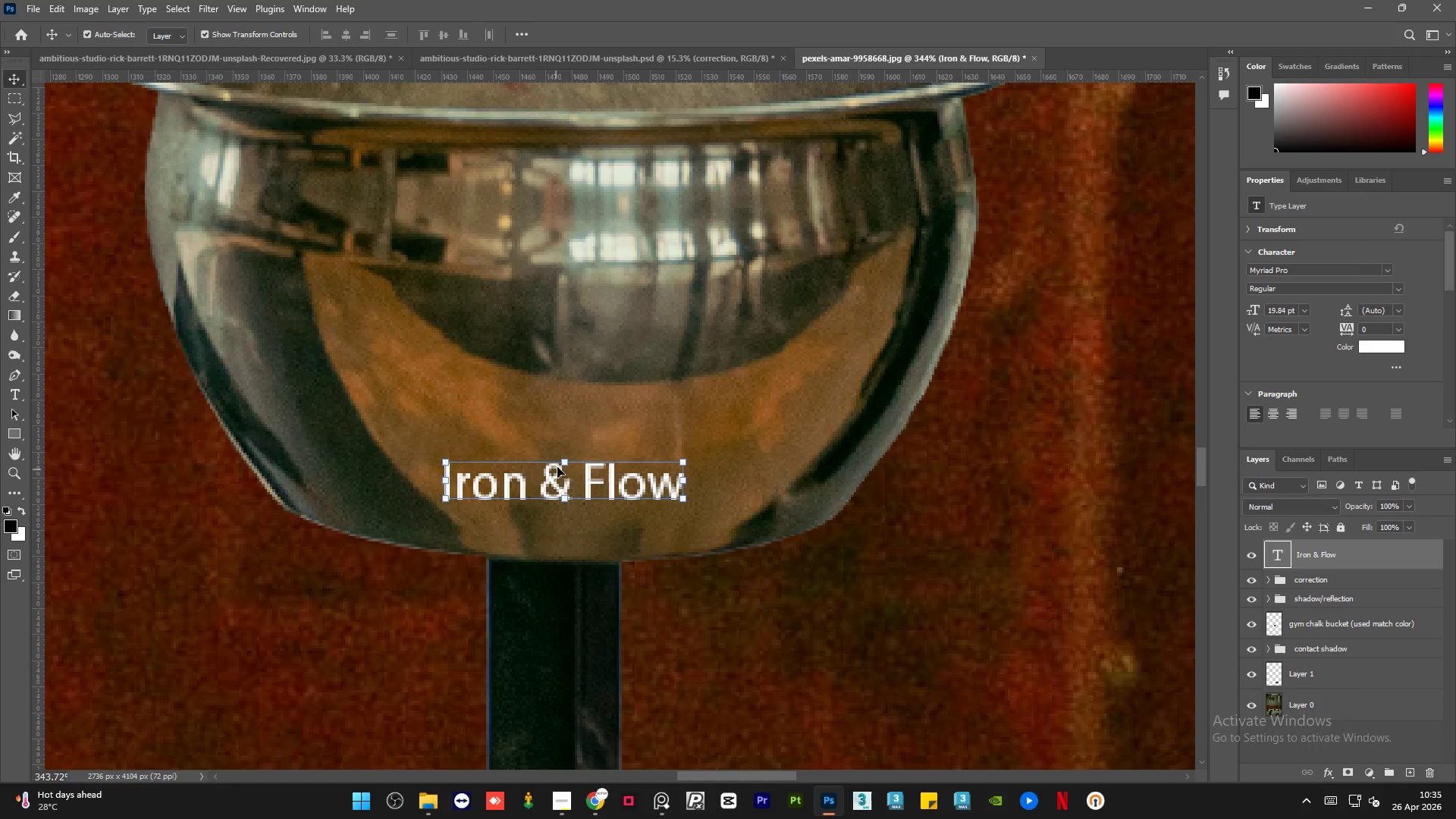 
left_click([564, 461])
 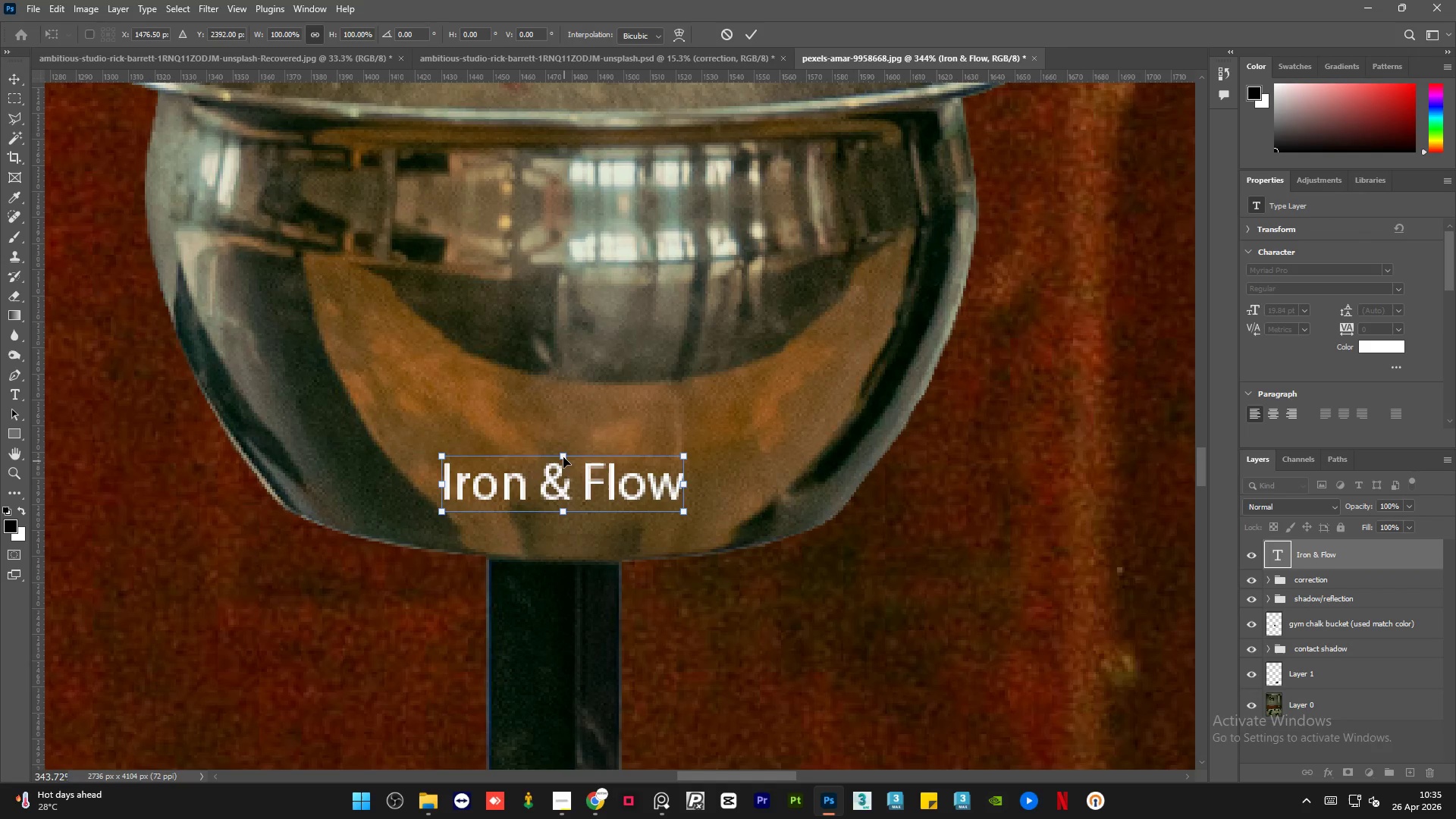 
left_click([563, 457])
 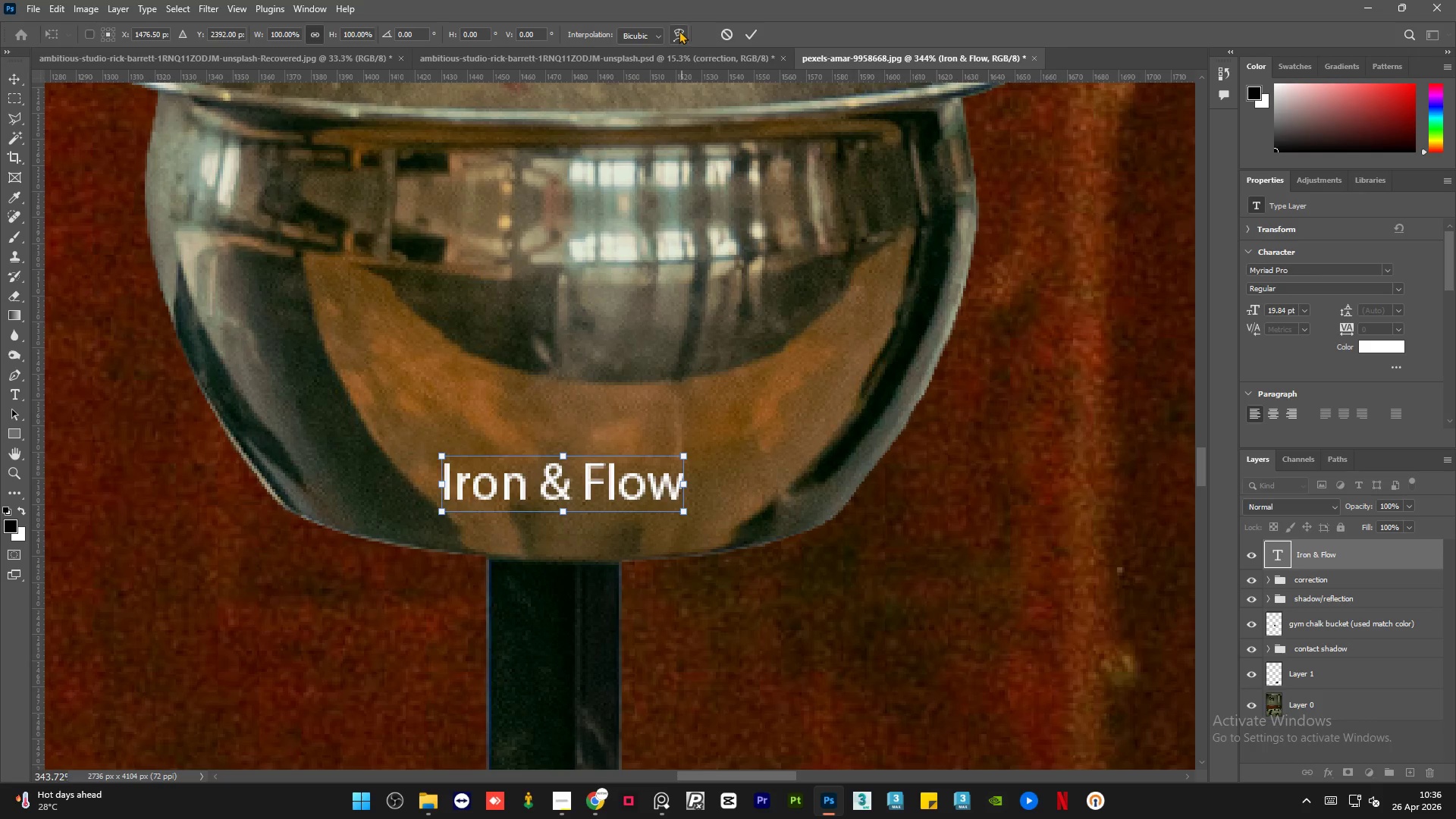 
left_click([679, 30])
 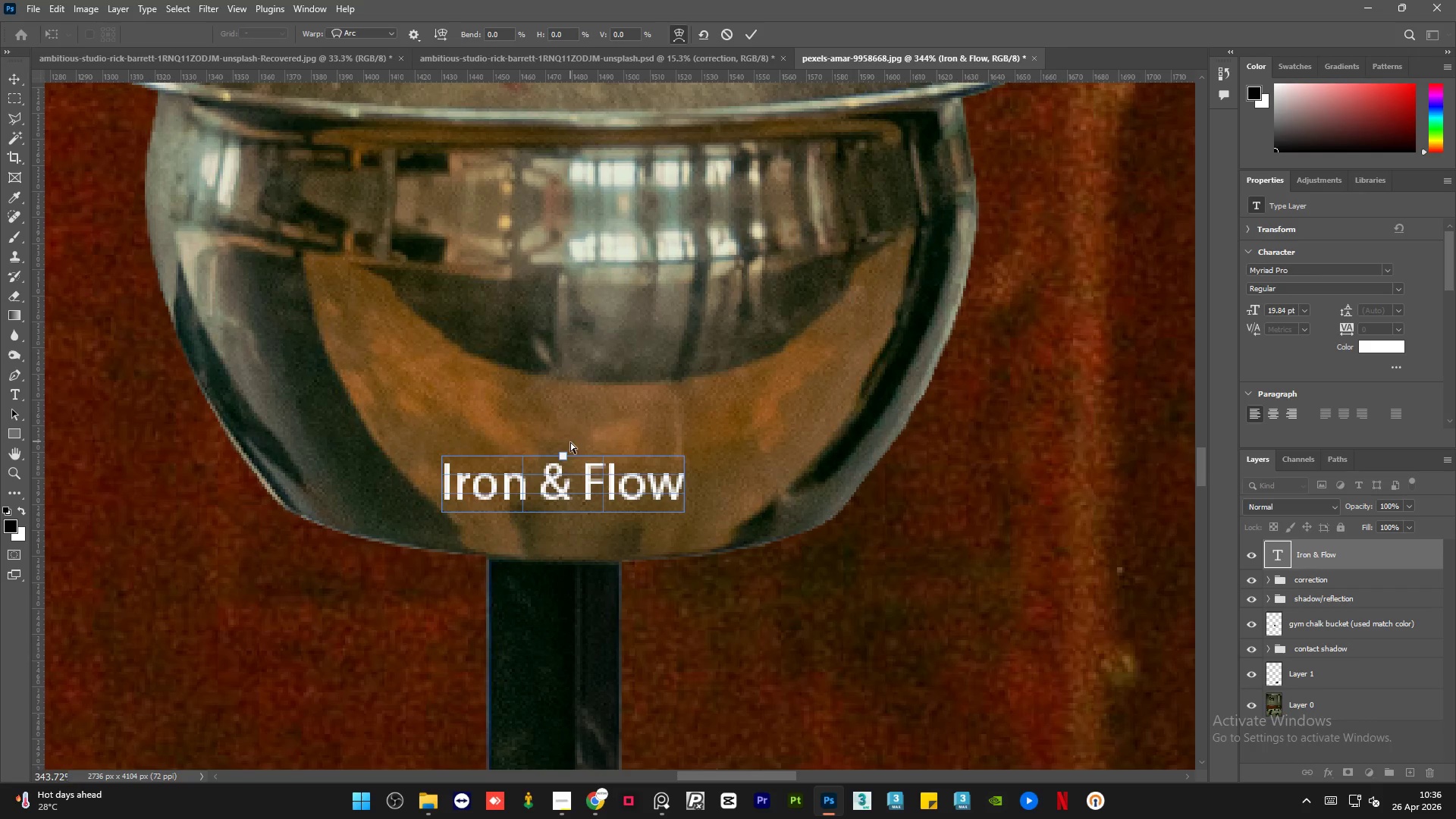 
left_click_drag(start_coordinate=[563, 457], to_coordinate=[564, 472])
 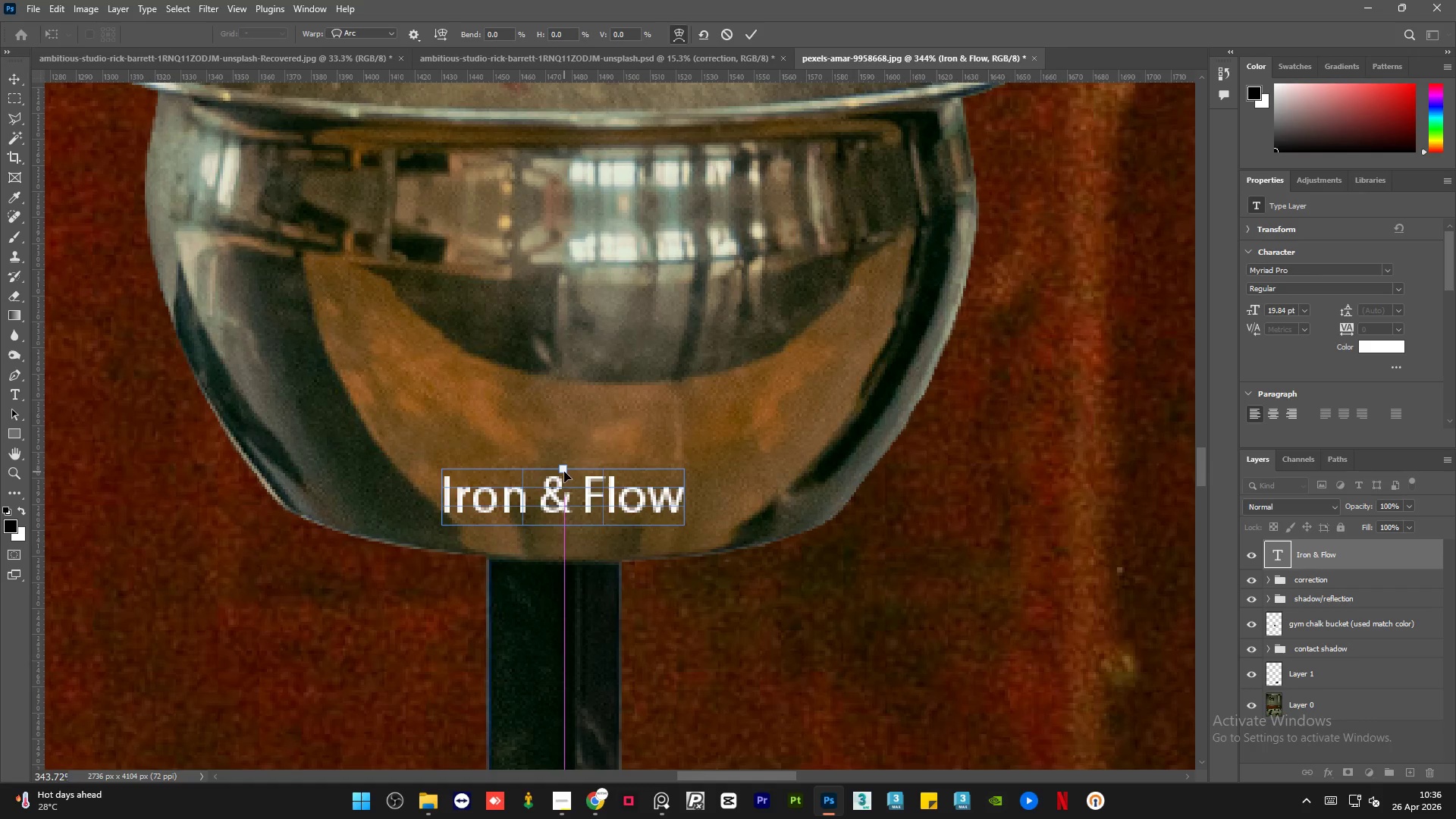 
key(Control+Z)
 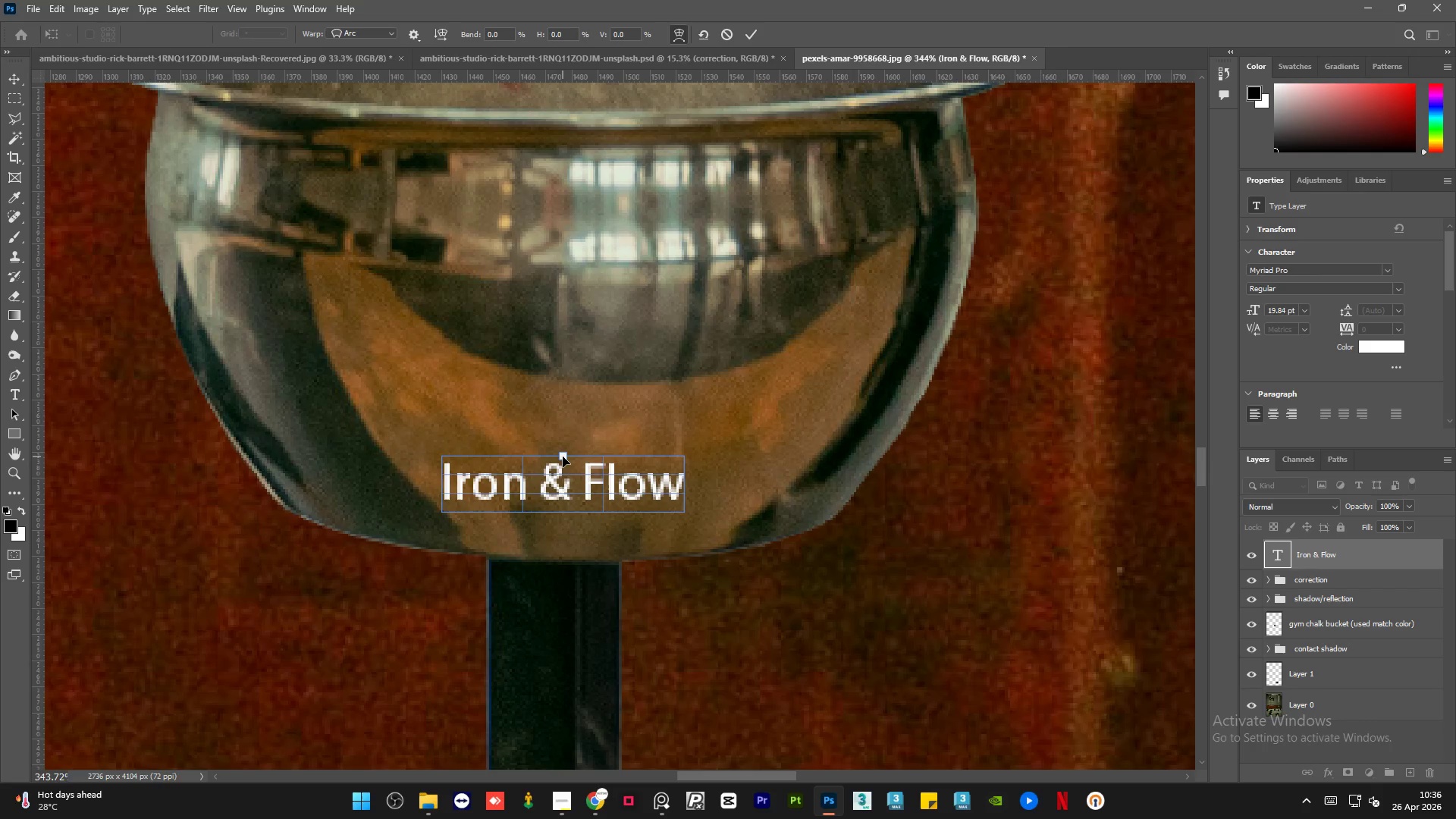 
left_click_drag(start_coordinate=[563, 457], to_coordinate=[511, 468])
 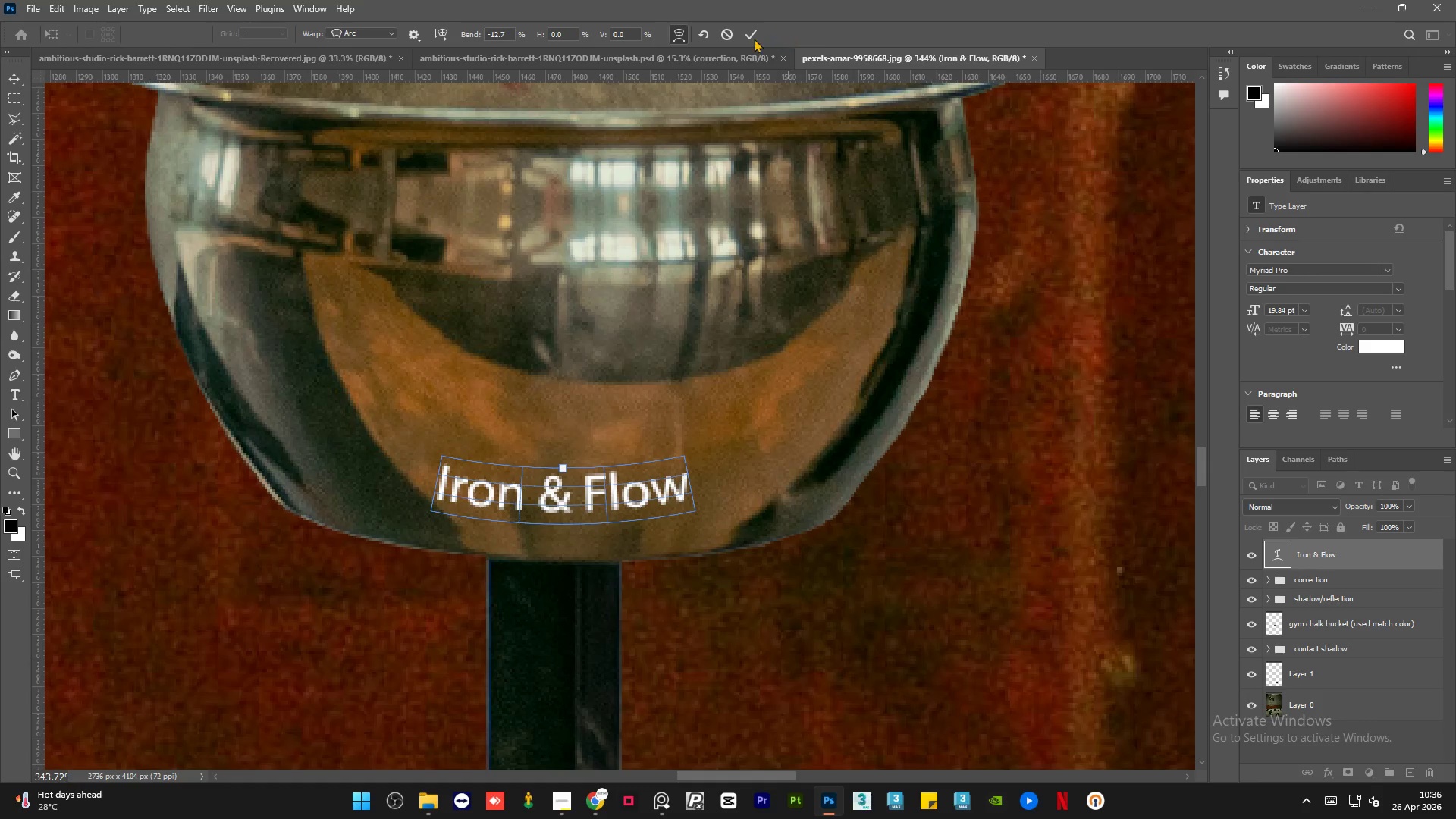 
left_click([749, 39])
 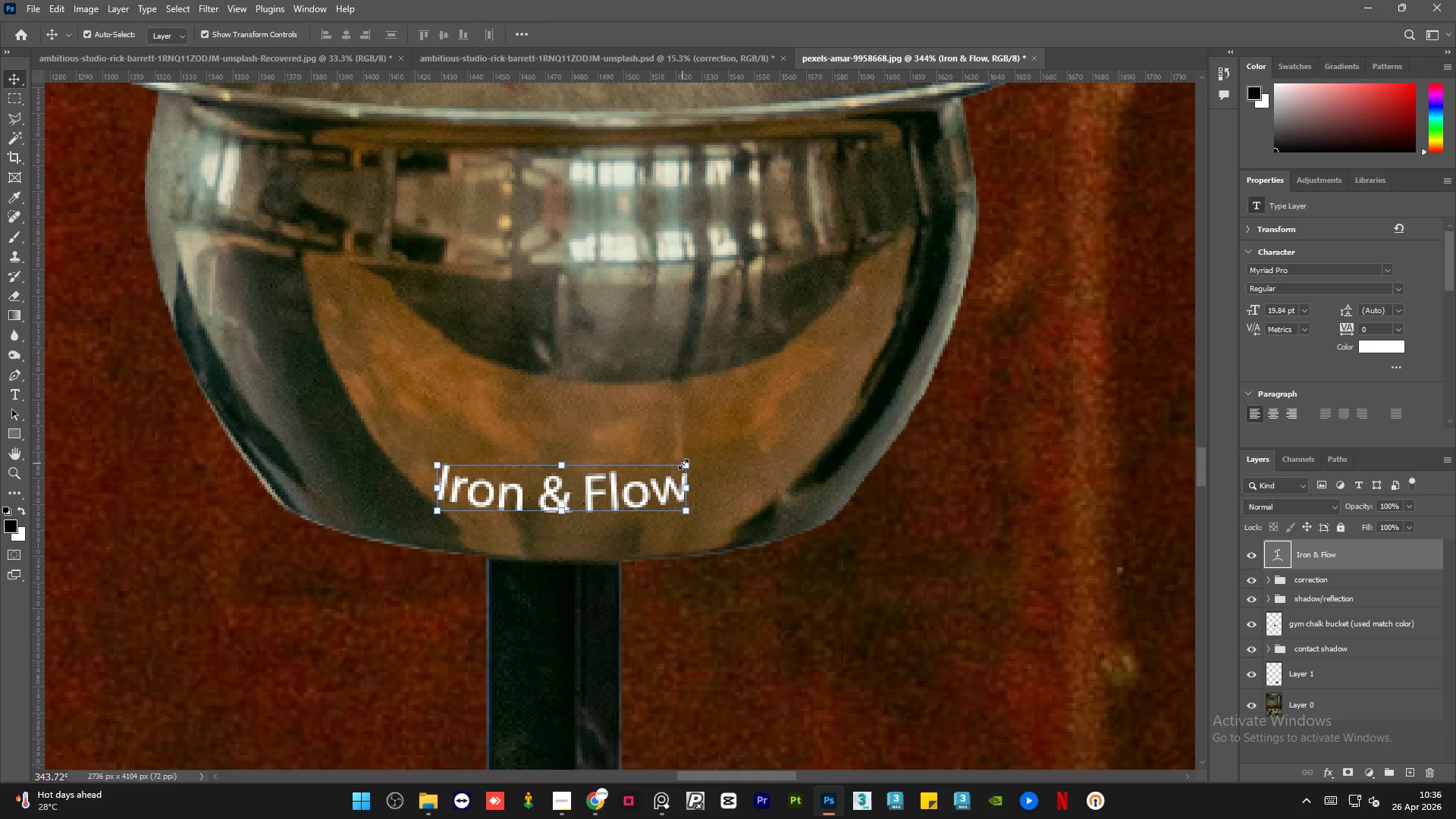 
left_click_drag(start_coordinate=[685, 465], to_coordinate=[677, 472])
 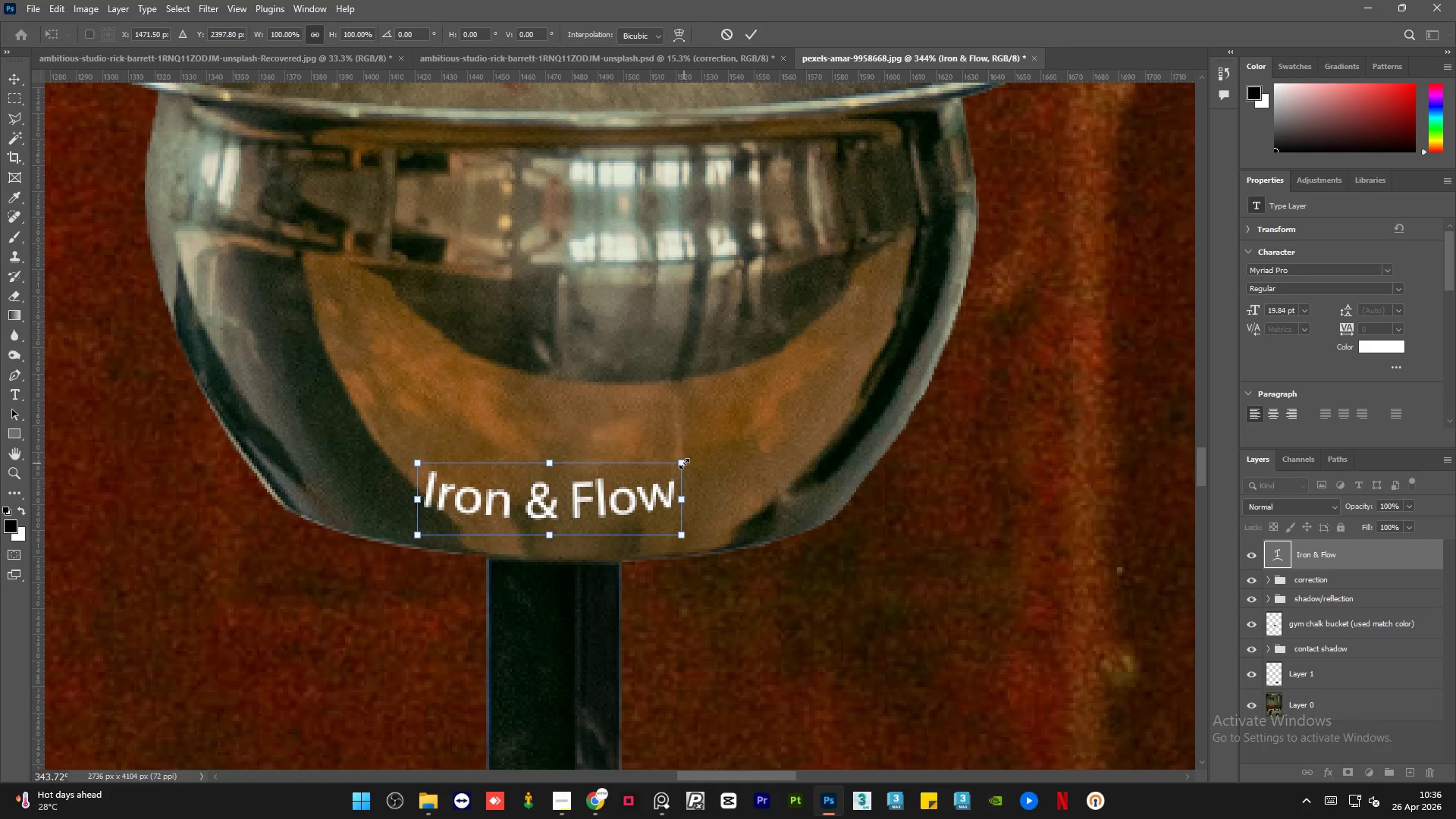 
left_click_drag(start_coordinate=[684, 463], to_coordinate=[611, 512])
 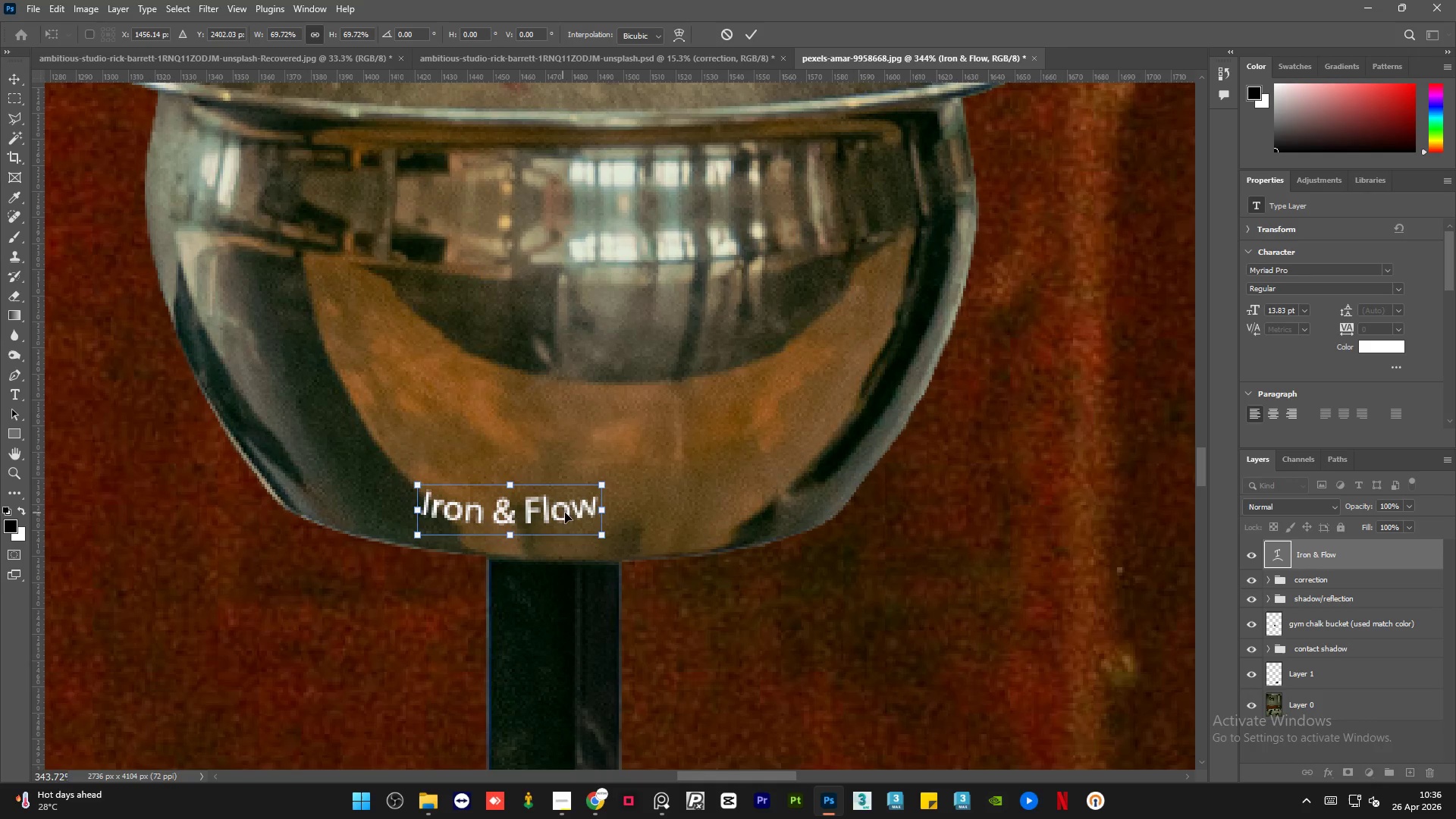 
left_click_drag(start_coordinate=[568, 513], to_coordinate=[612, 516])
 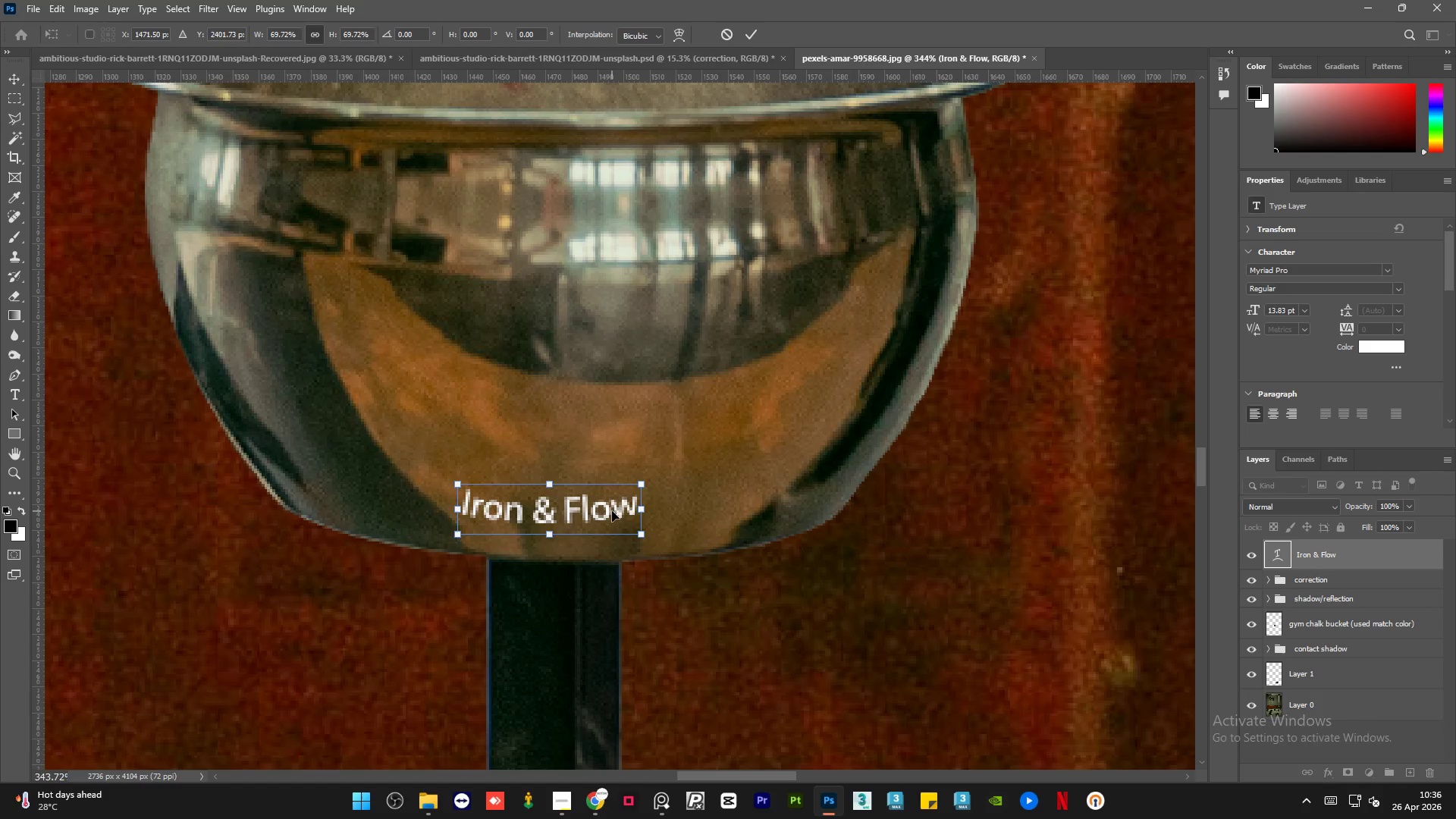 
wait(37.72)
 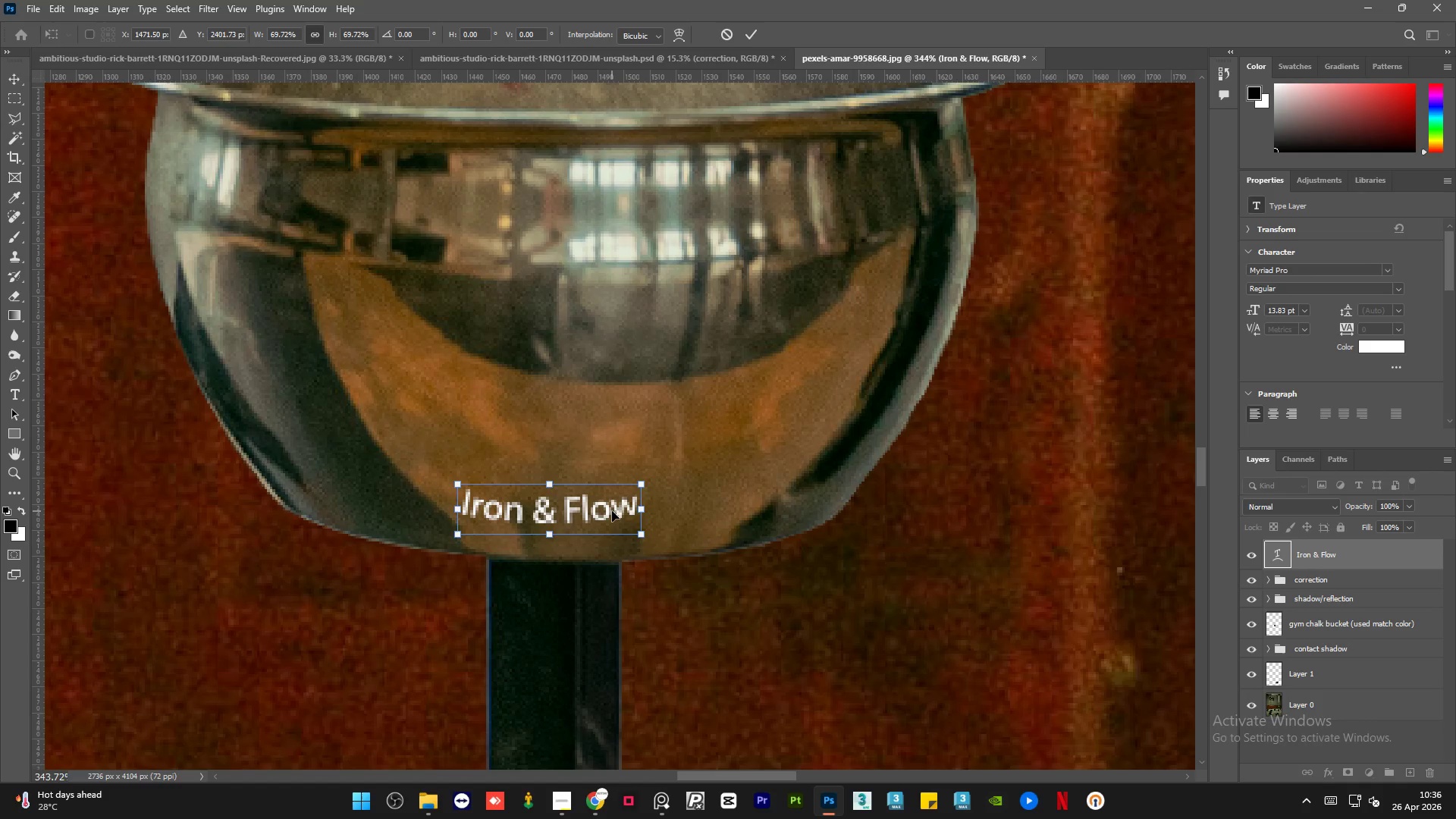 
left_click([748, 29])
 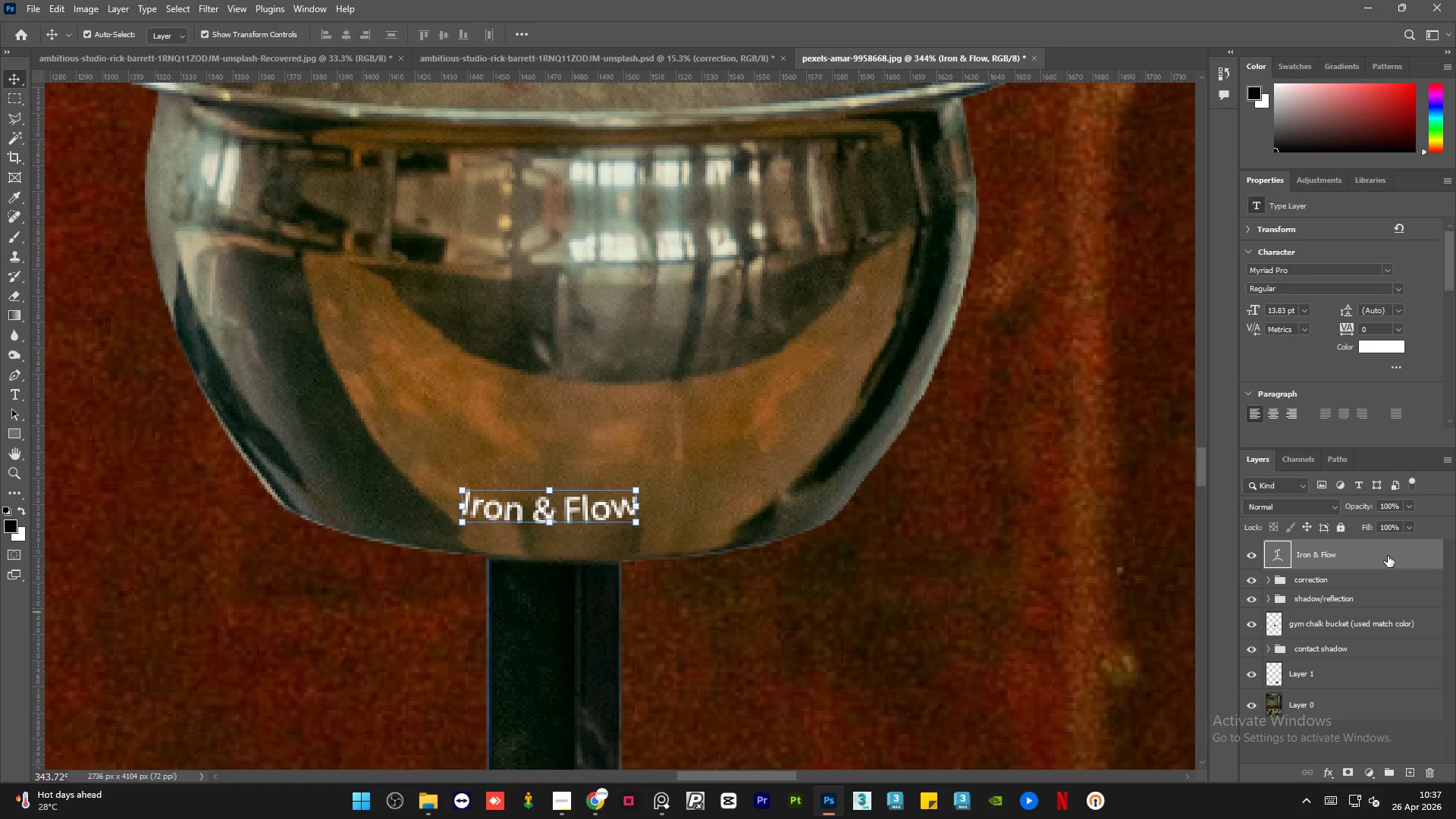 
wait(31.42)
 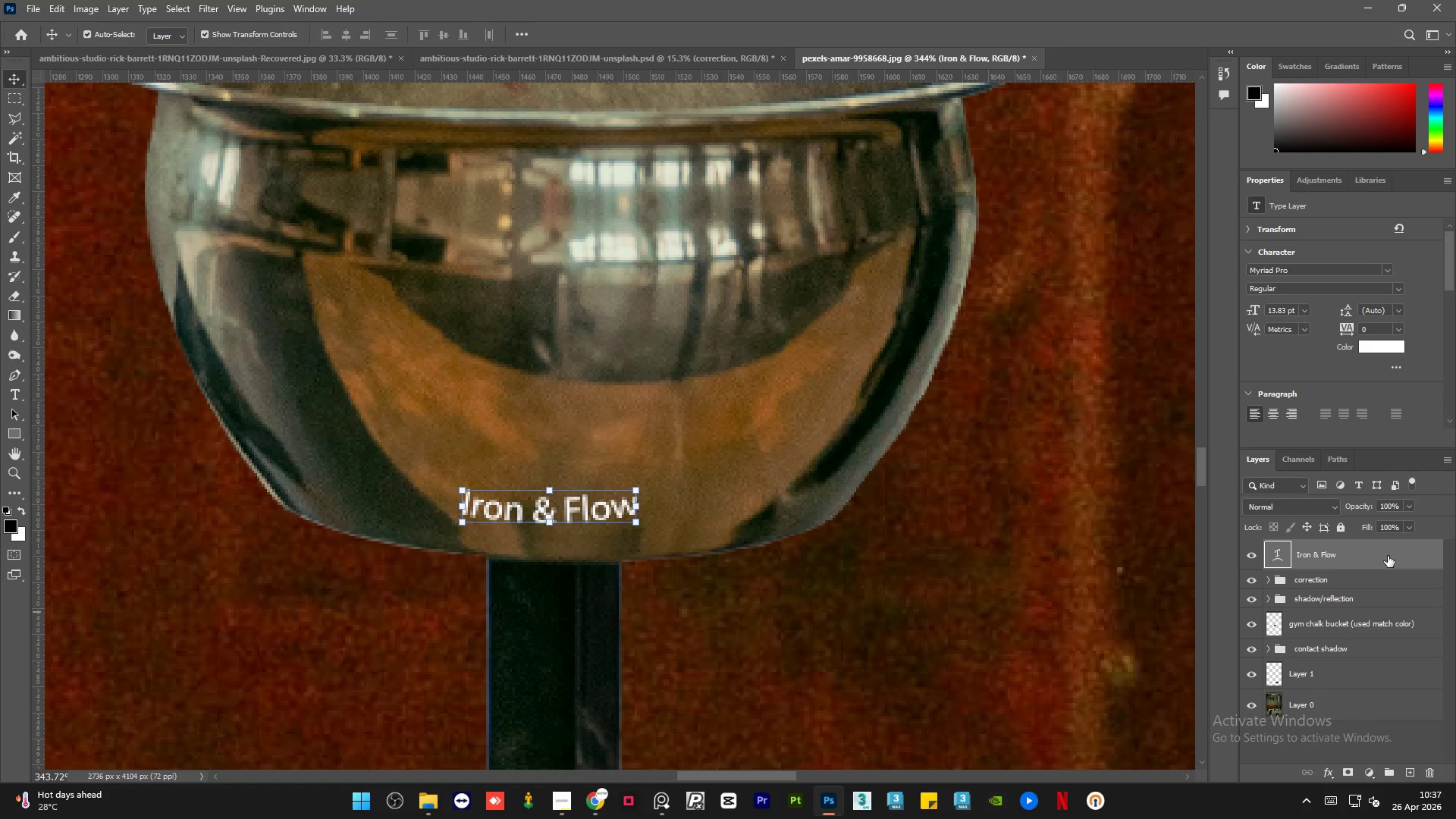 
left_click([730, 429])
 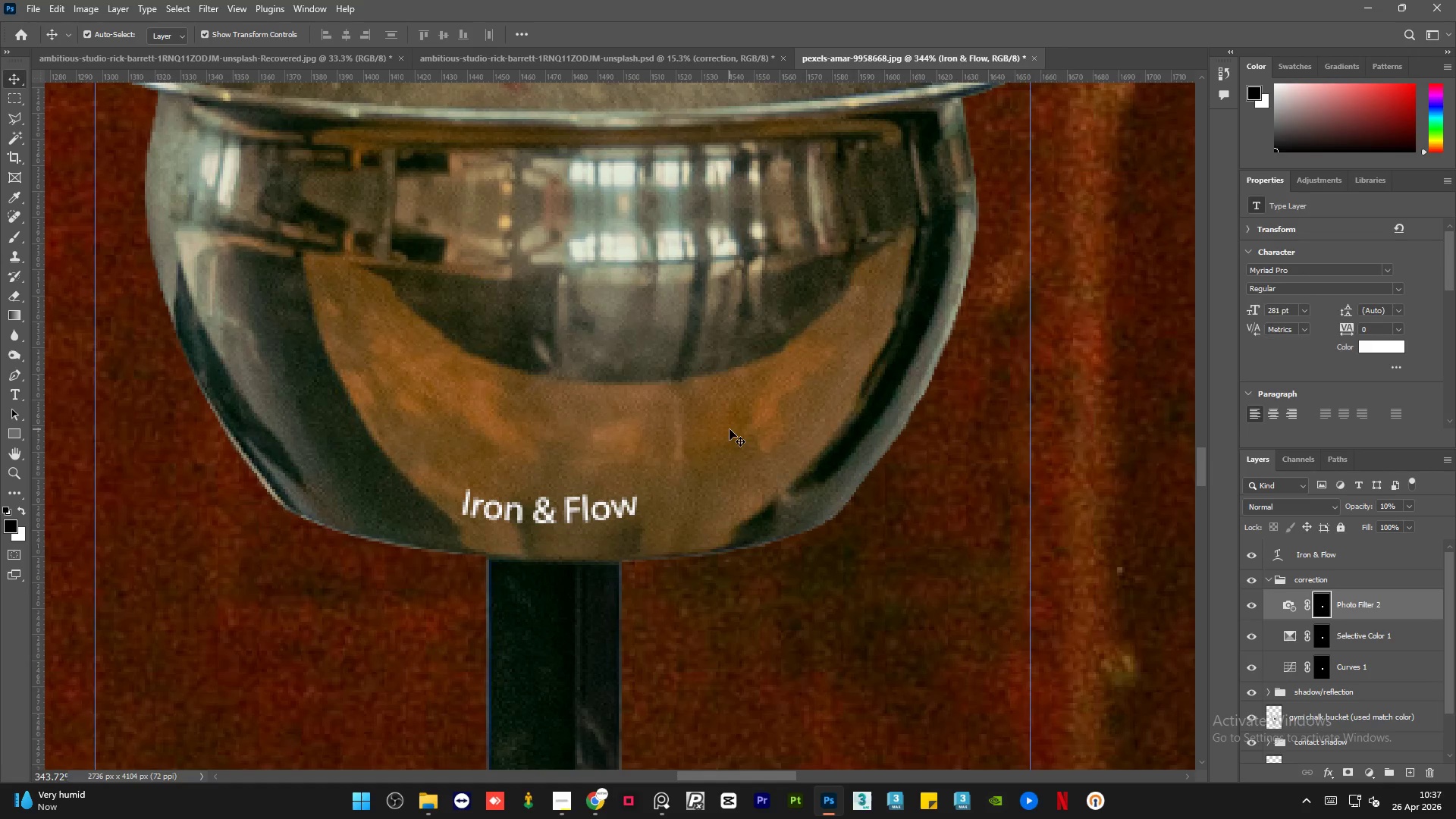 
hold_key(key=AltLeft, duration=1.67)
scroll: coordinate [629, 390], scroll_direction: down, amount: 21.0
 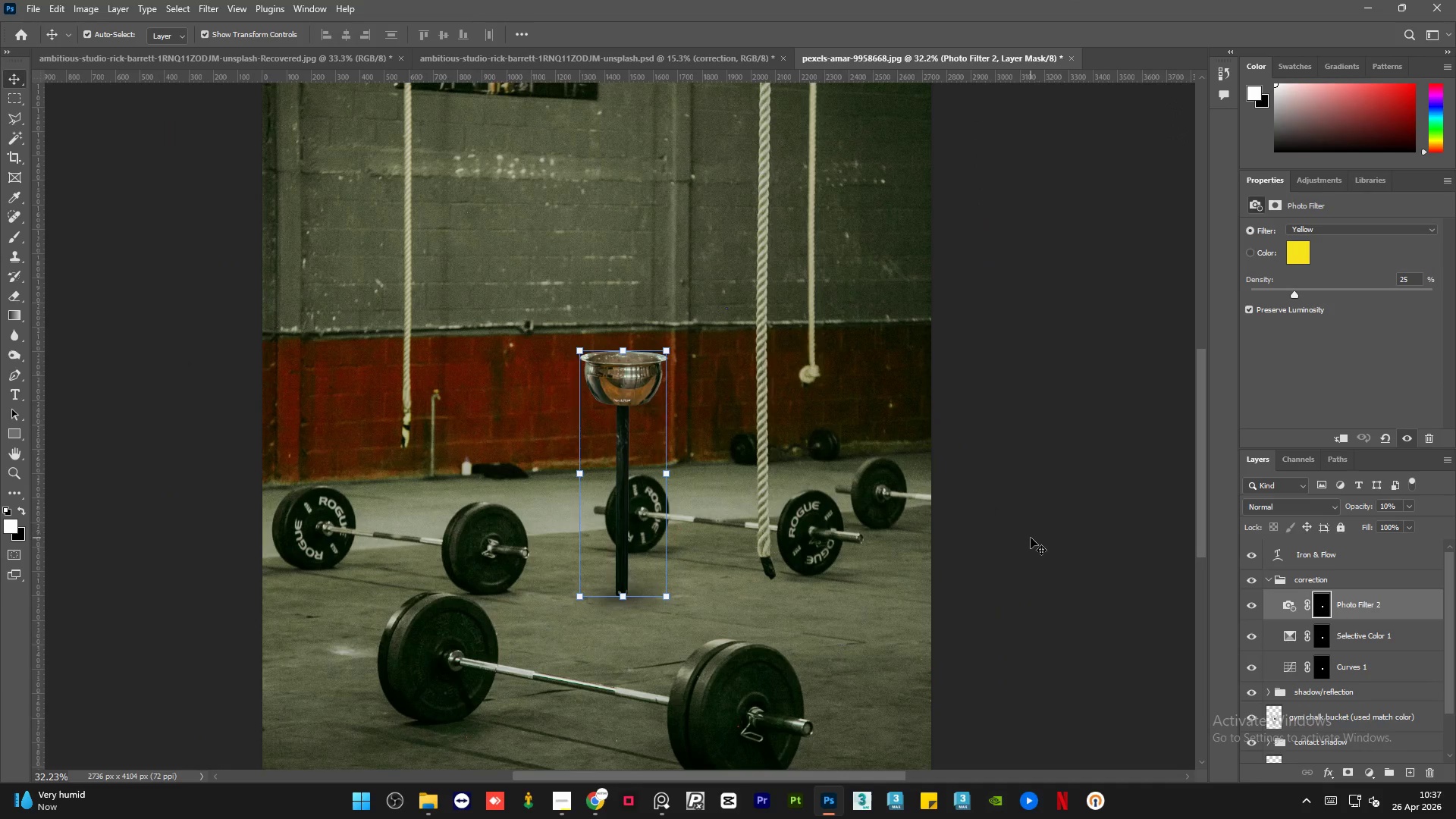 
left_click([1031, 538])
 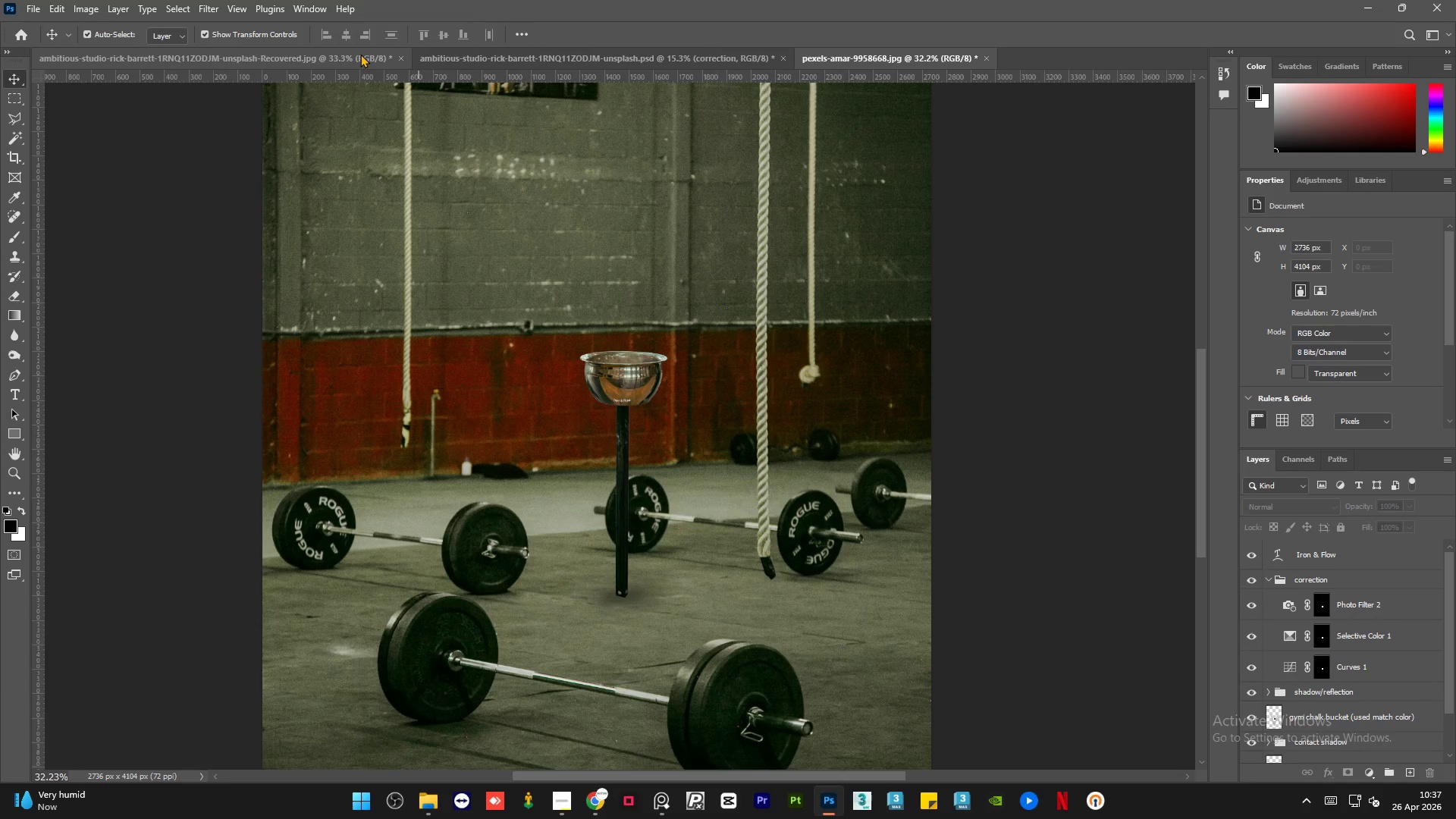 
left_click([655, 49])
 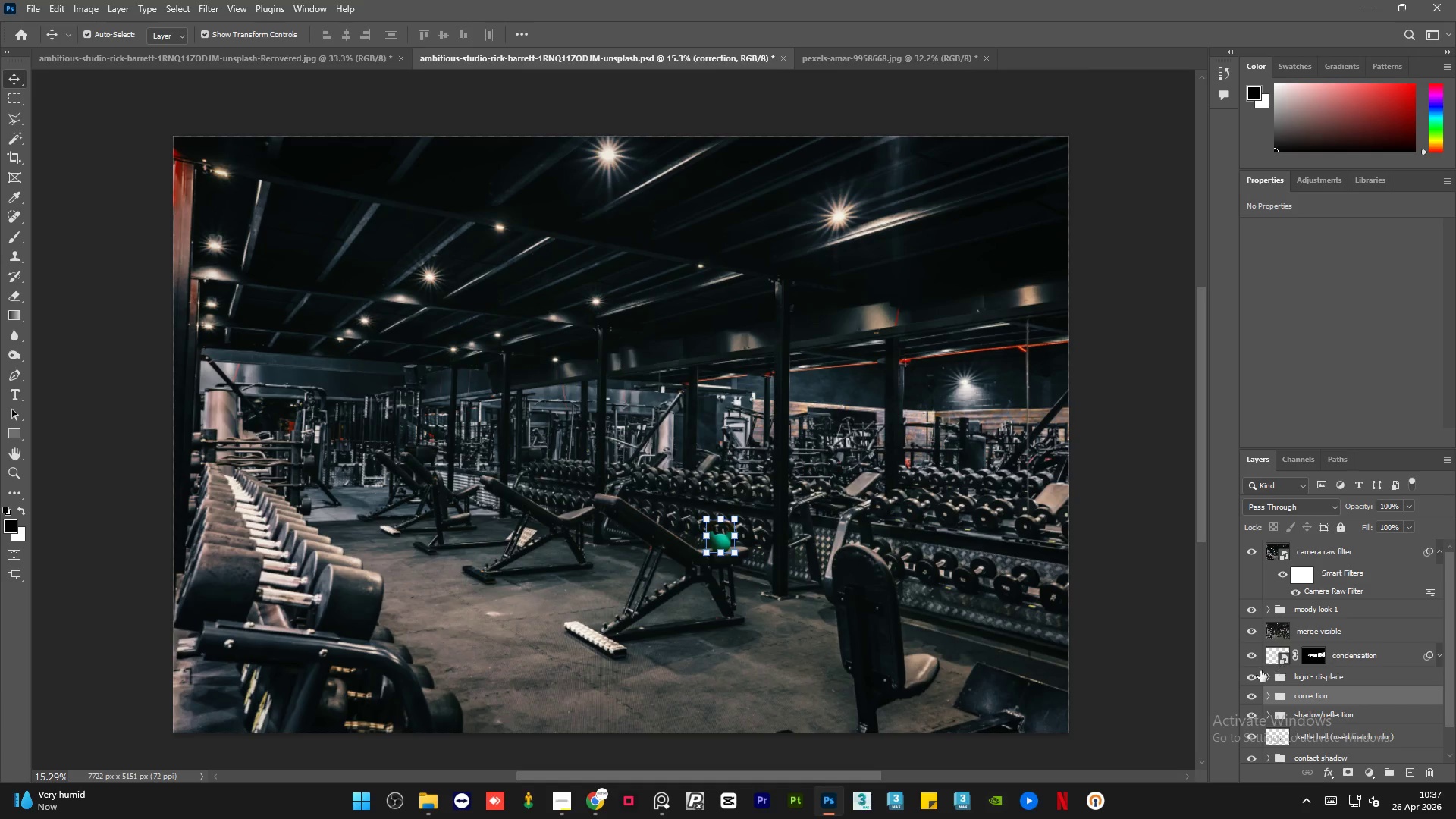 
left_click([1268, 676])
 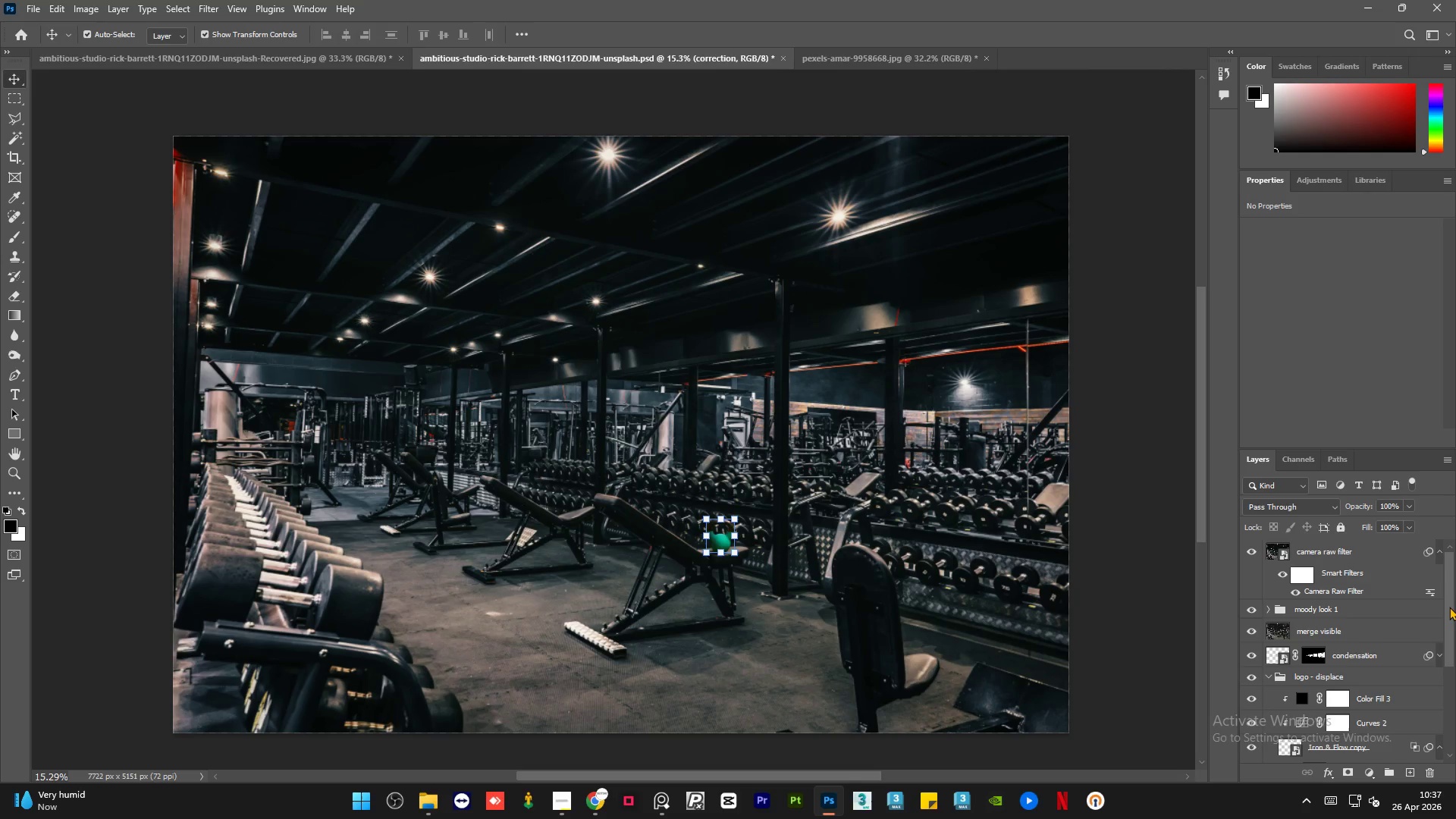 
left_click_drag(start_coordinate=[1449, 607], to_coordinate=[1454, 658])
 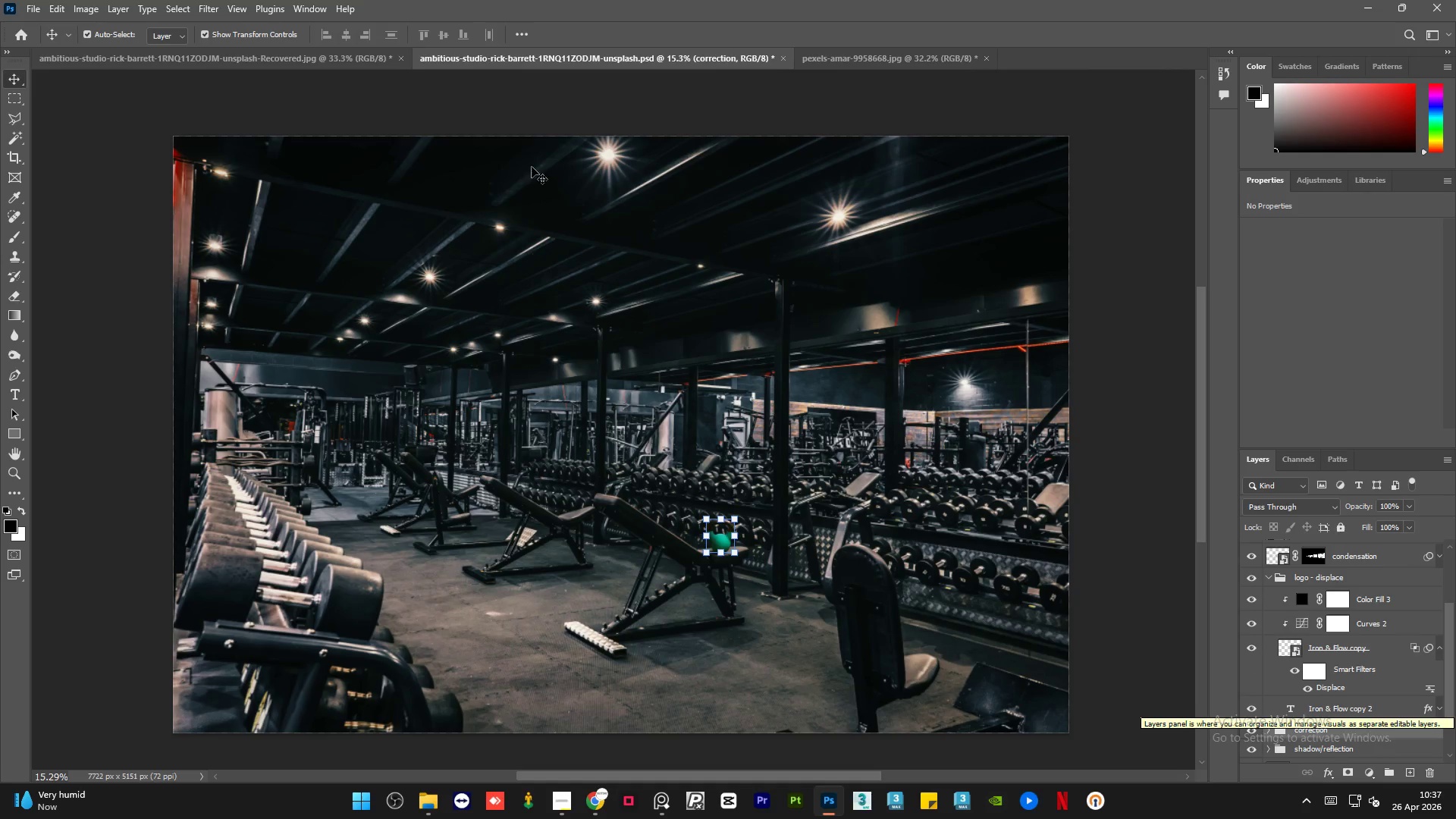 
left_click([866, 61])
 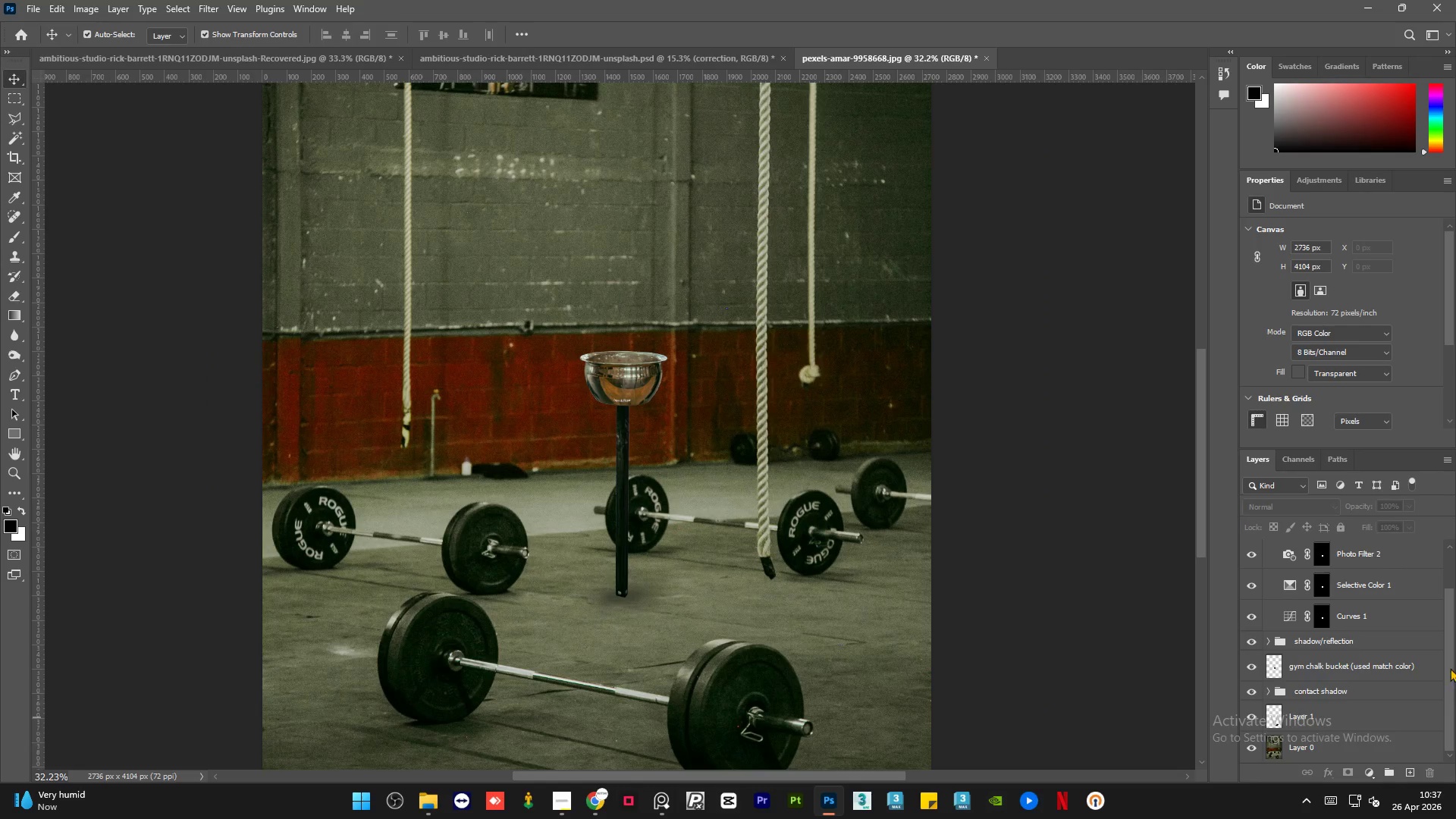 
left_click_drag(start_coordinate=[1450, 654], to_coordinate=[1448, 689])
 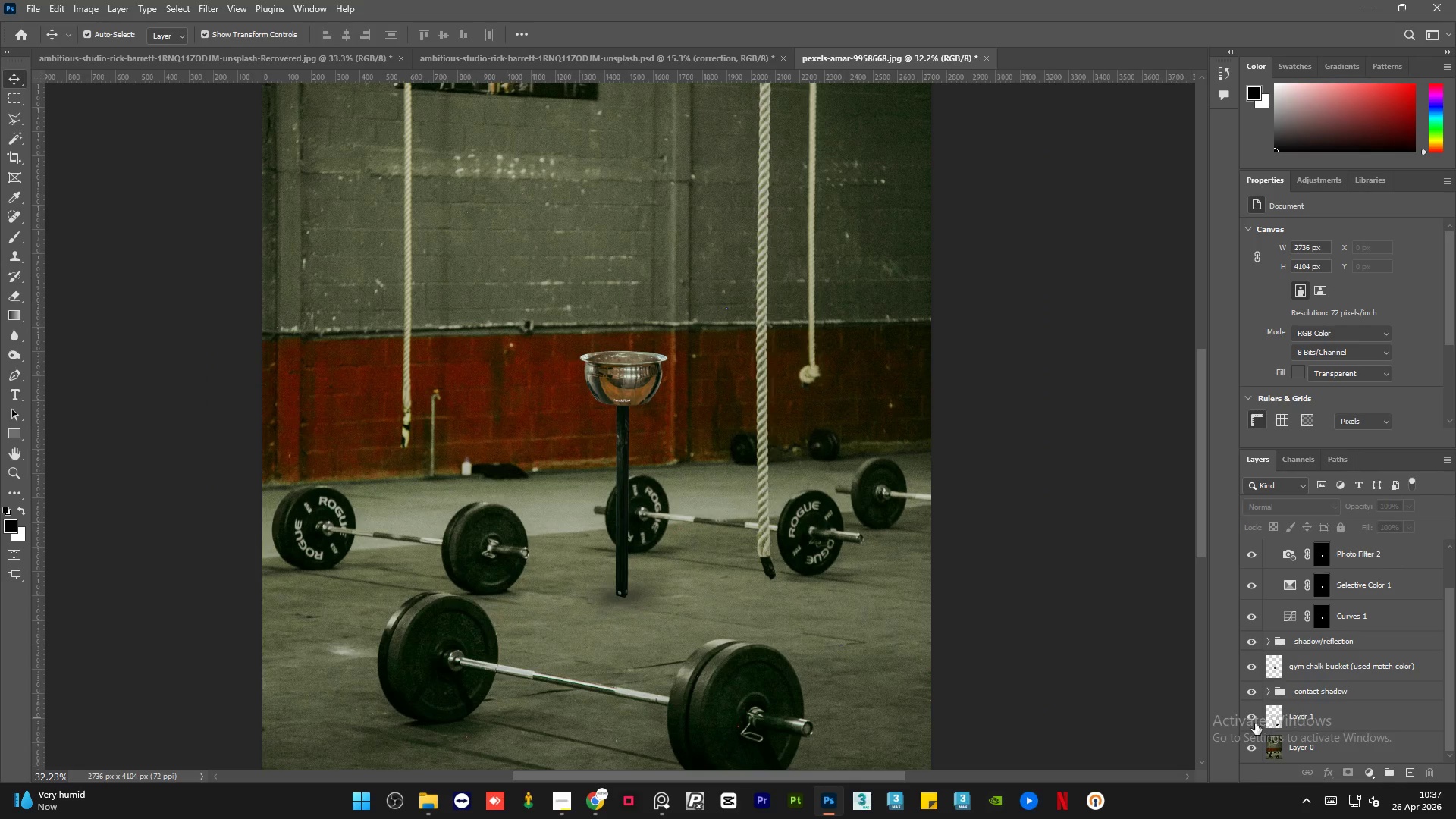 
hold_key(key=AltLeft, duration=1.34)
left_click([1249, 667])
 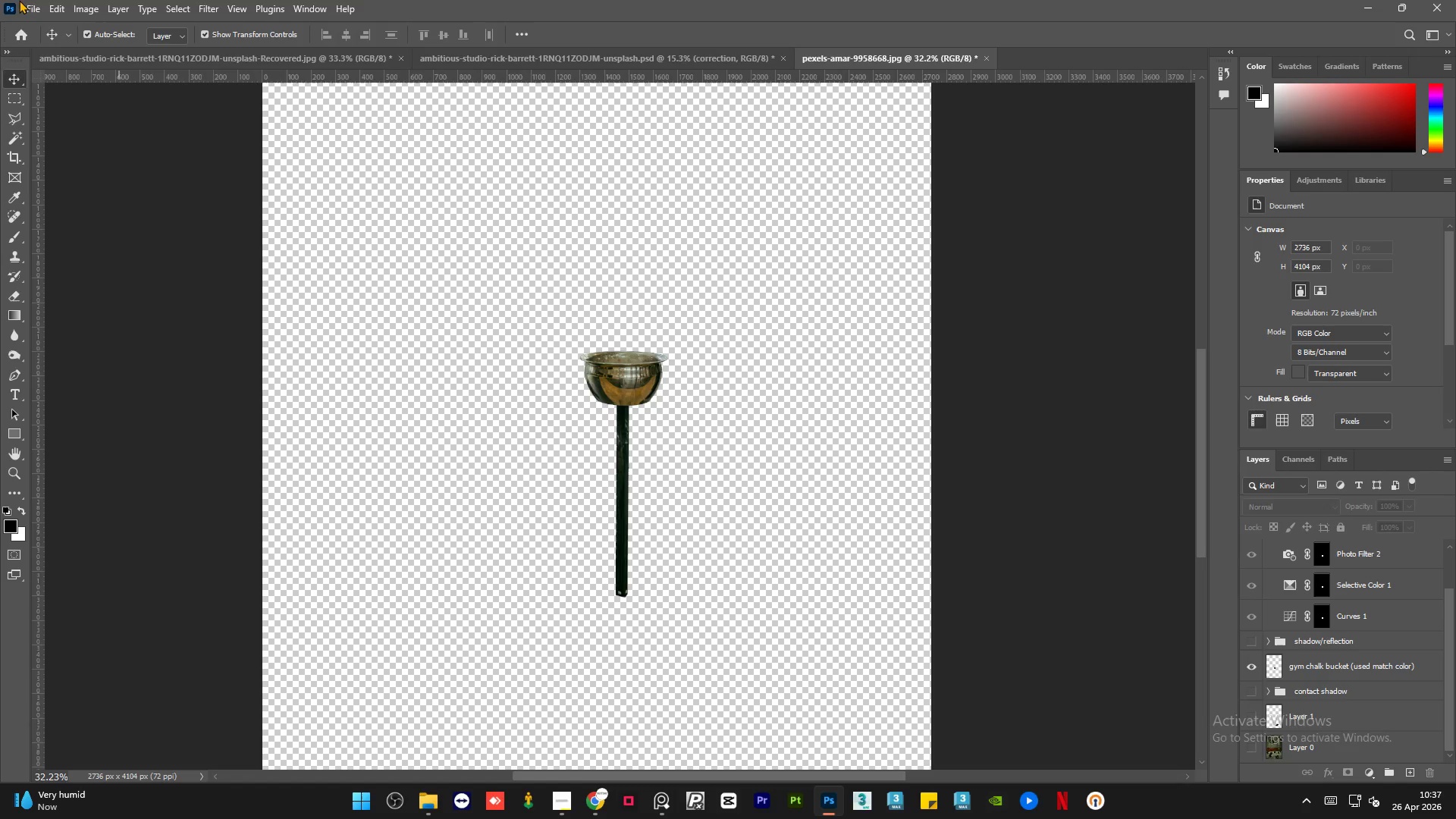 
left_click([25, 0])
 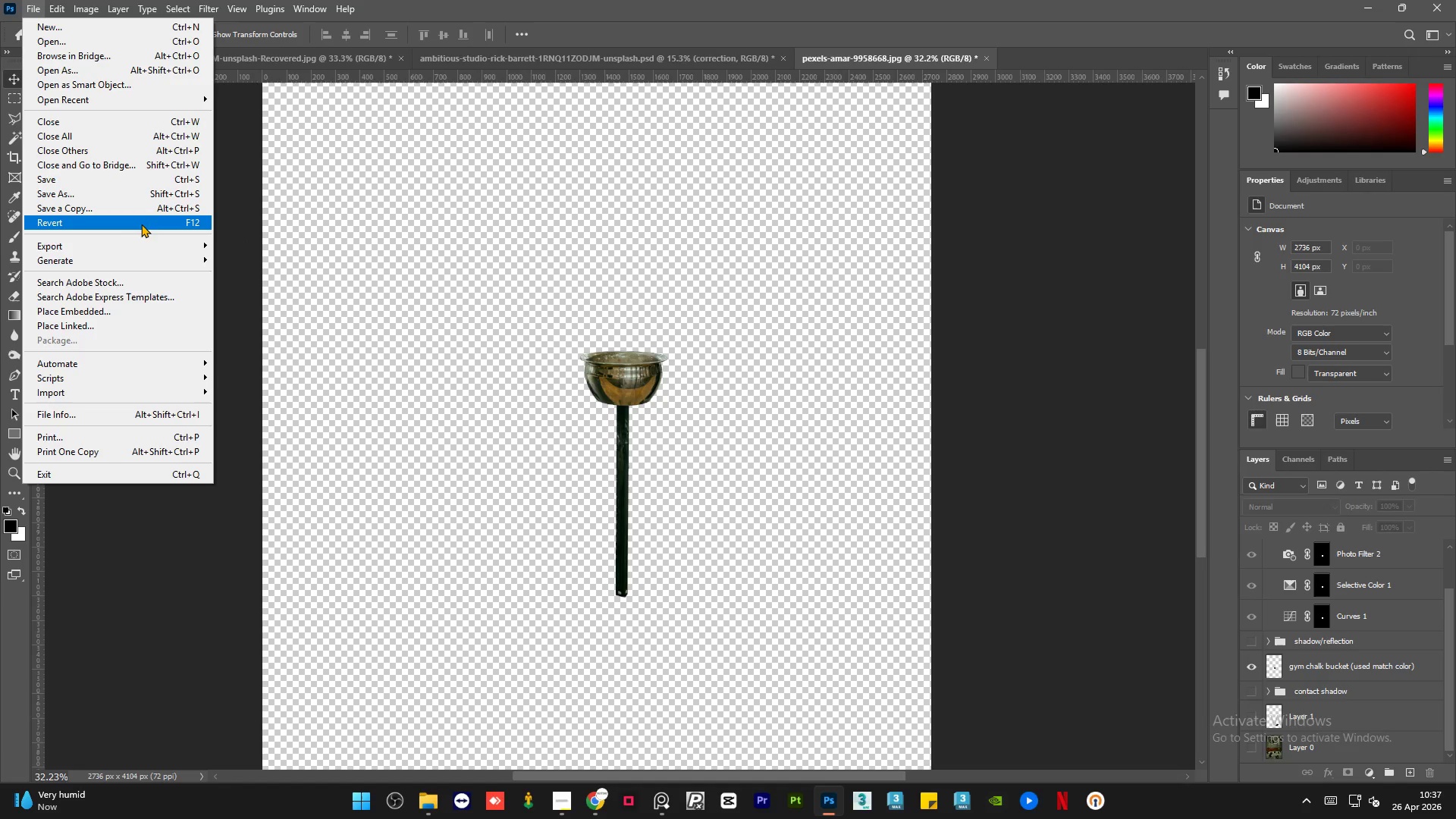 
left_click([141, 210])
 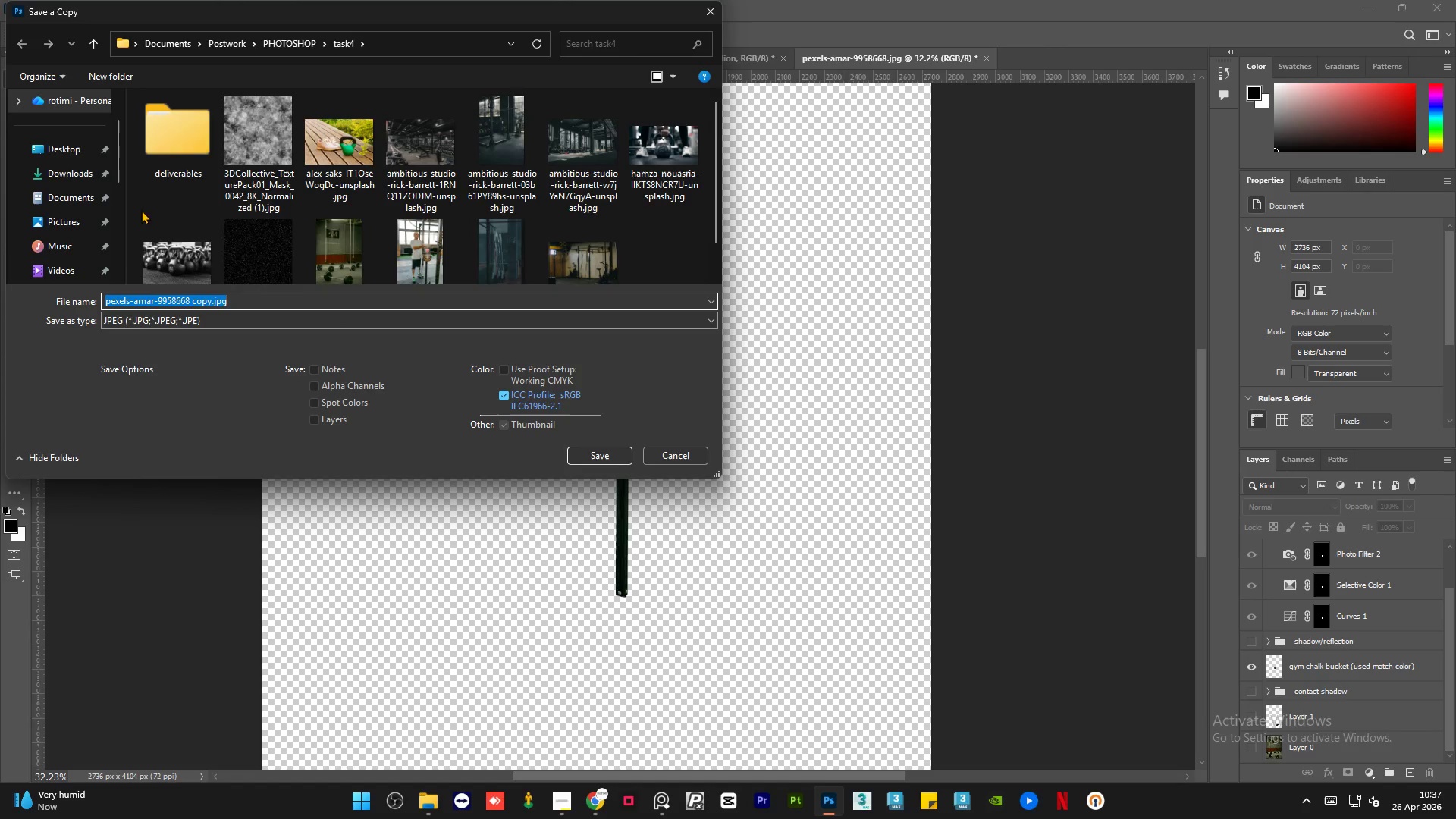 
scroll: coordinate [388, 266], scroll_direction: down, amount: 11.0
 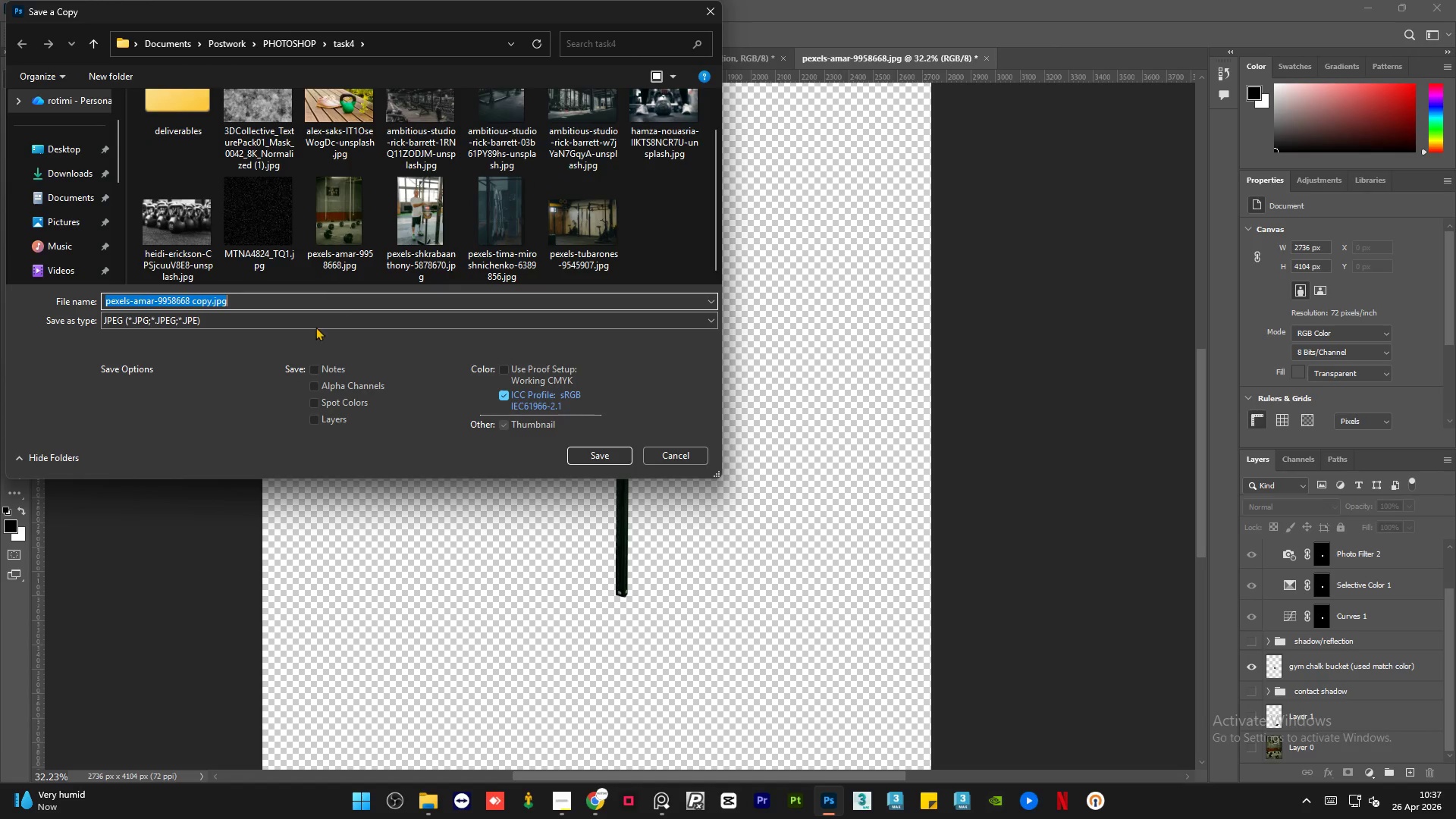 
left_click([325, 320])
 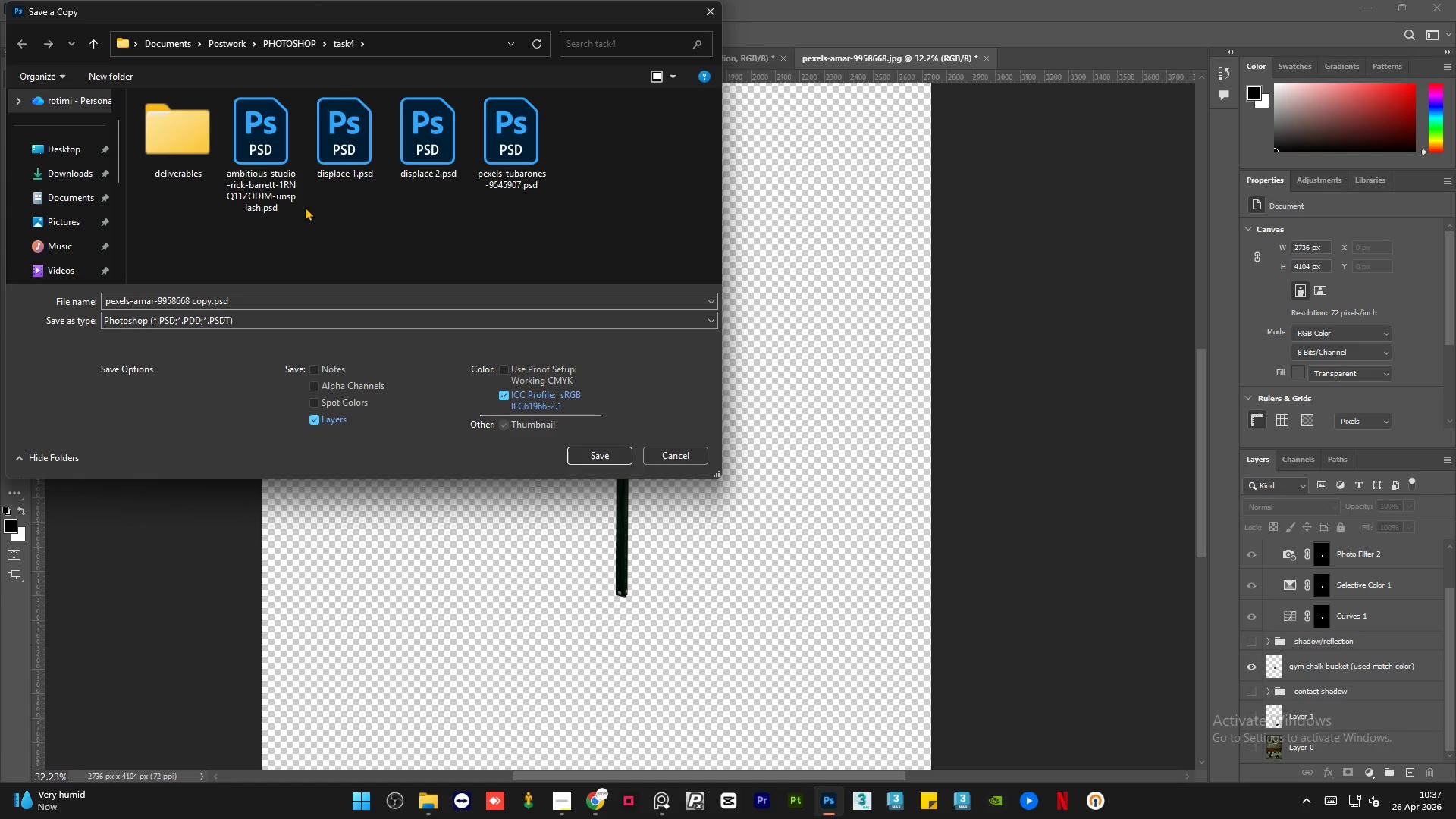 
left_click([426, 140])
 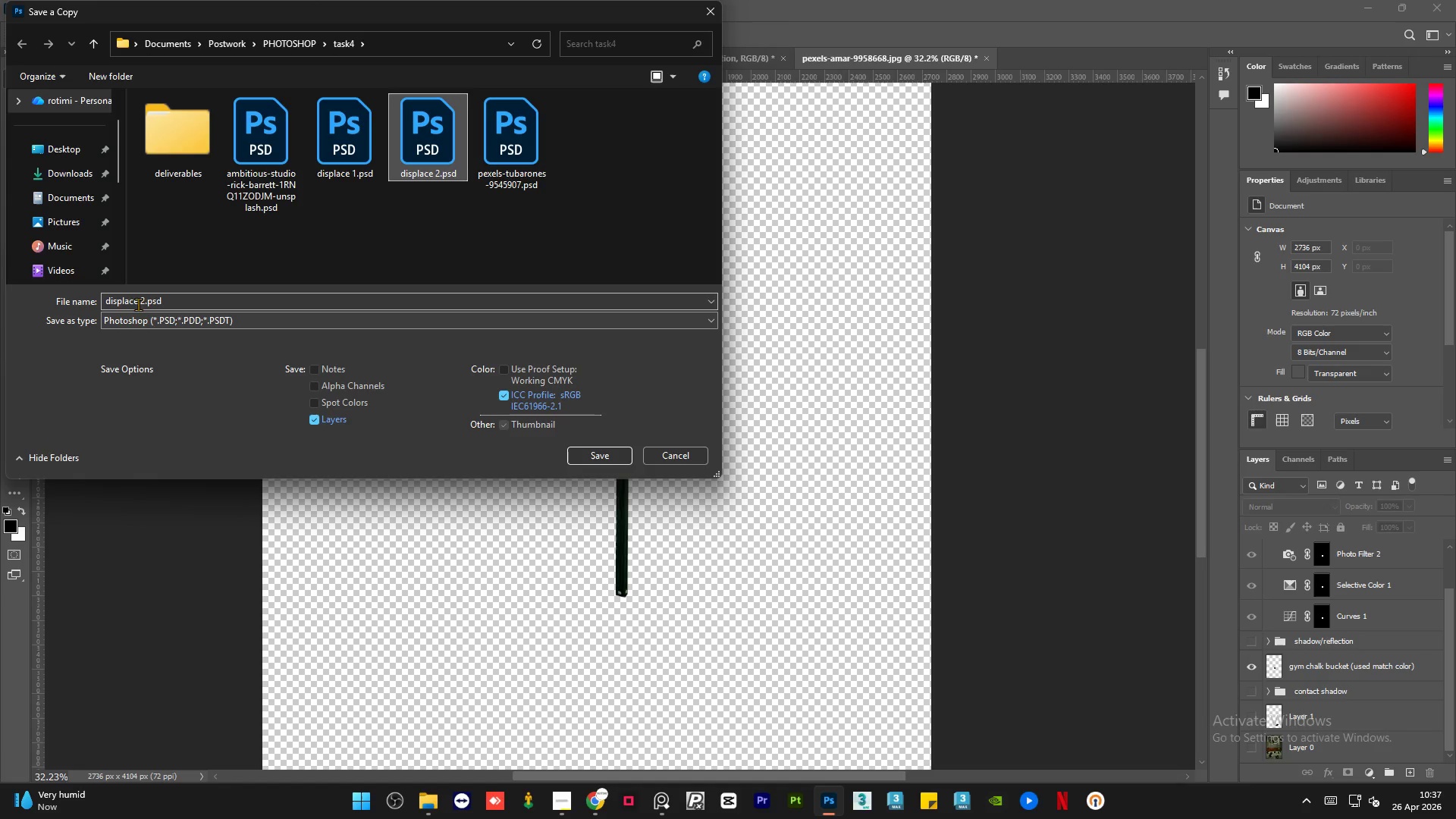 
left_click([147, 300])
 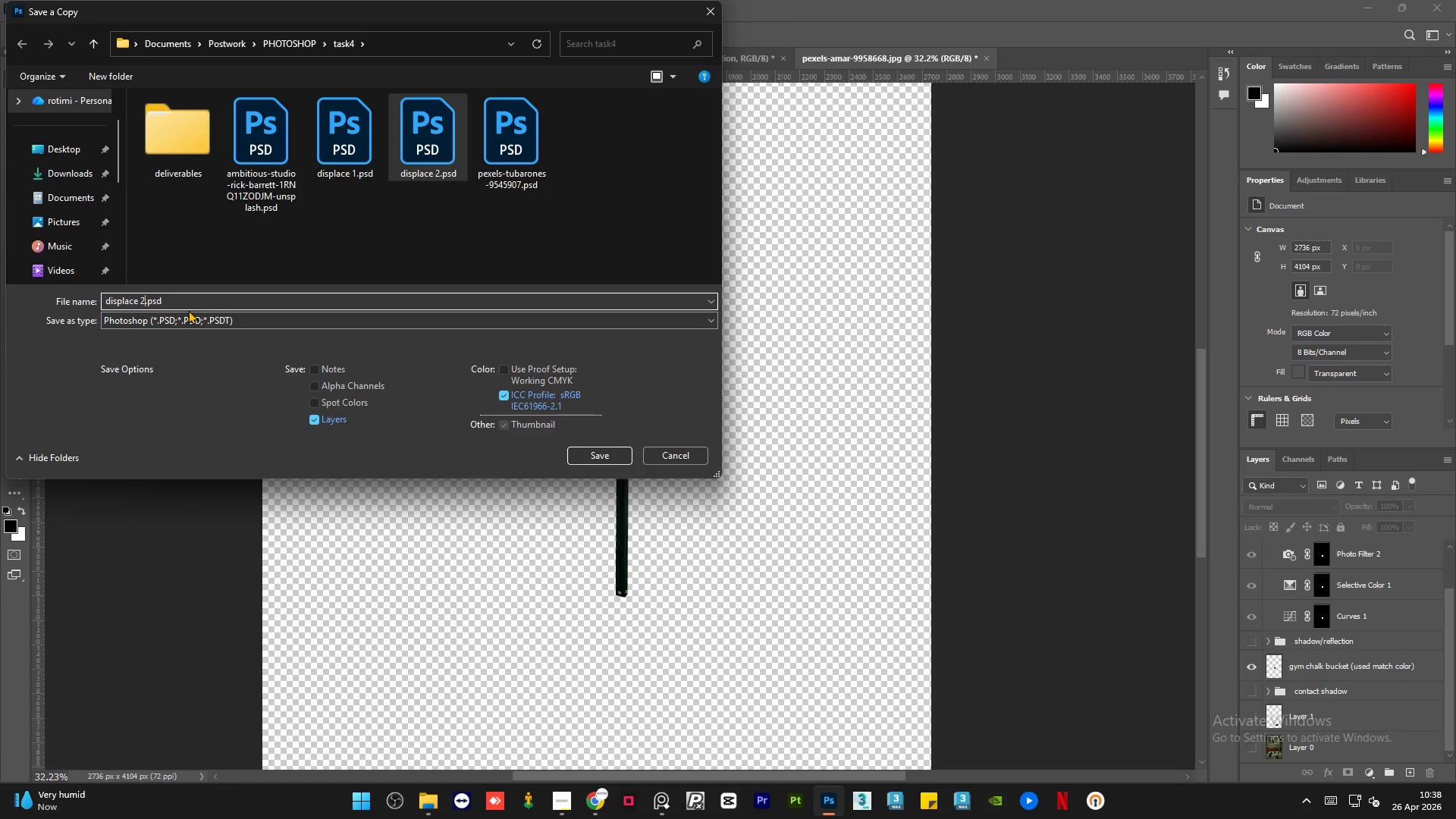 
key(Backspace)
 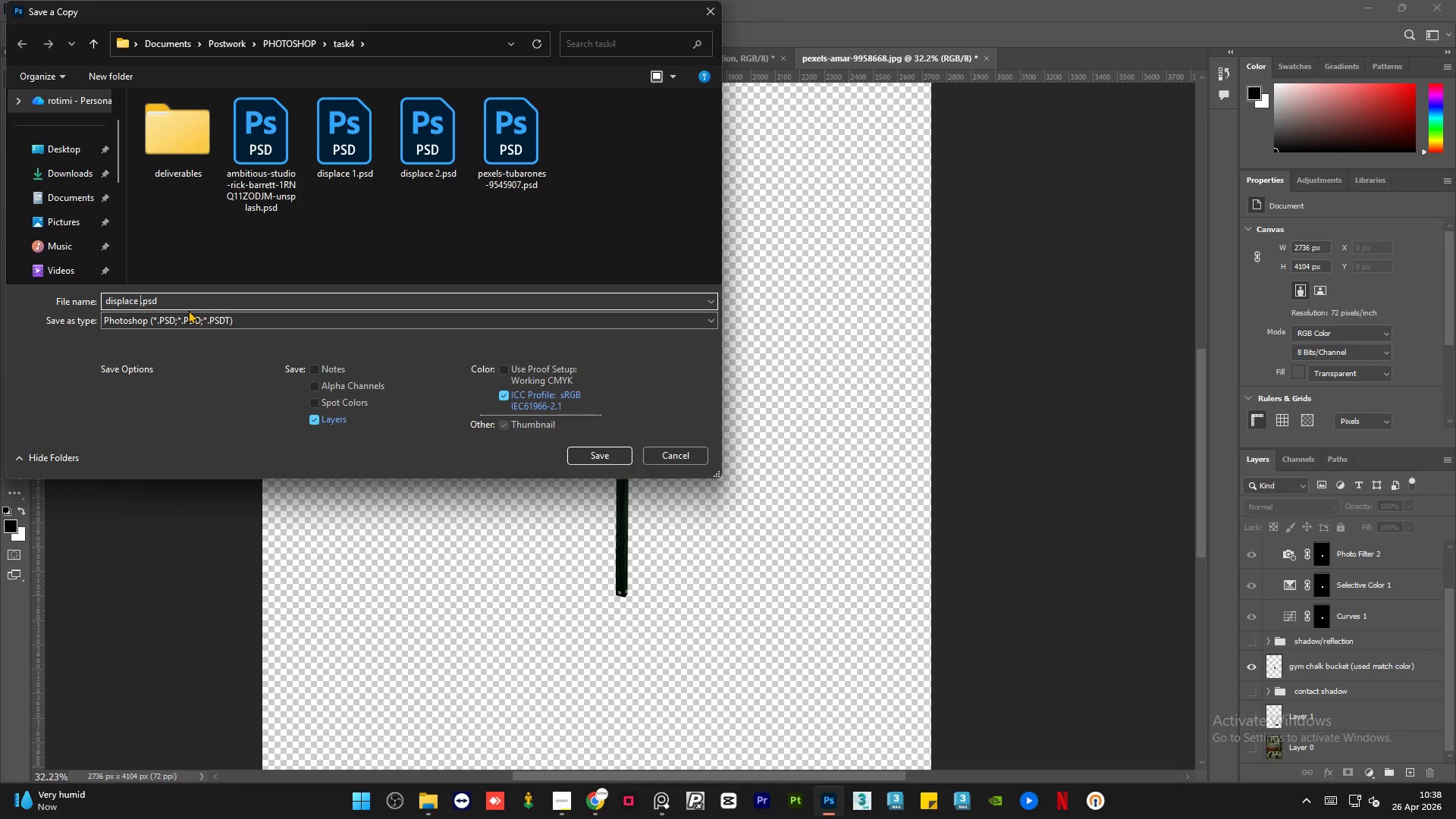 
key(Numpad3)
 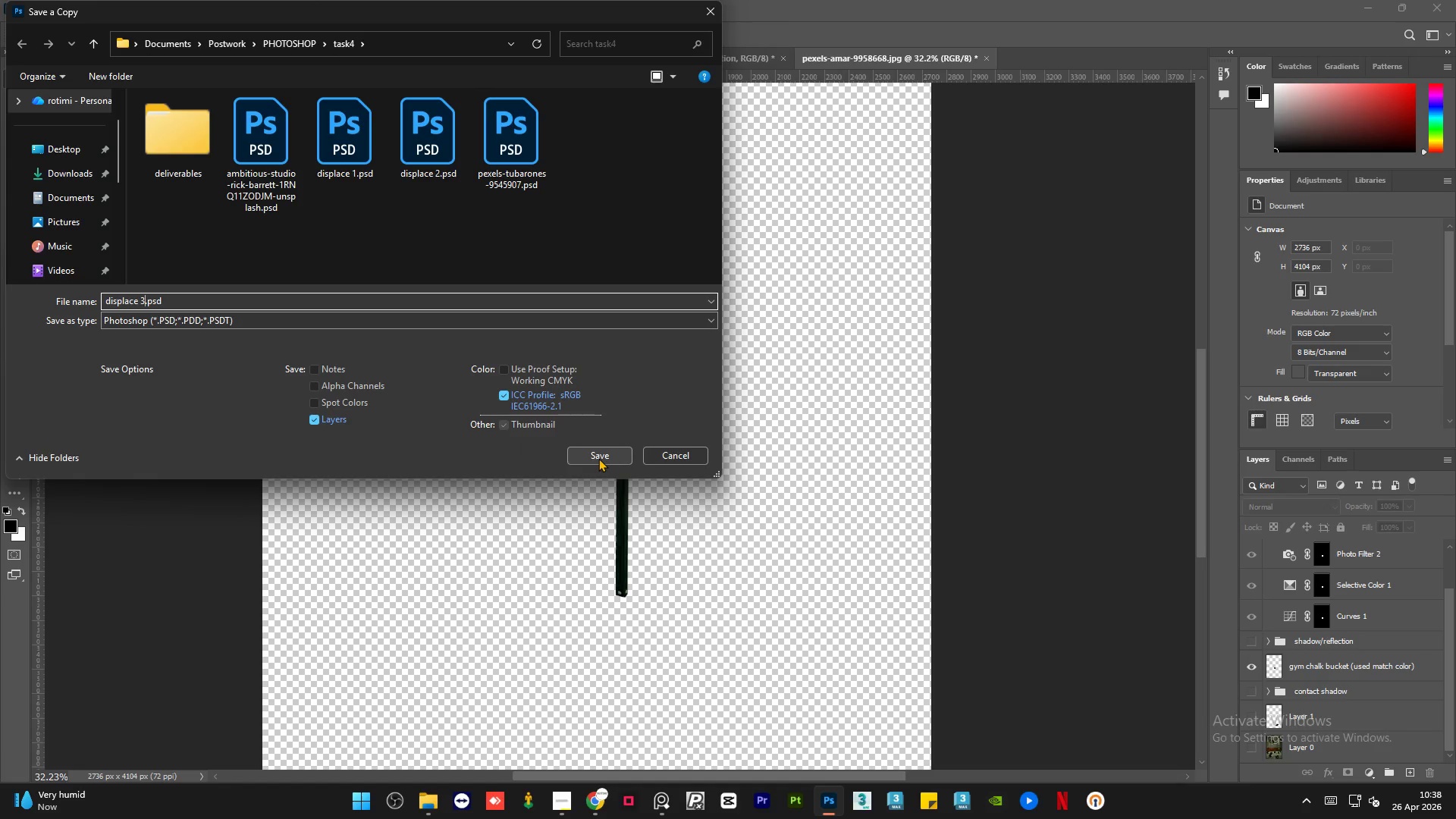 
wait(14.84)
 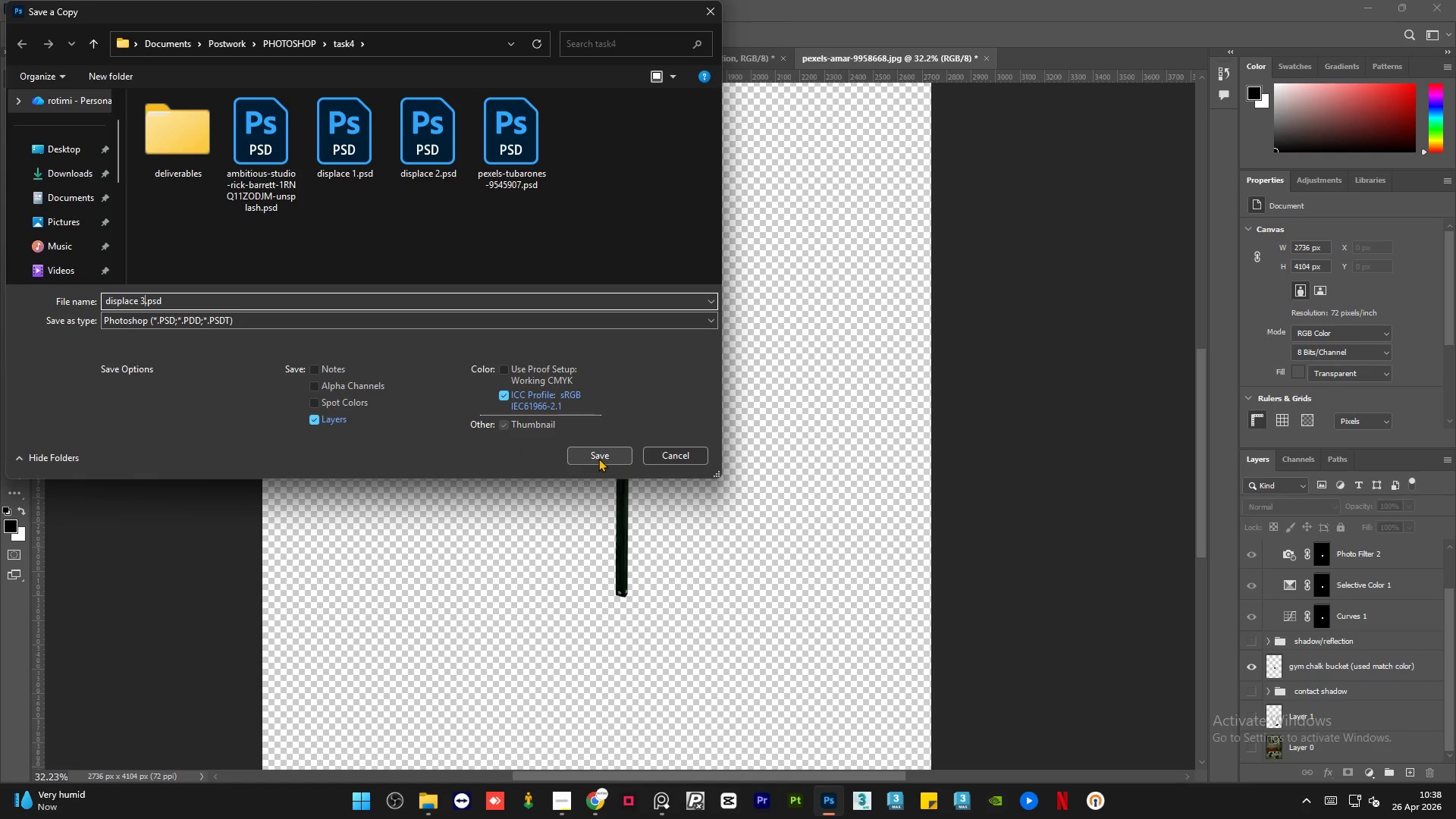 
left_click([598, 458])
 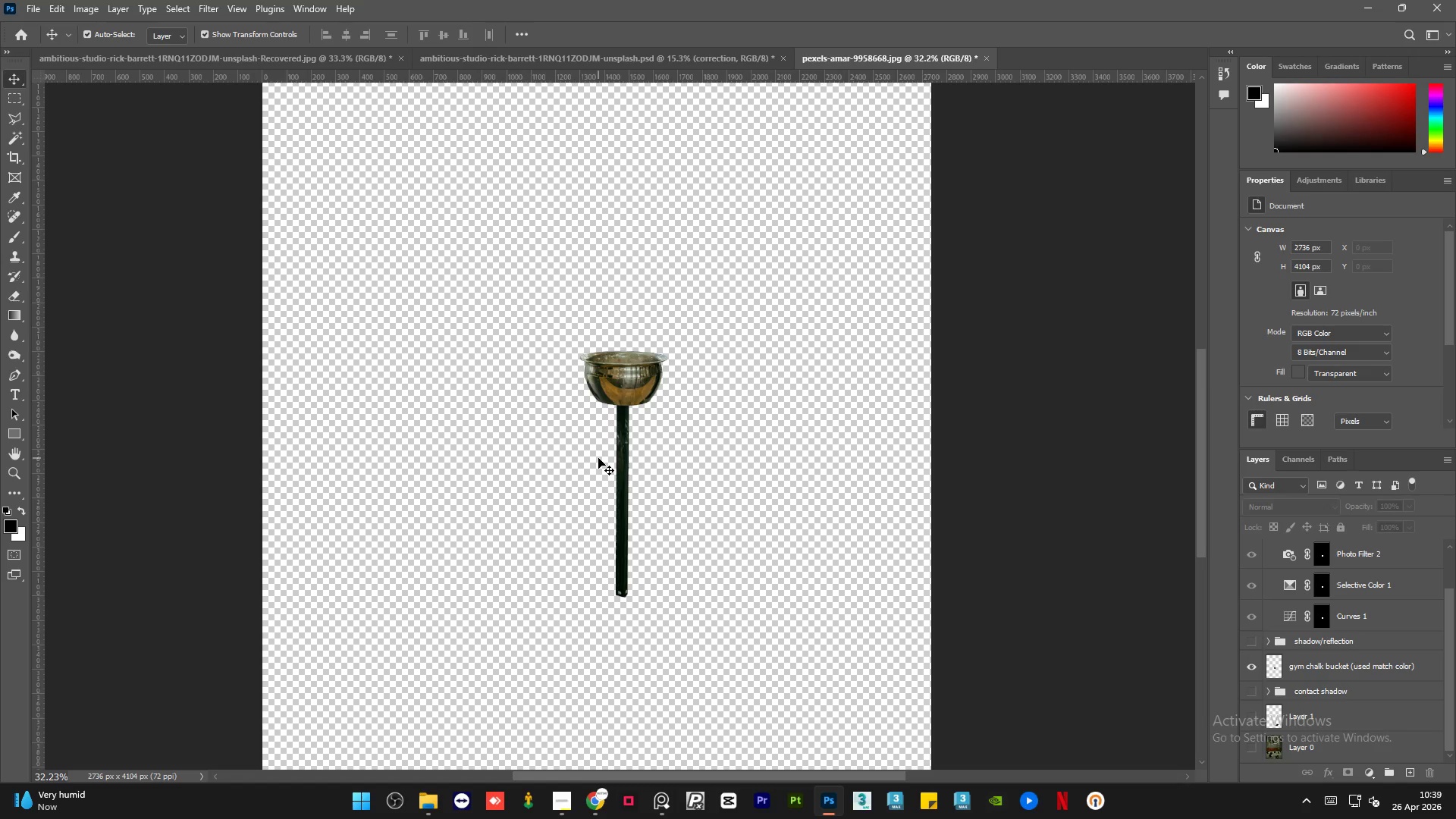 
wait(53.56)
 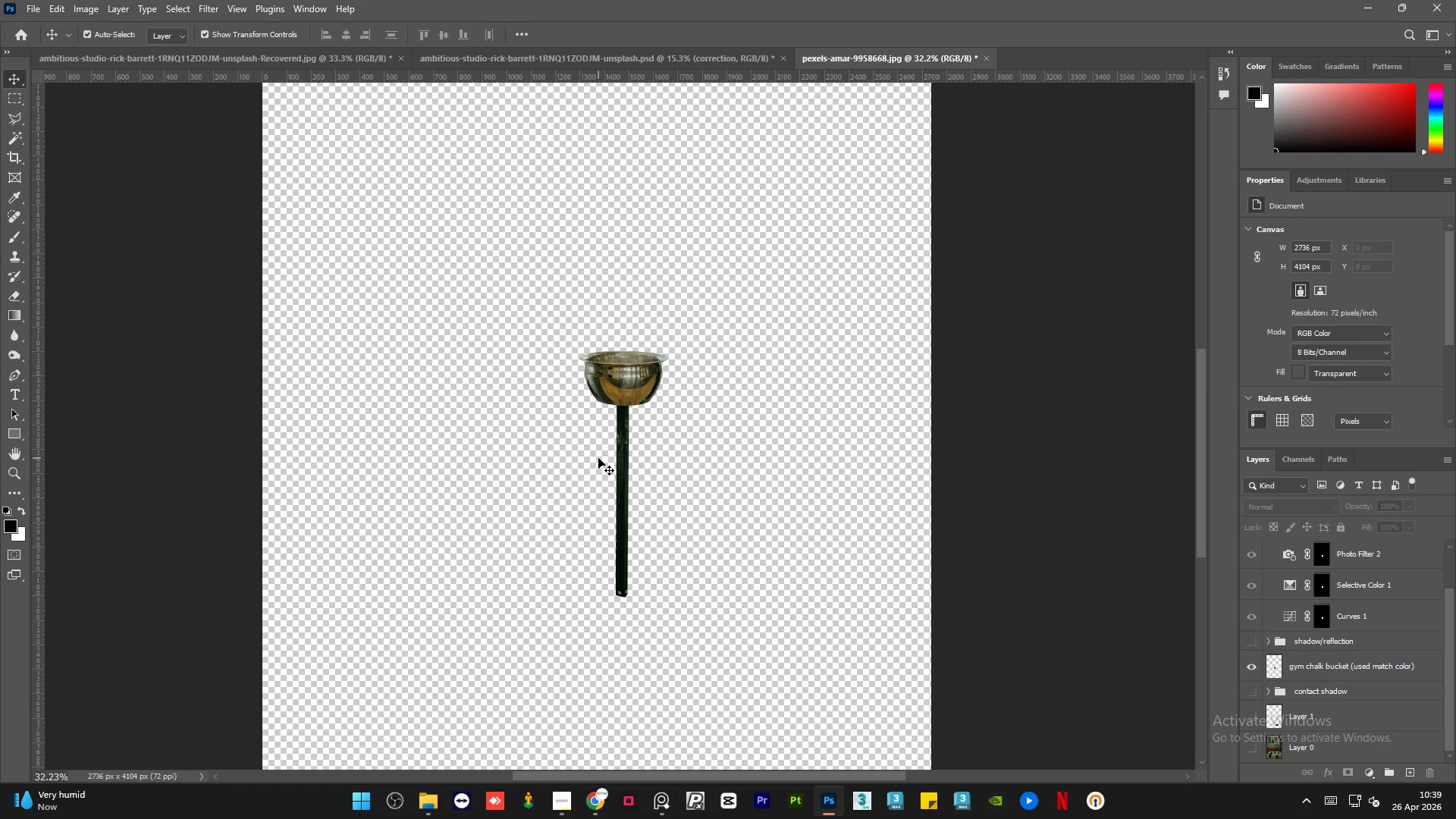 
hold_key(key=AltLeft, duration=0.55)
left_click([1252, 668])
 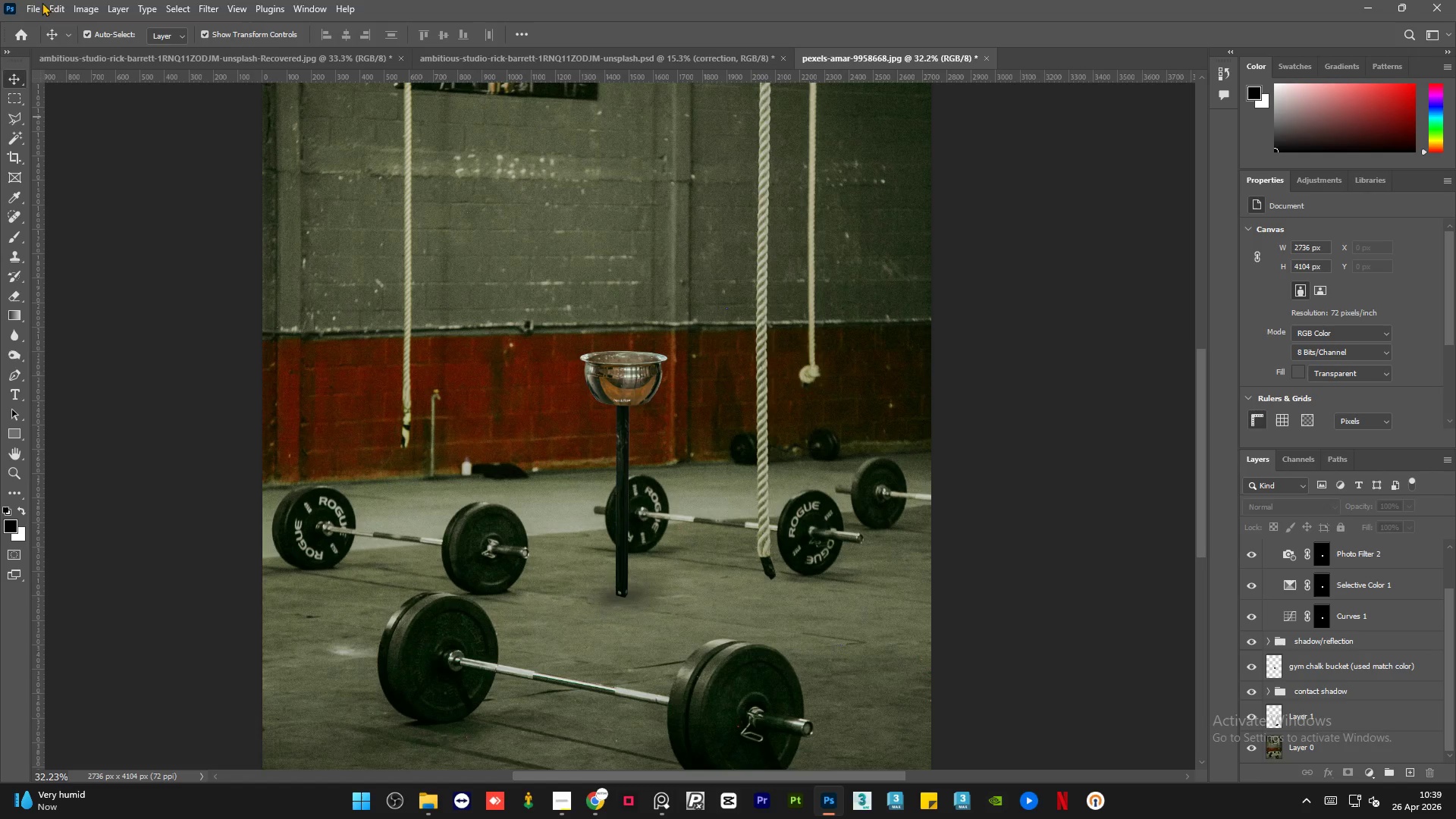 
left_click([95, 0])
 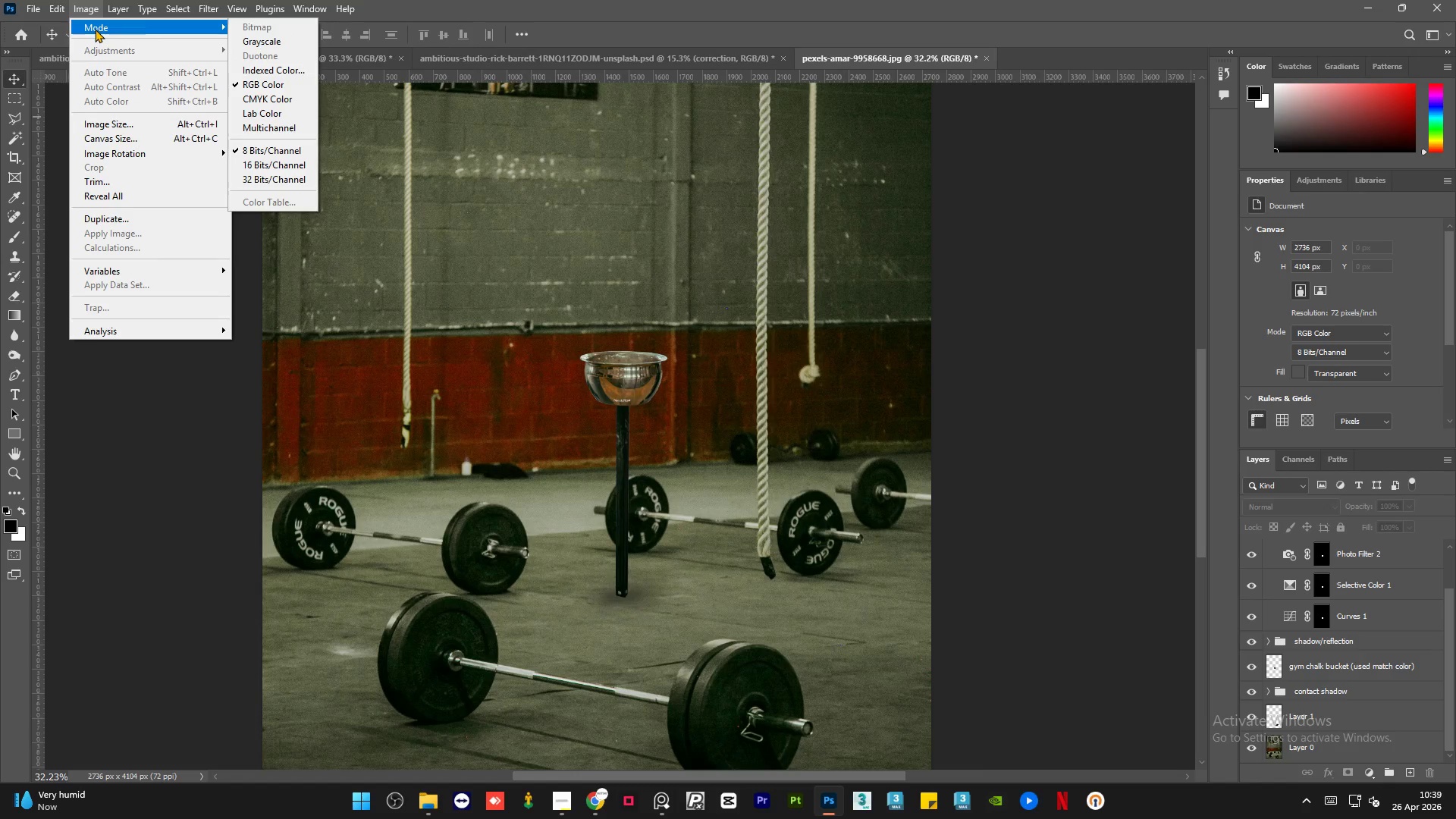 
double_click([1024, 488])
 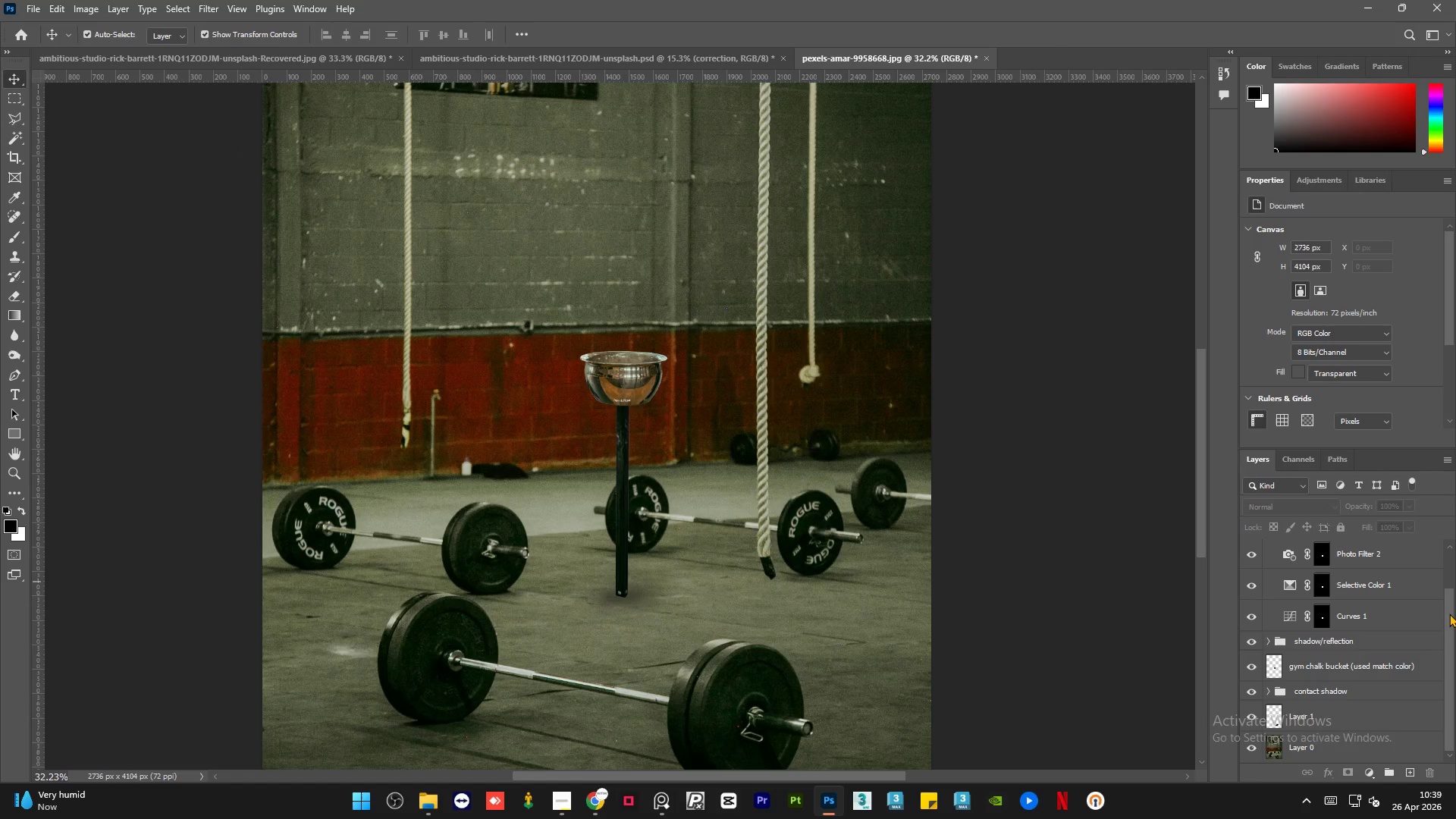 
left_click_drag(start_coordinate=[1448, 619], to_coordinate=[1449, 544])
 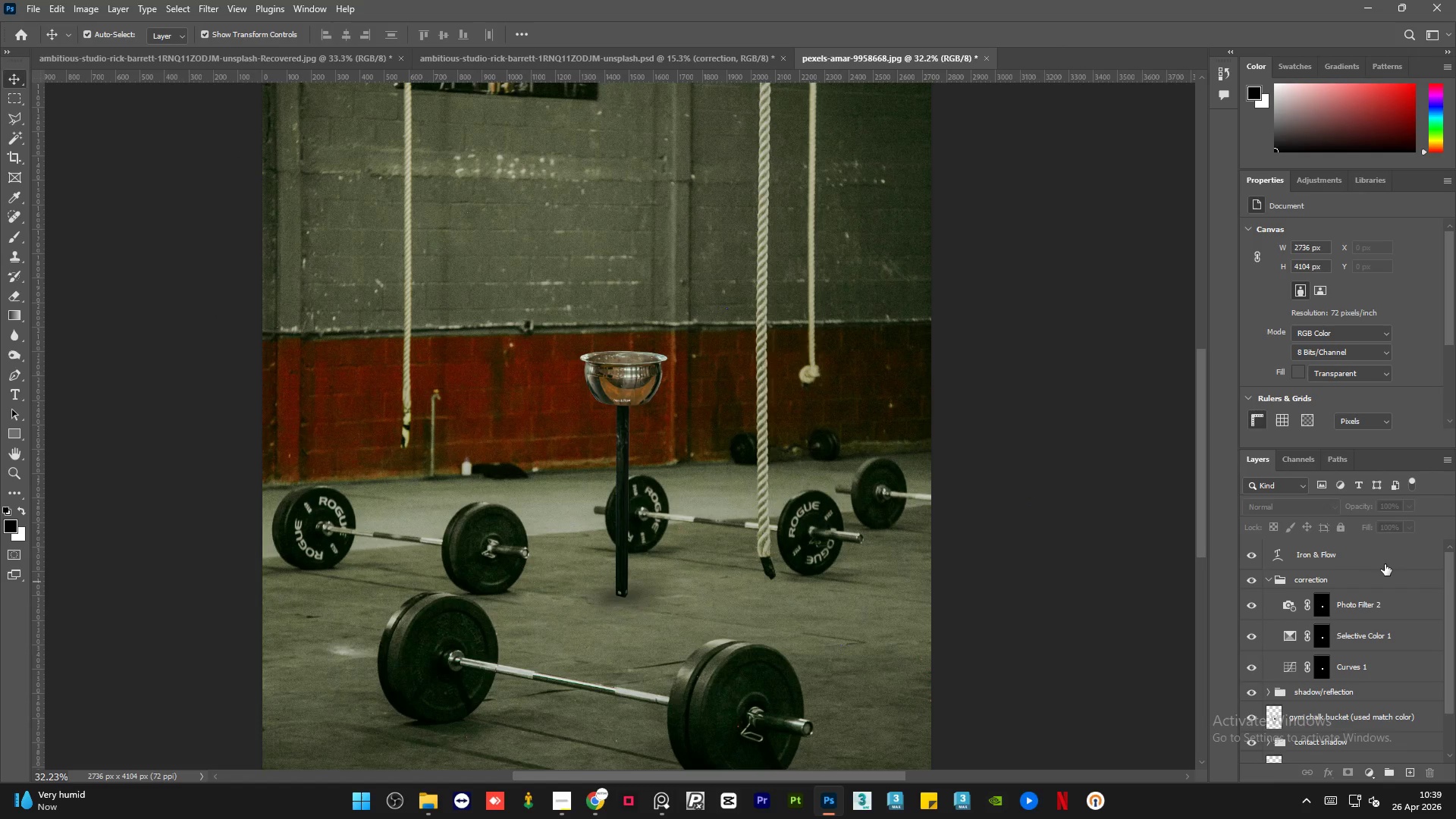 
left_click([1385, 564])
 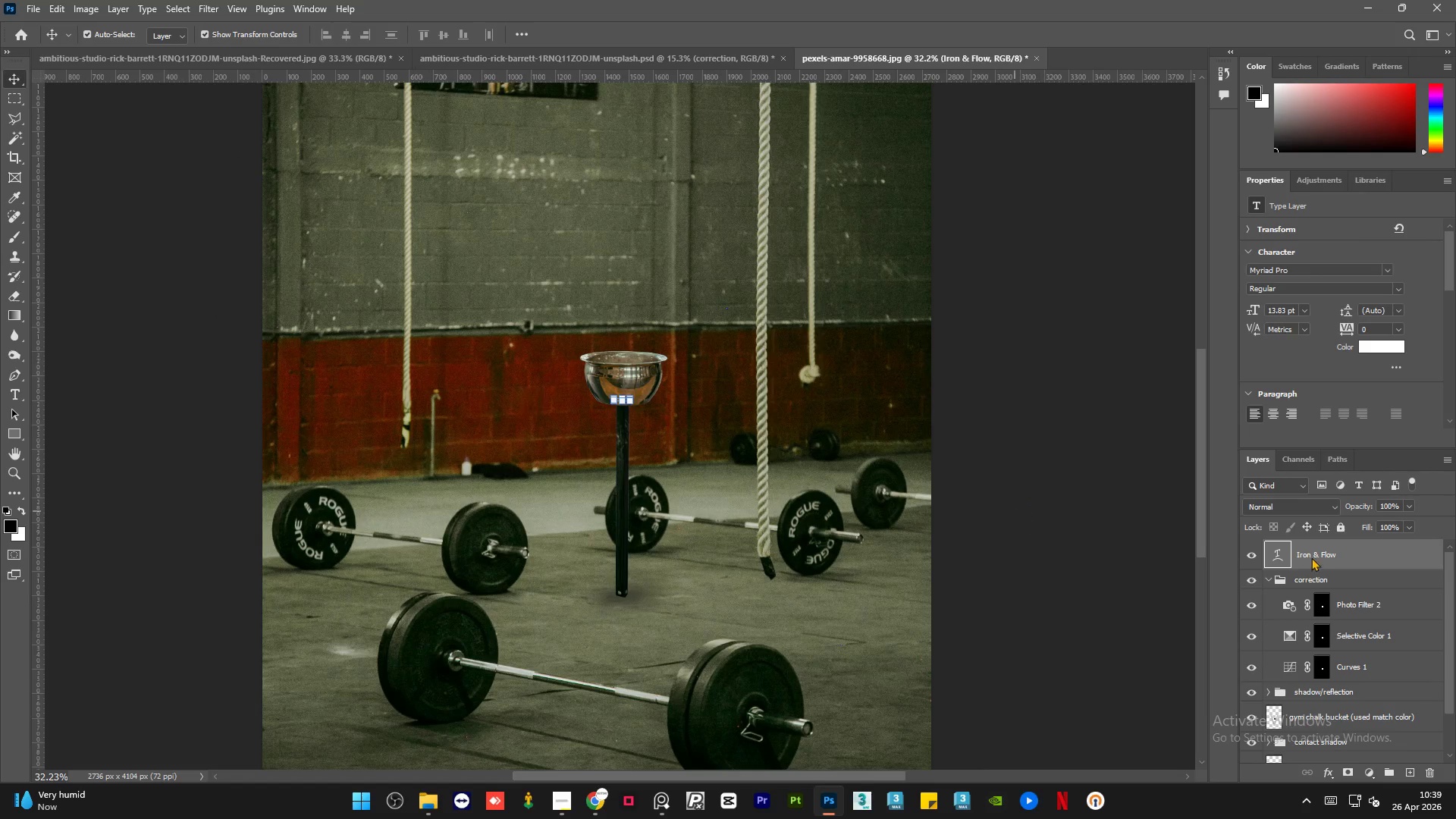 
right_click([1373, 555])
 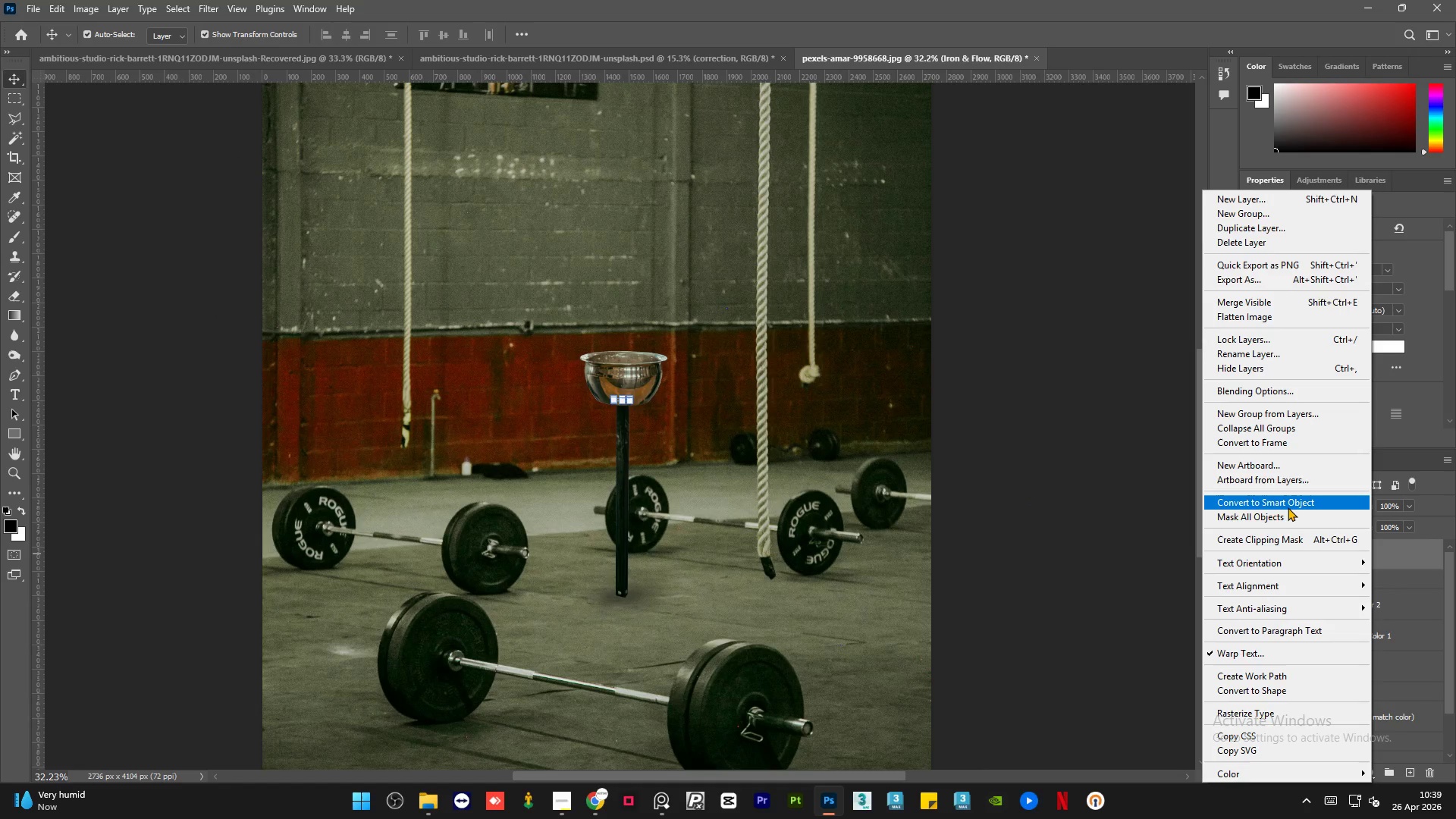 
left_click([1289, 504])
 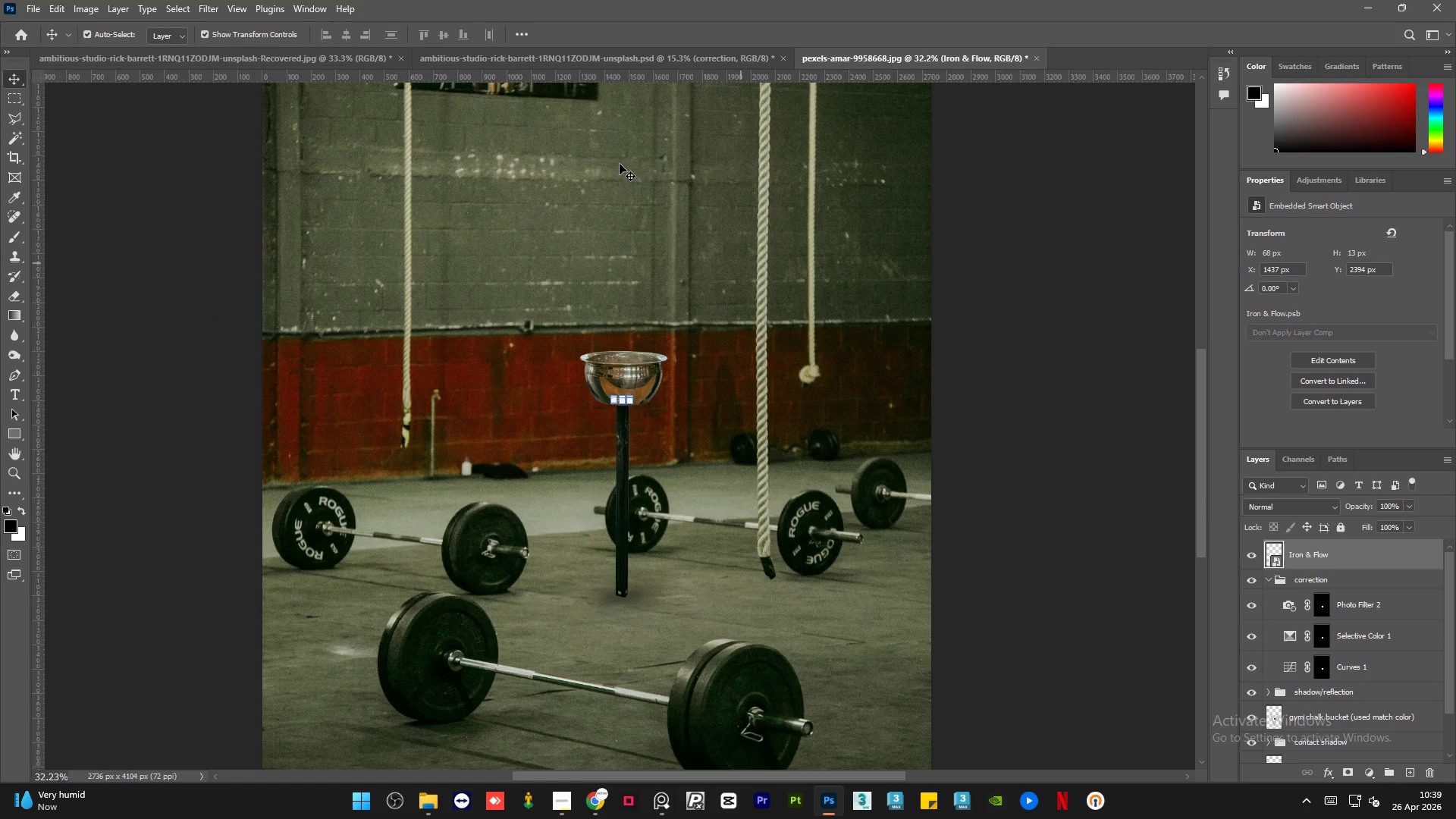 
left_click([670, 53])
 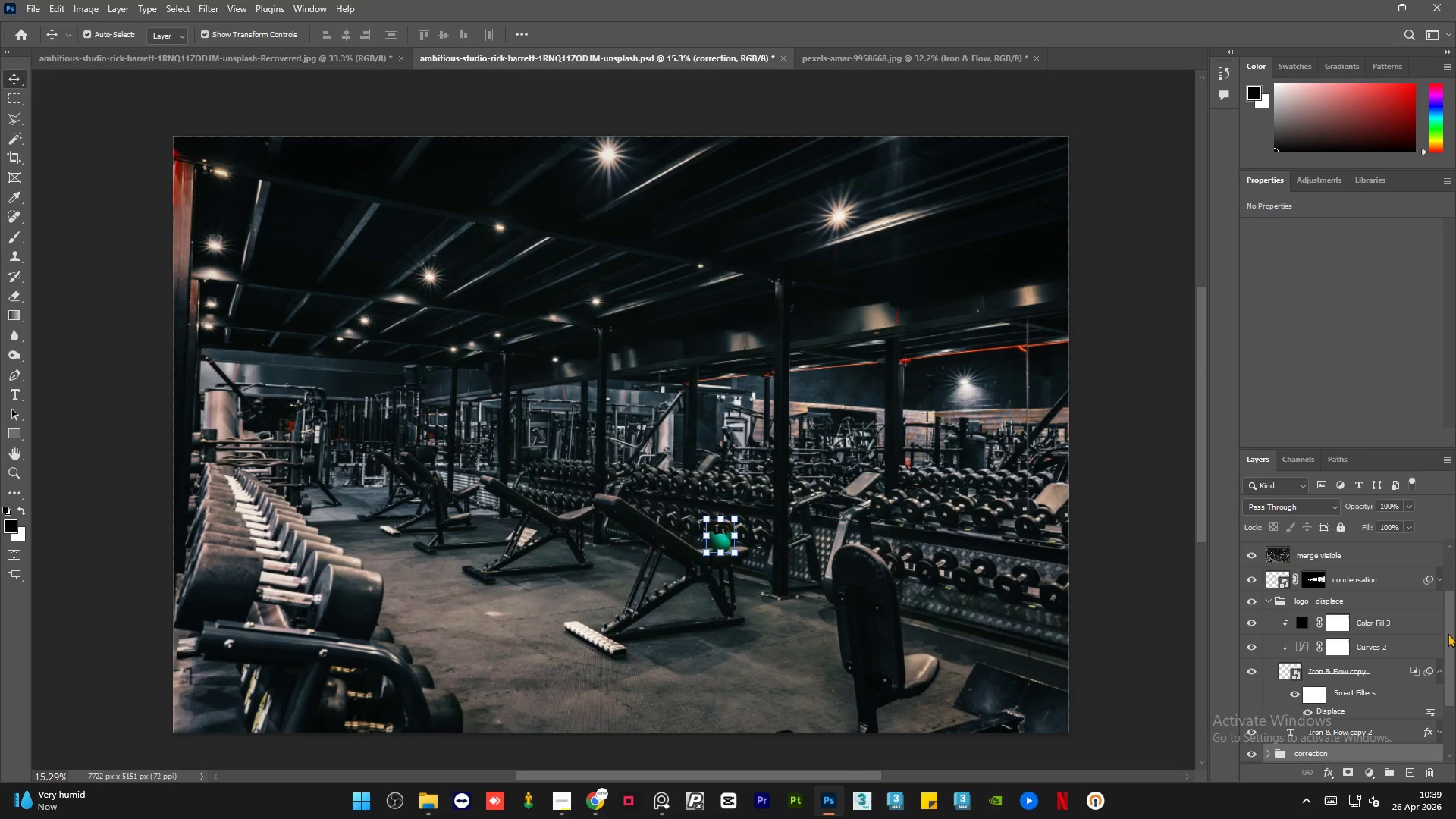 
left_click_drag(start_coordinate=[1454, 642], to_coordinate=[1454, 649])
 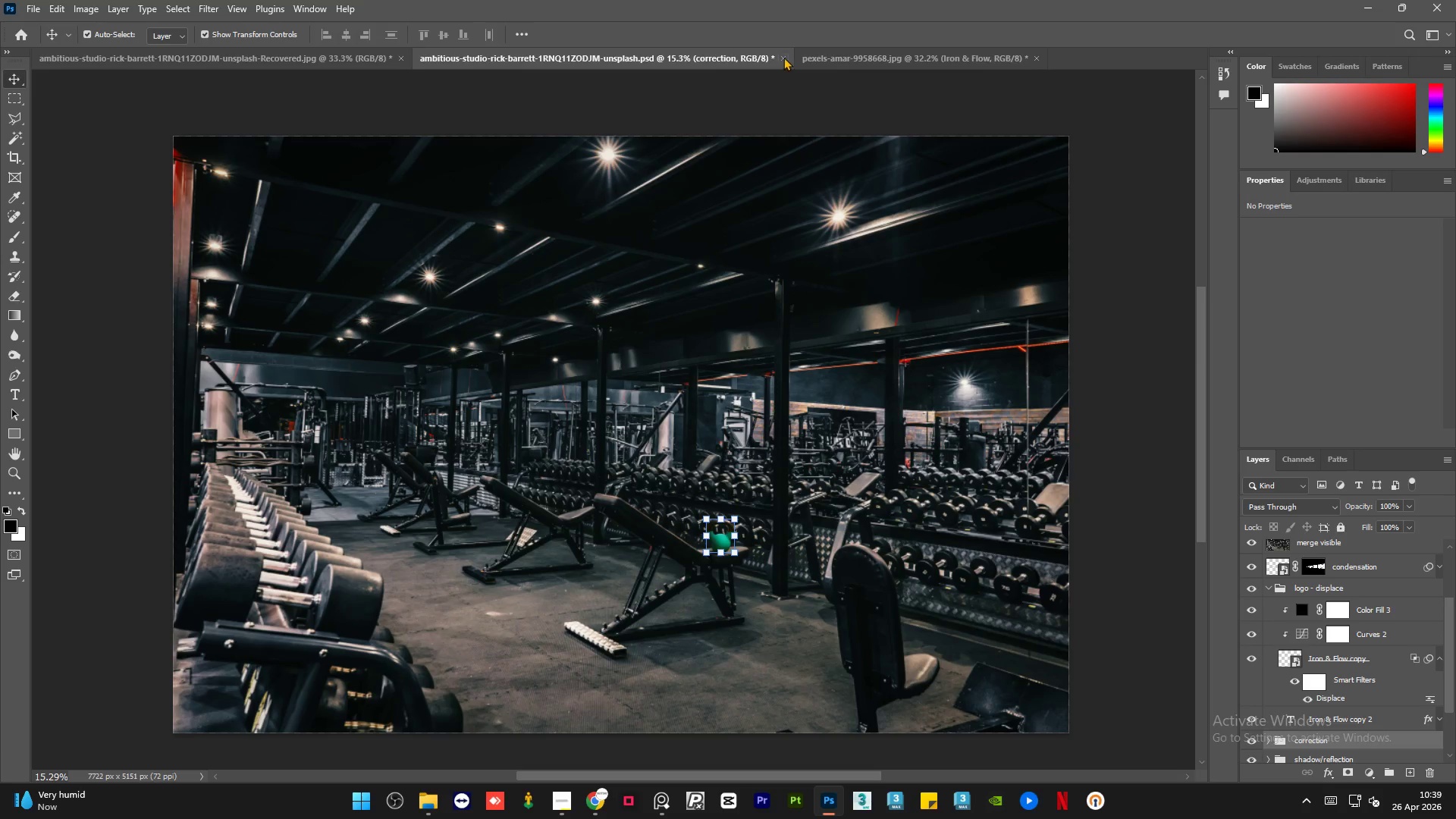 
left_click([822, 55])
 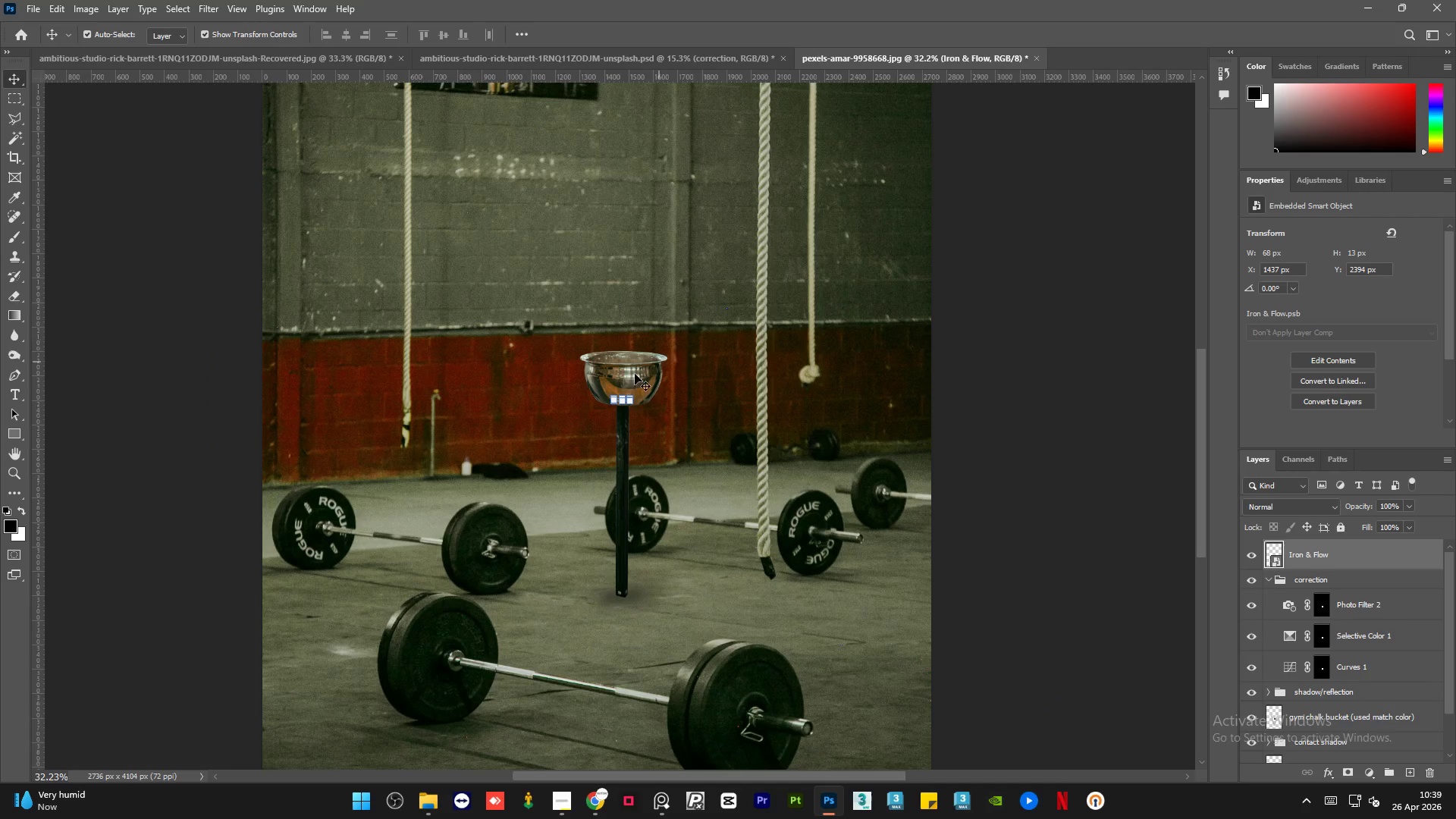 
hold_key(key=AltLeft, duration=1.47)
scroll: coordinate [620, 395], scroll_direction: up, amount: 25.0
 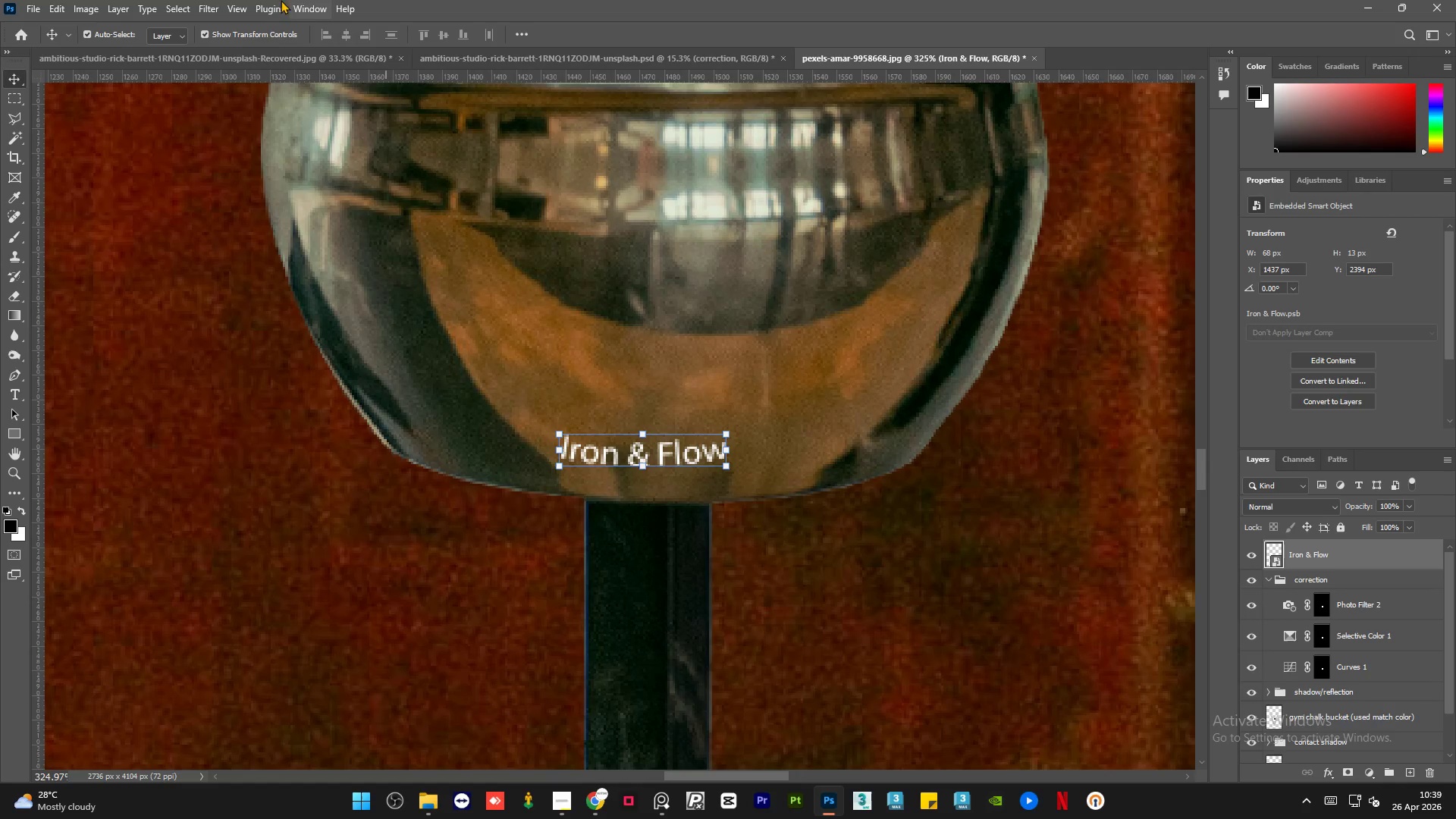 
left_click([200, 0])
 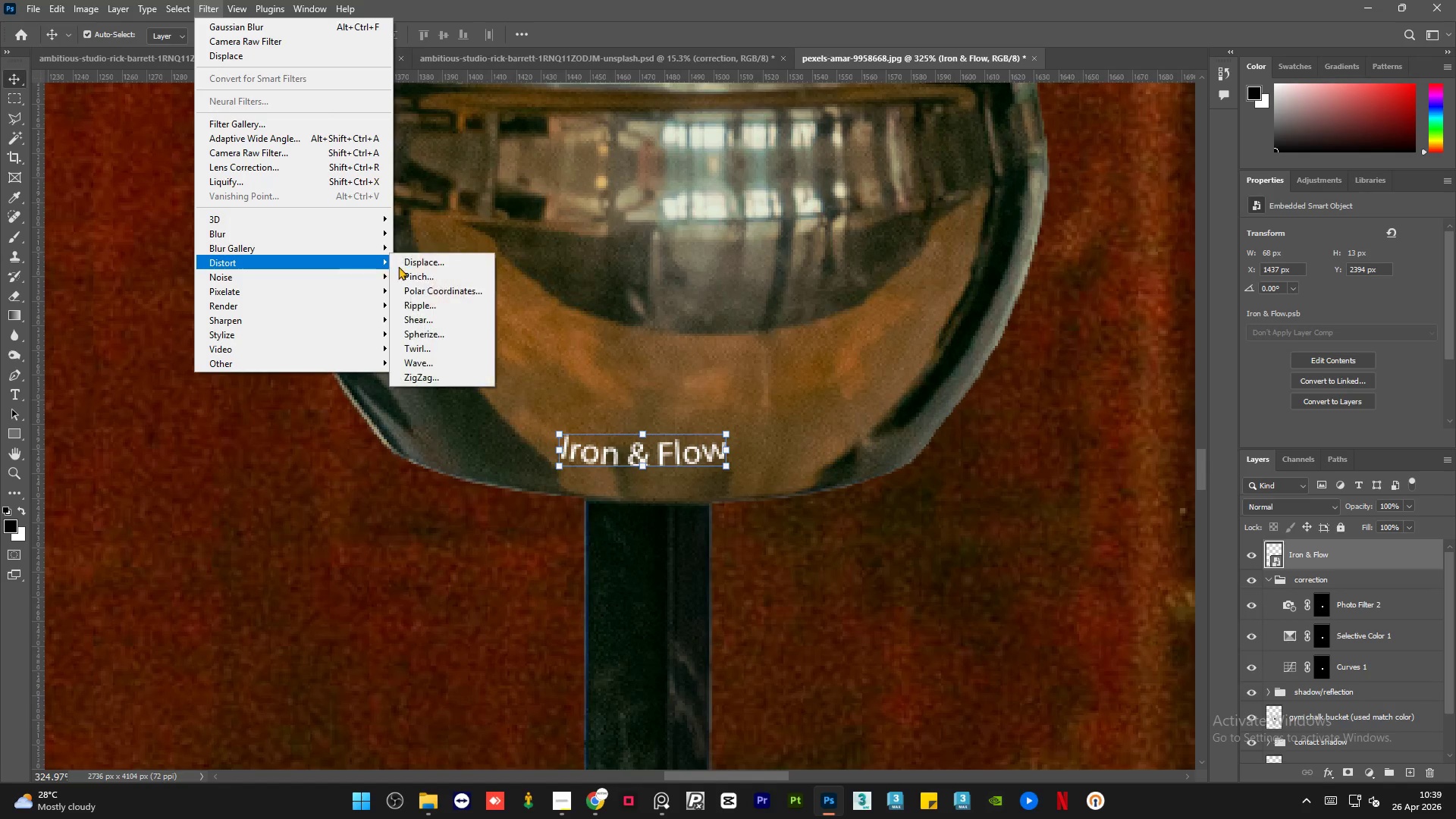 
left_click([414, 264])
 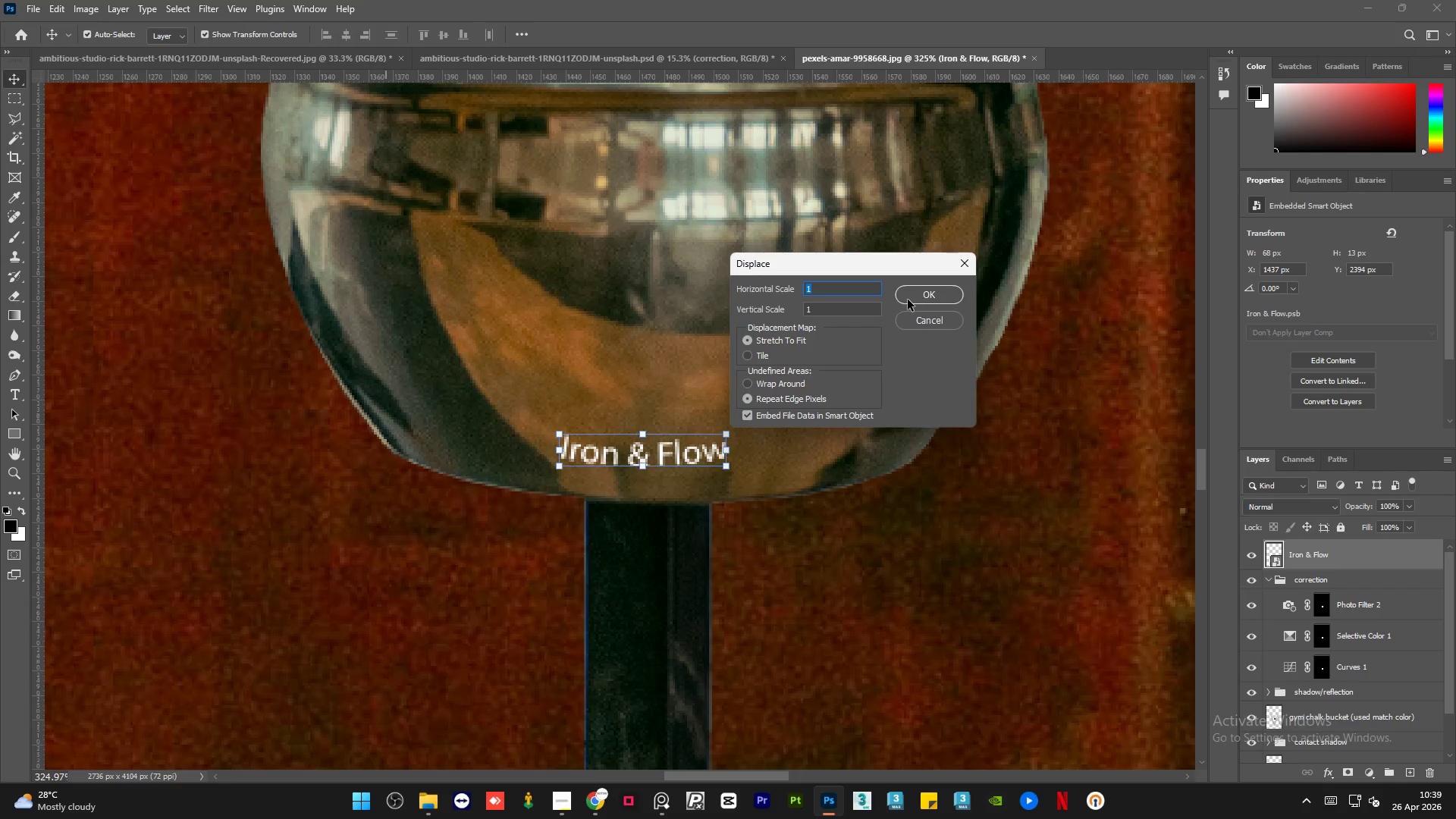 
left_click([910, 298])
 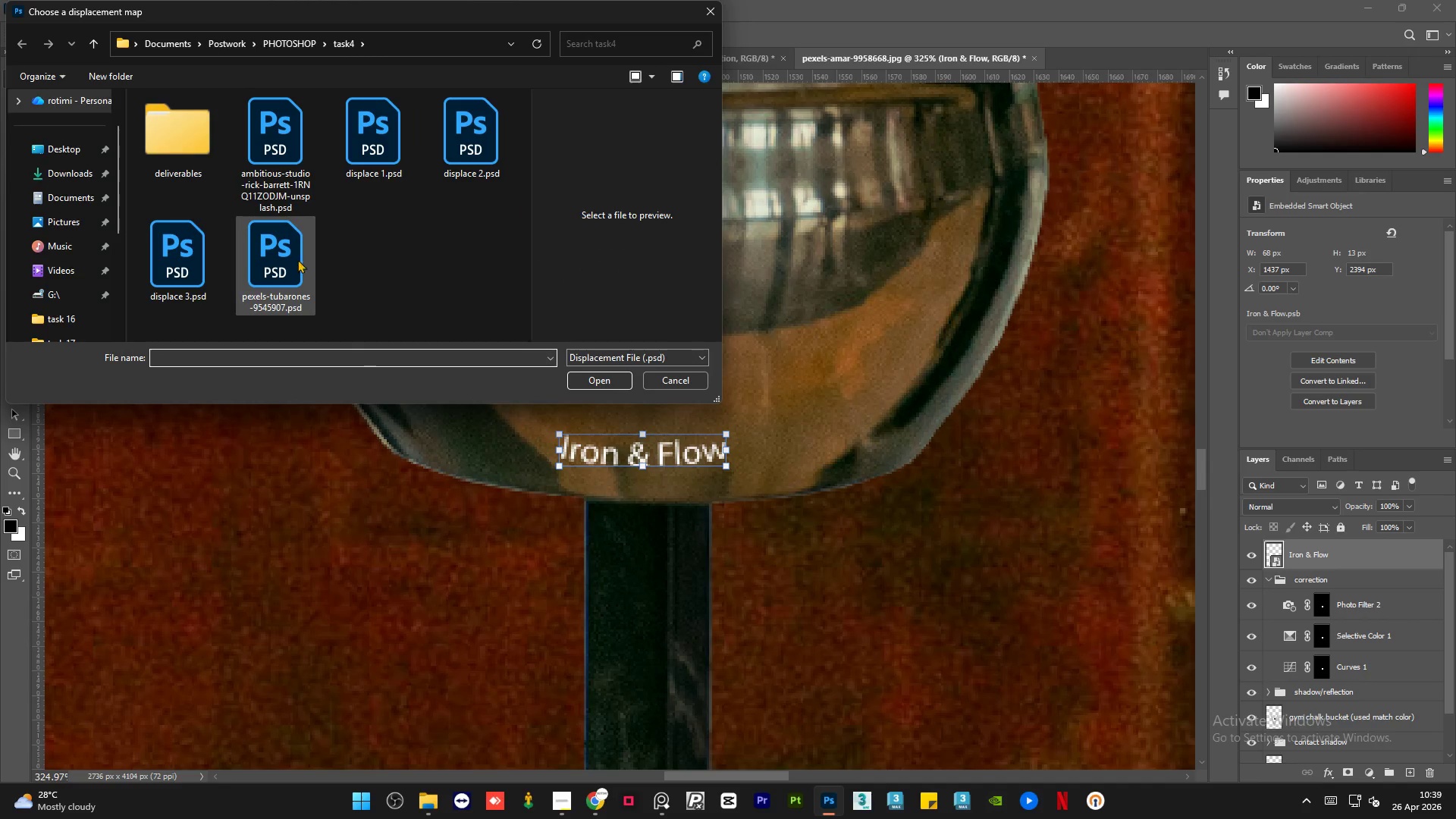 
left_click([180, 264])
 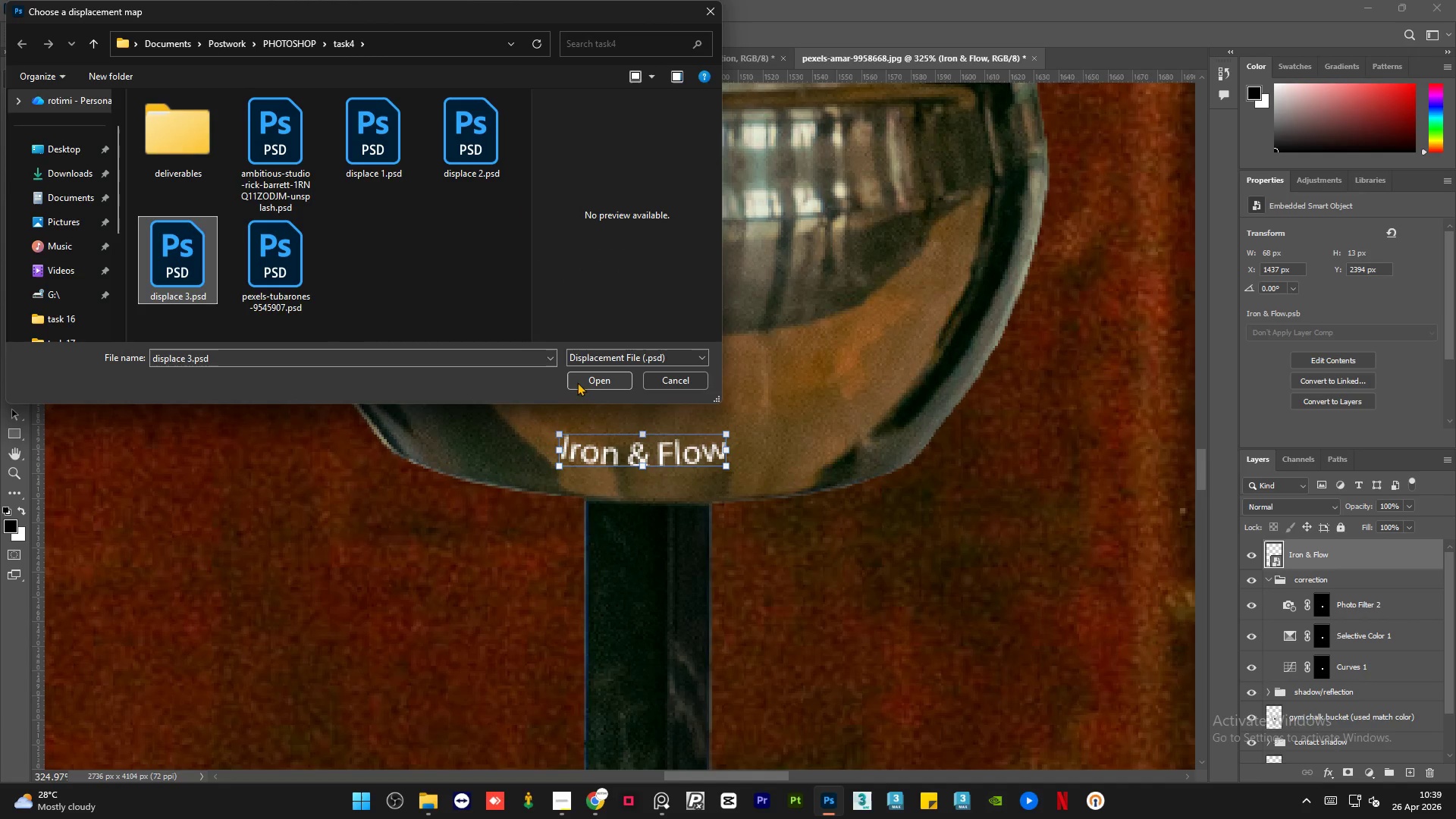 
left_click([587, 378])
 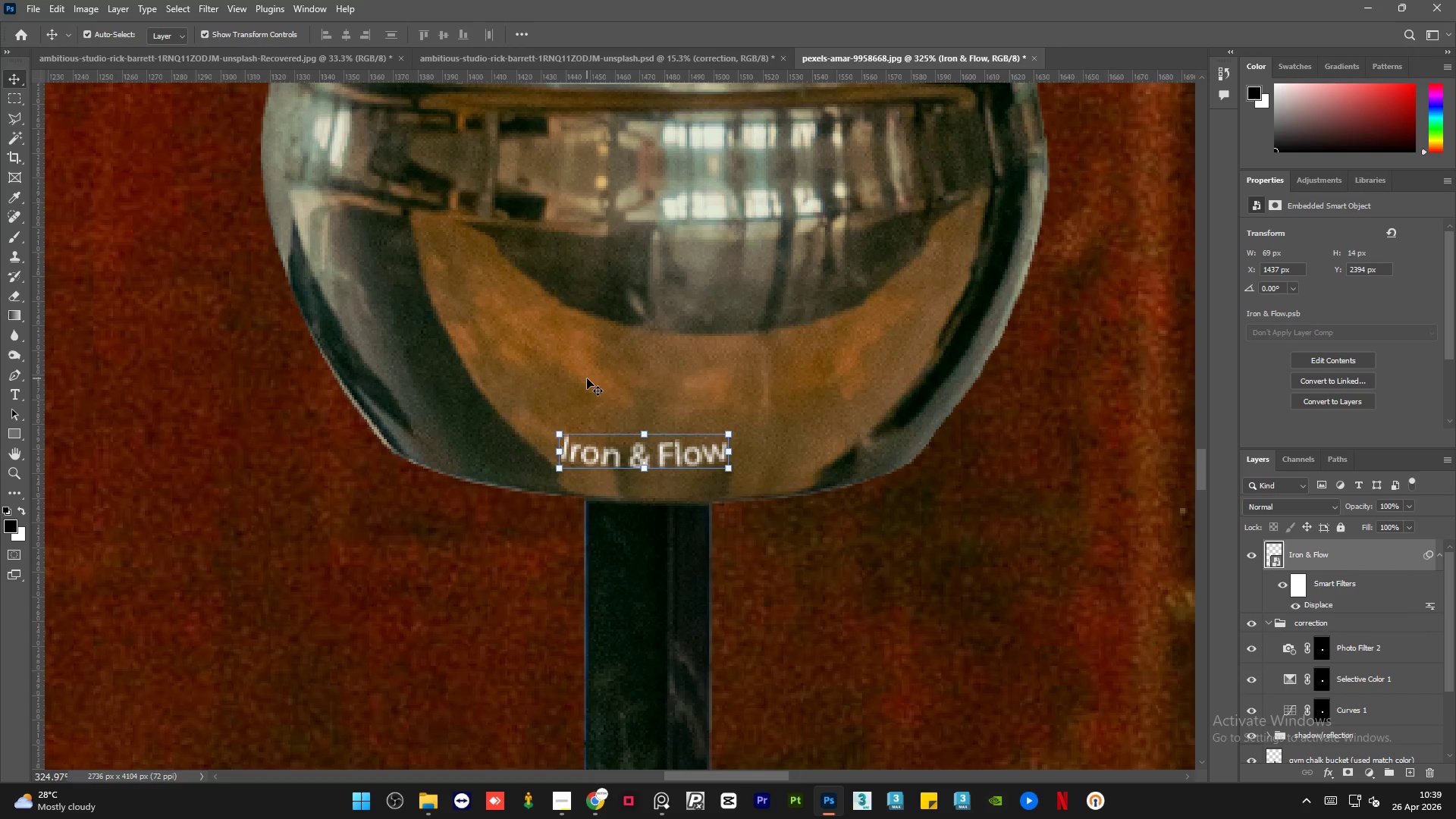 
left_click([709, 347])
 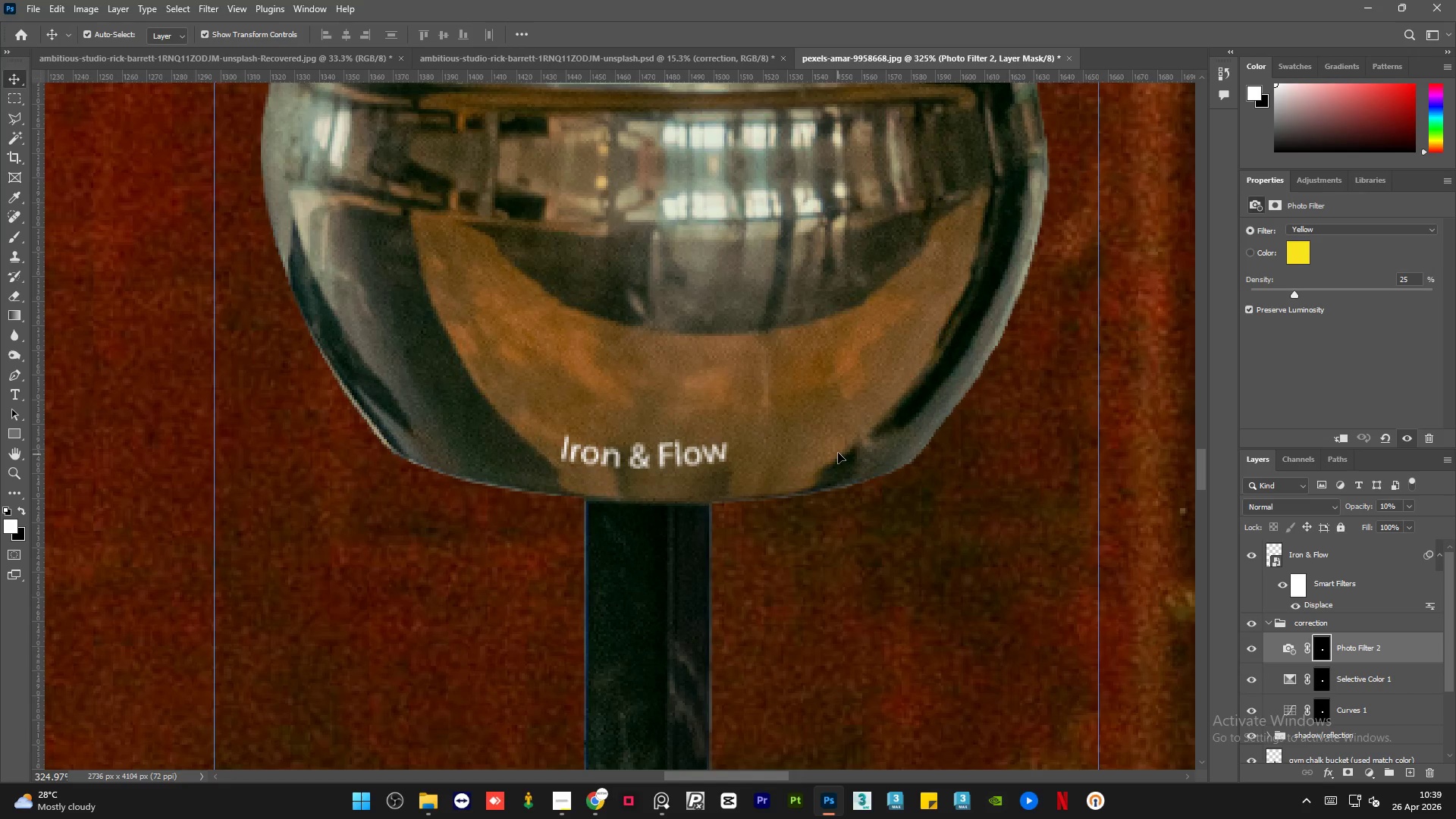 
hold_key(key=AltLeft, duration=2.0)
 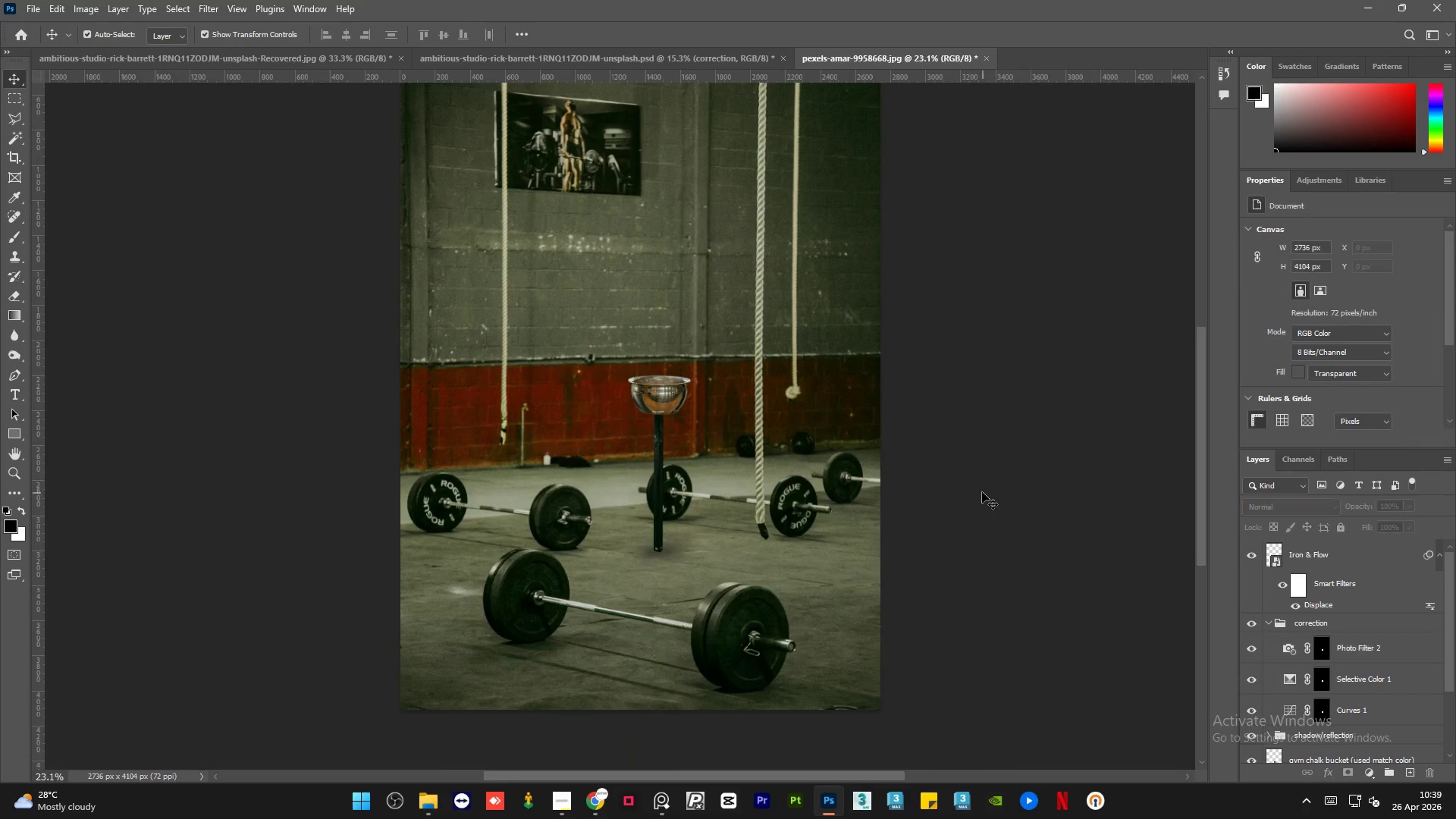 
left_click([984, 493])
 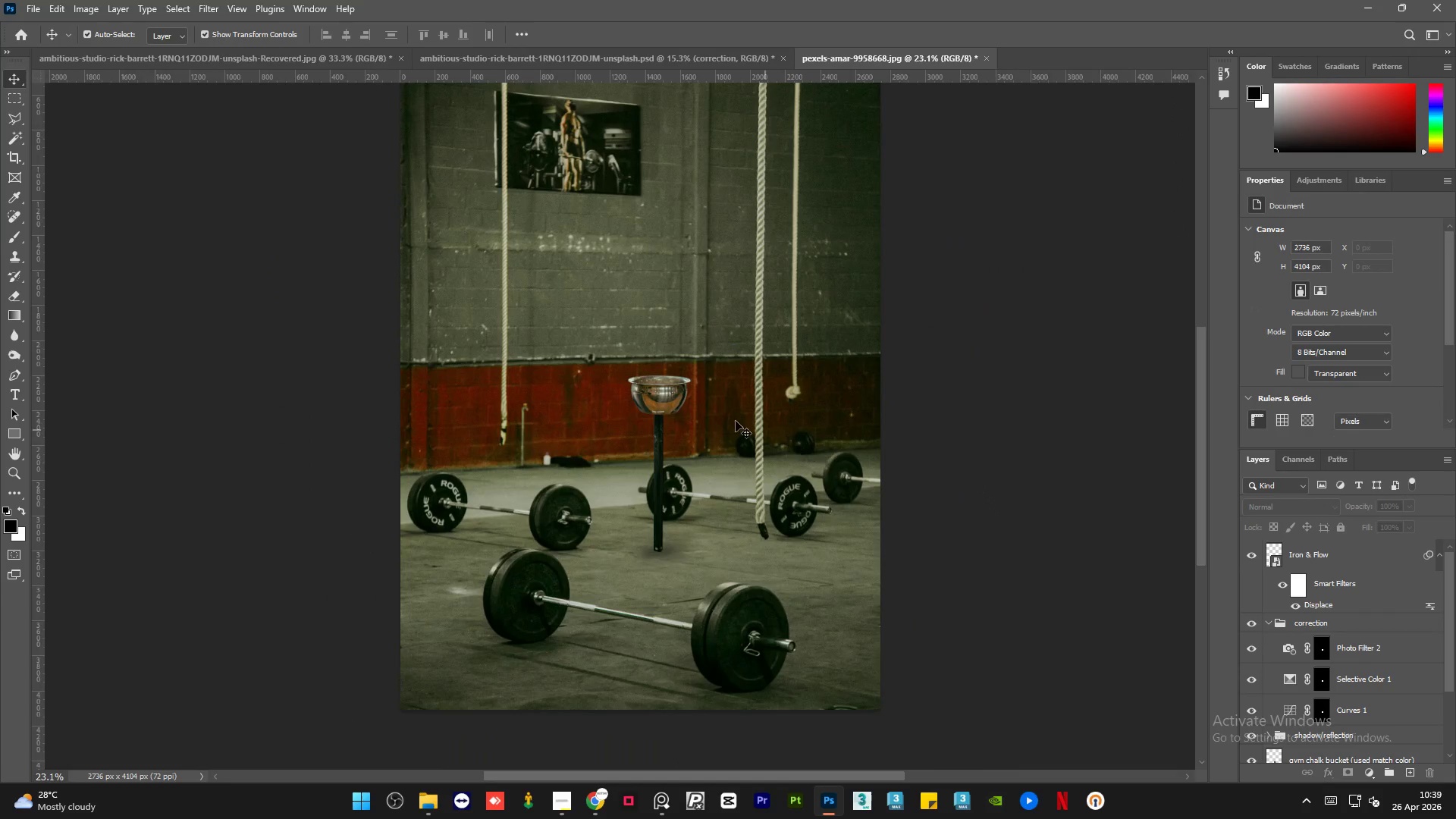 
scroll: coordinate [549, 394], scroll_direction: down, amount: 28.0
 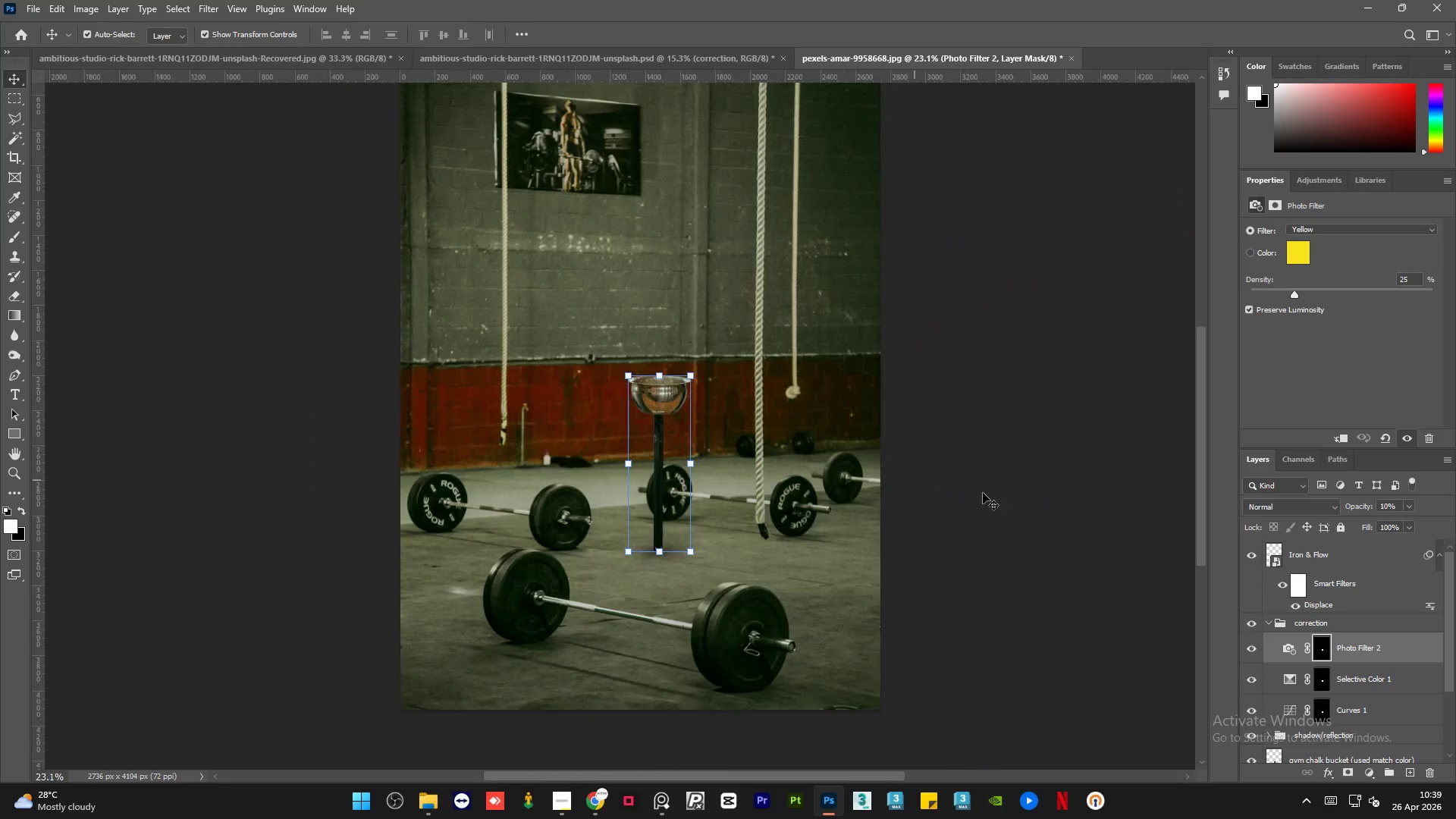 
hold_key(key=AltLeft, duration=1.23)
scroll: coordinate [670, 388], scroll_direction: up, amount: 22.0
 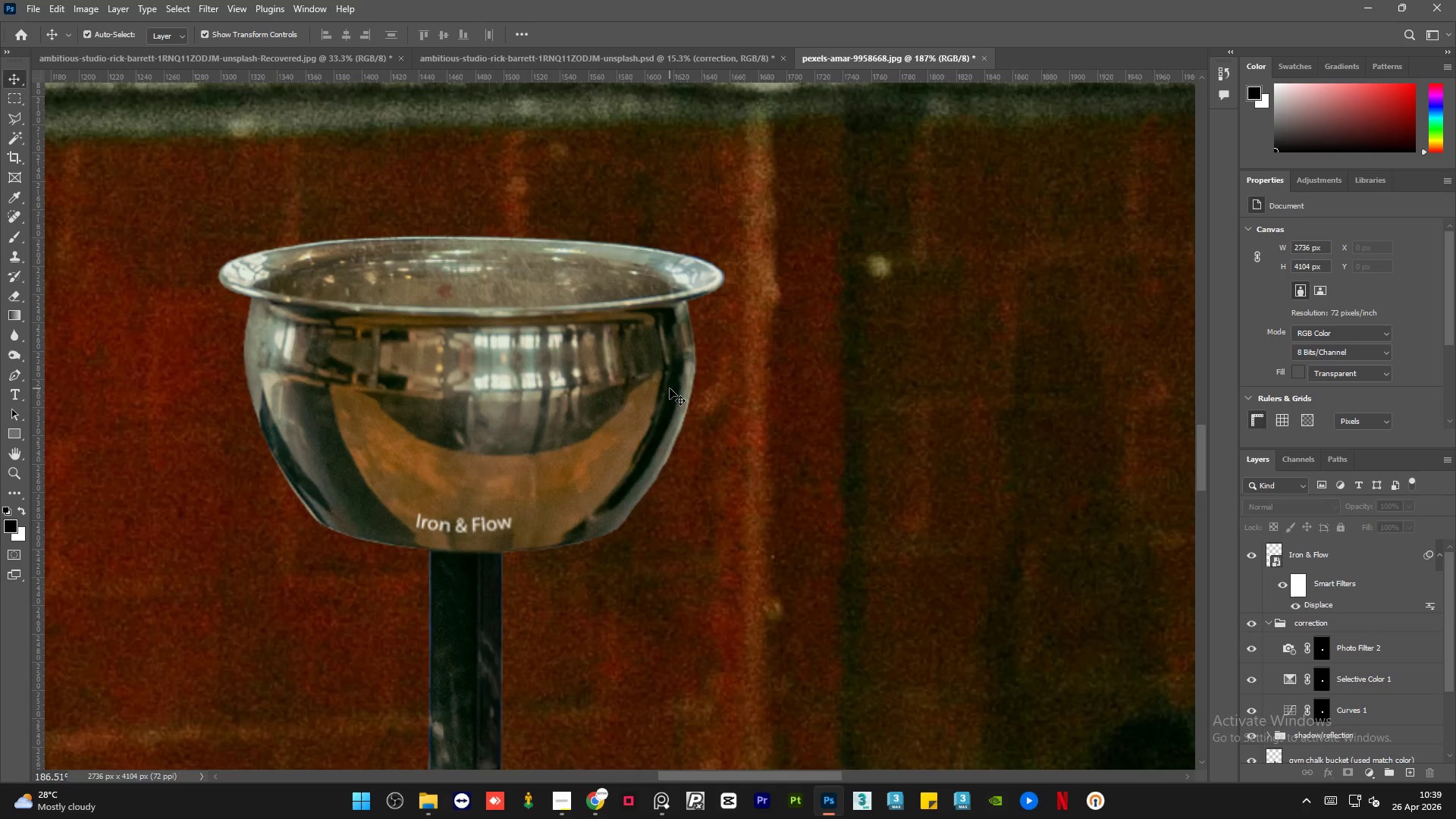 
wait(19.41)
 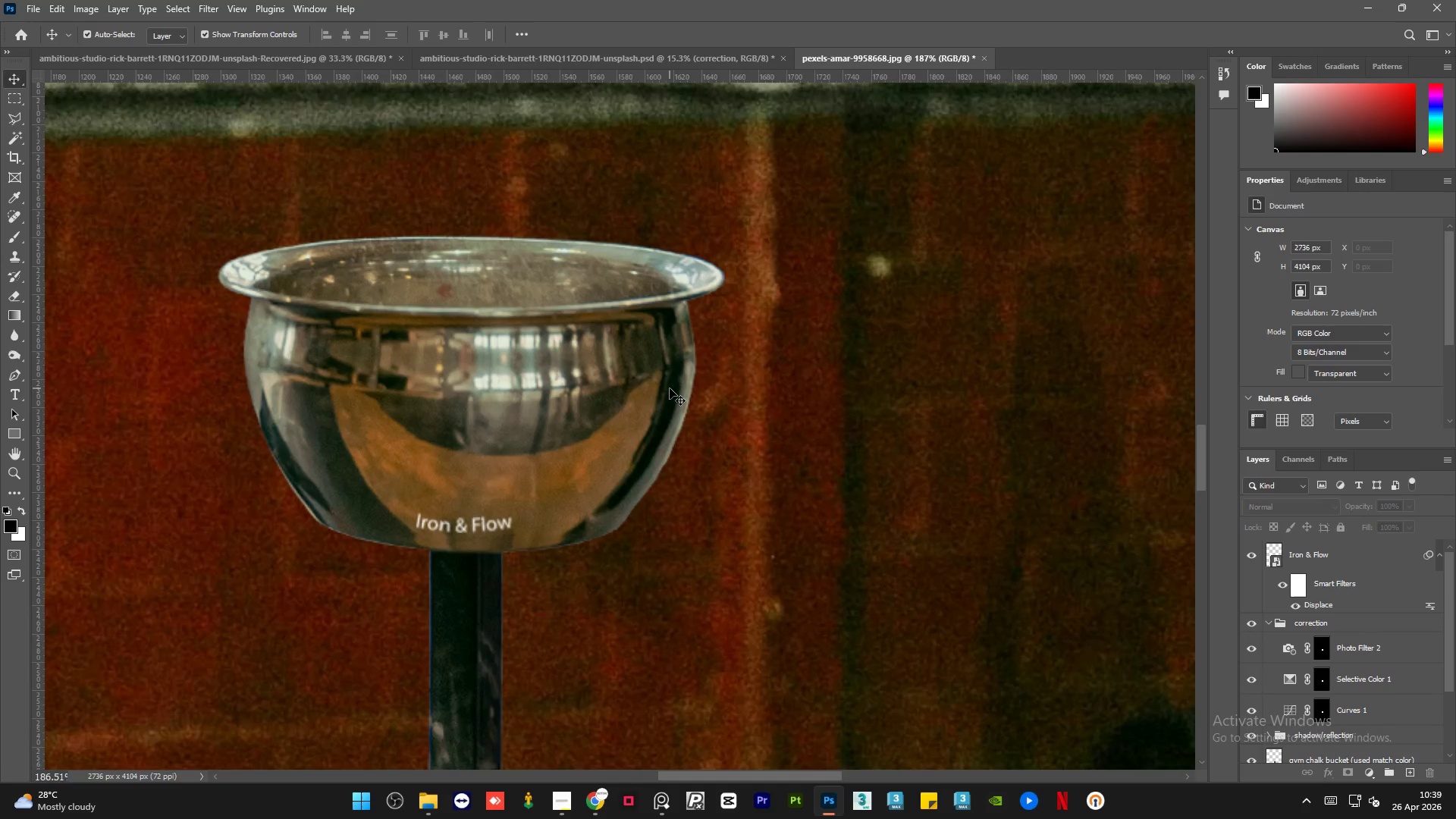 
left_click([1374, 556])
 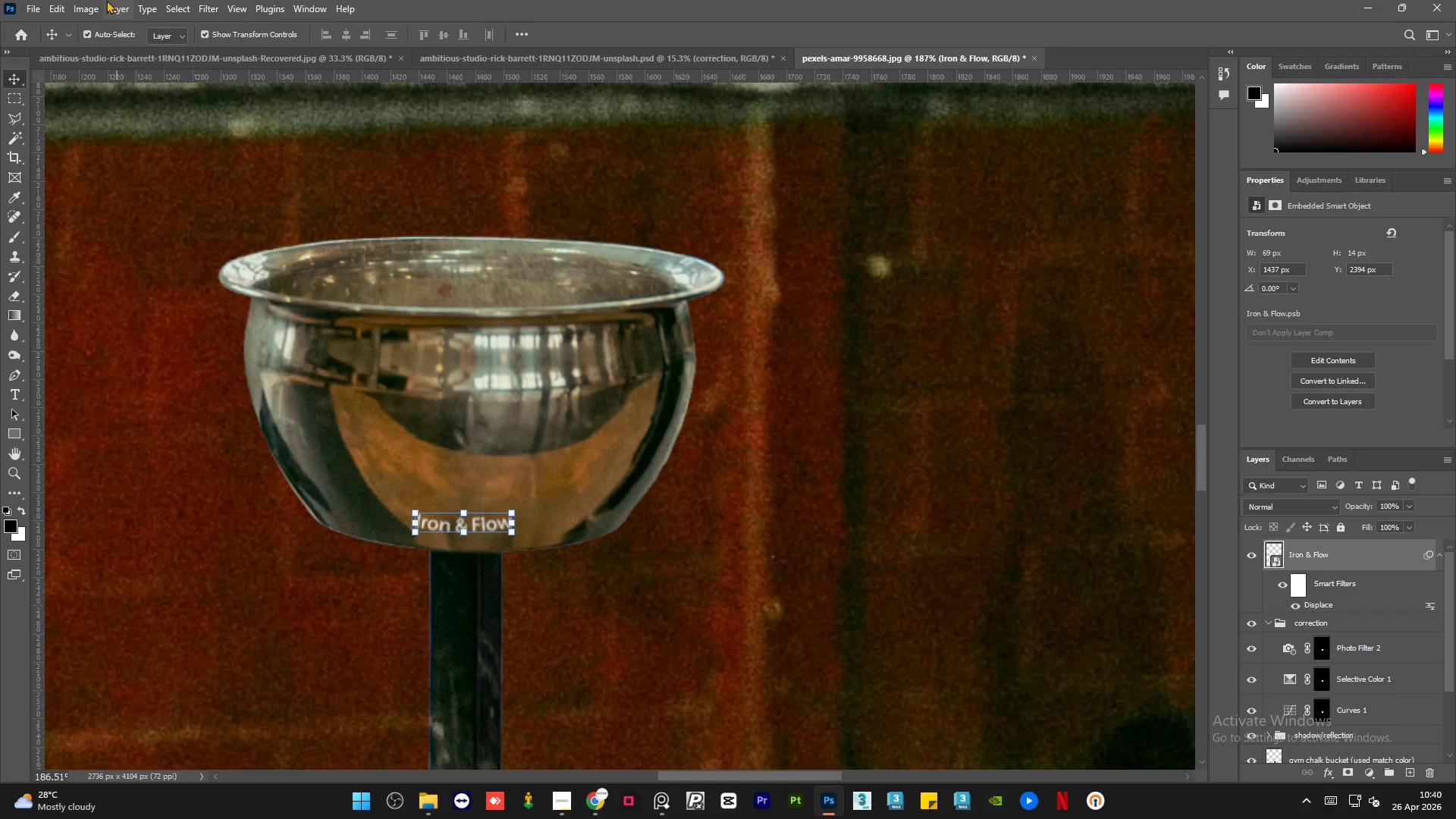 
wait(5.44)
 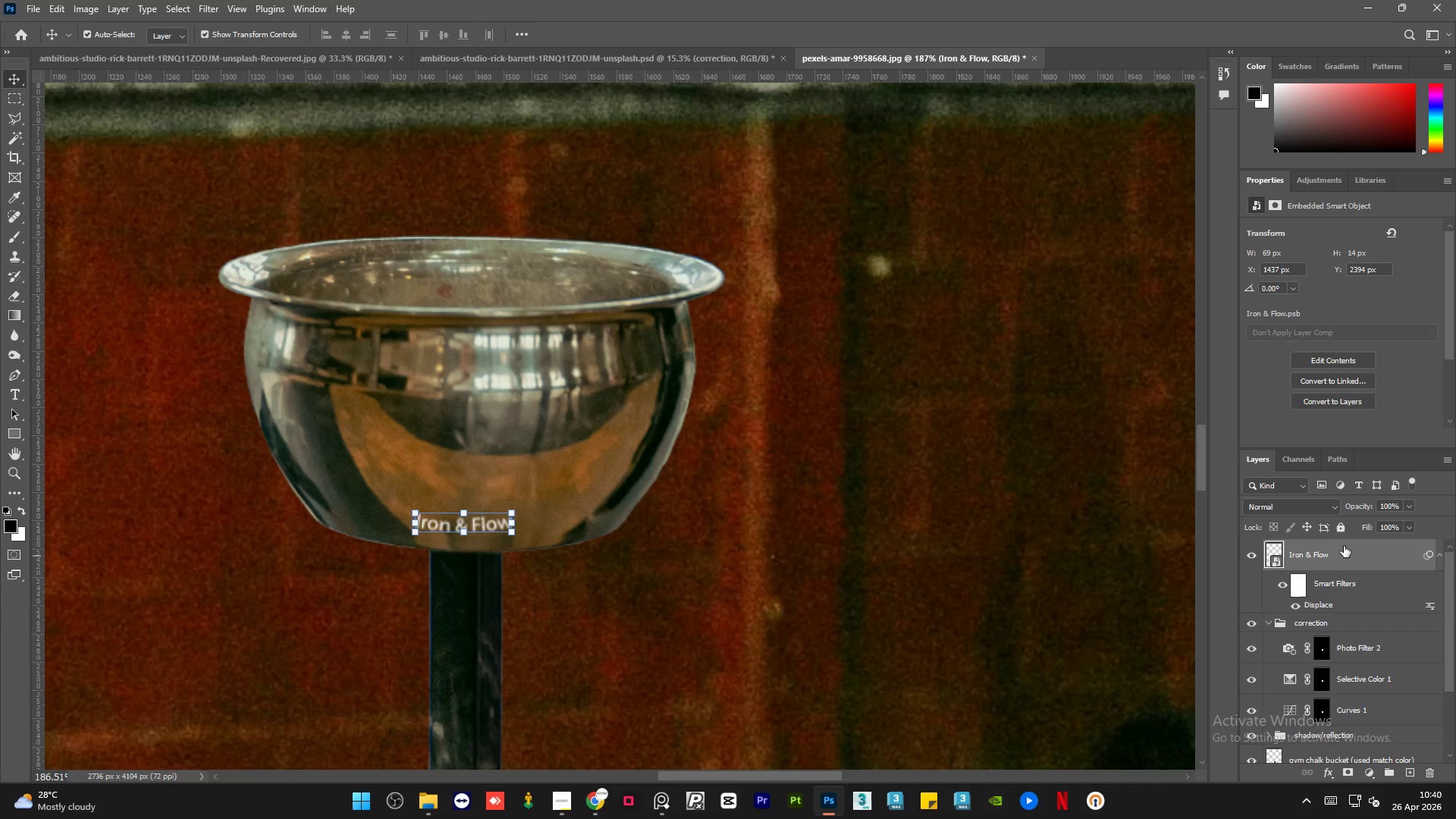 
left_click_drag(start_coordinate=[1452, 579], to_coordinate=[1450, 664])
 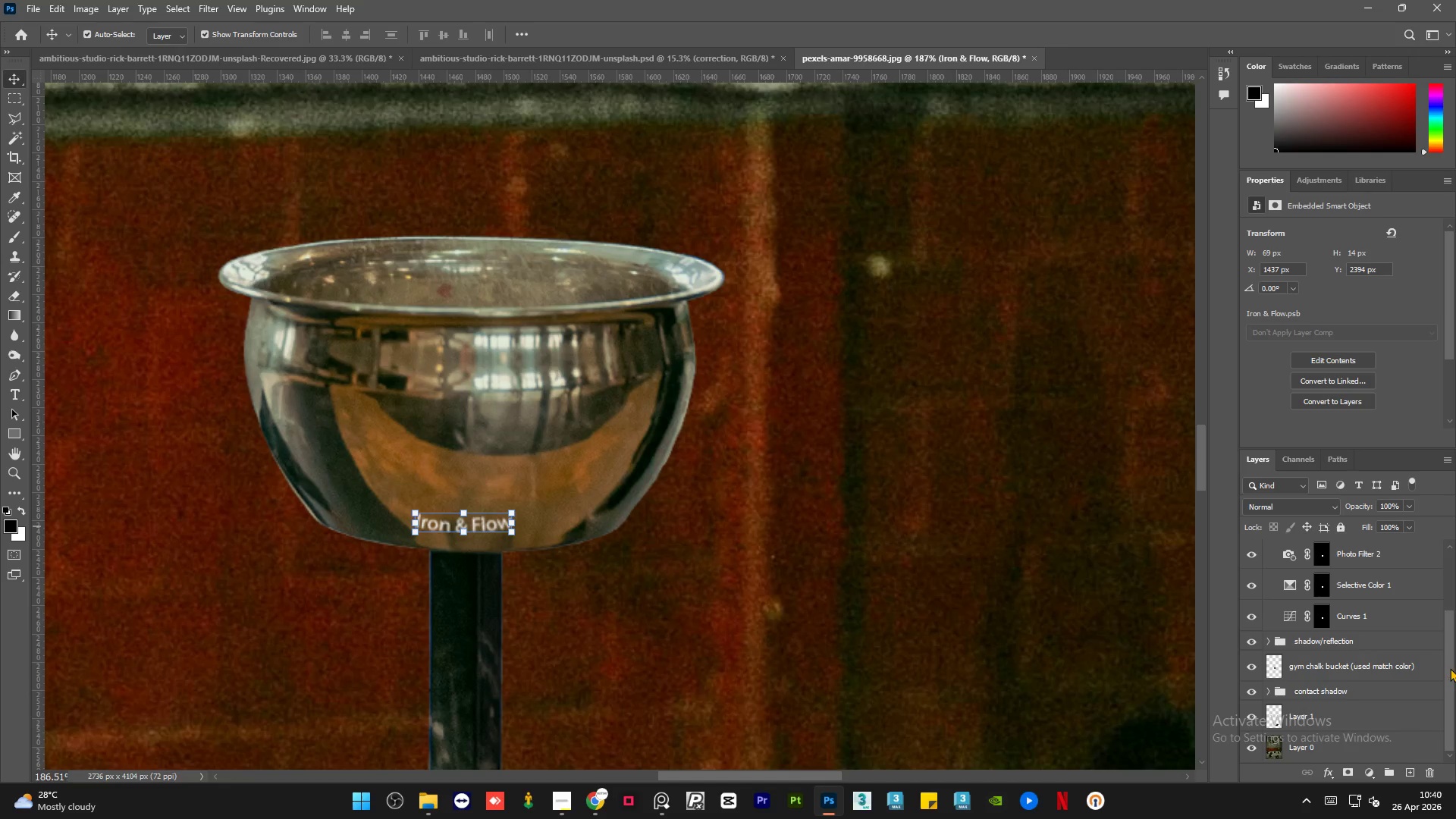 
left_click_drag(start_coordinate=[1451, 667], to_coordinate=[1453, 662])
 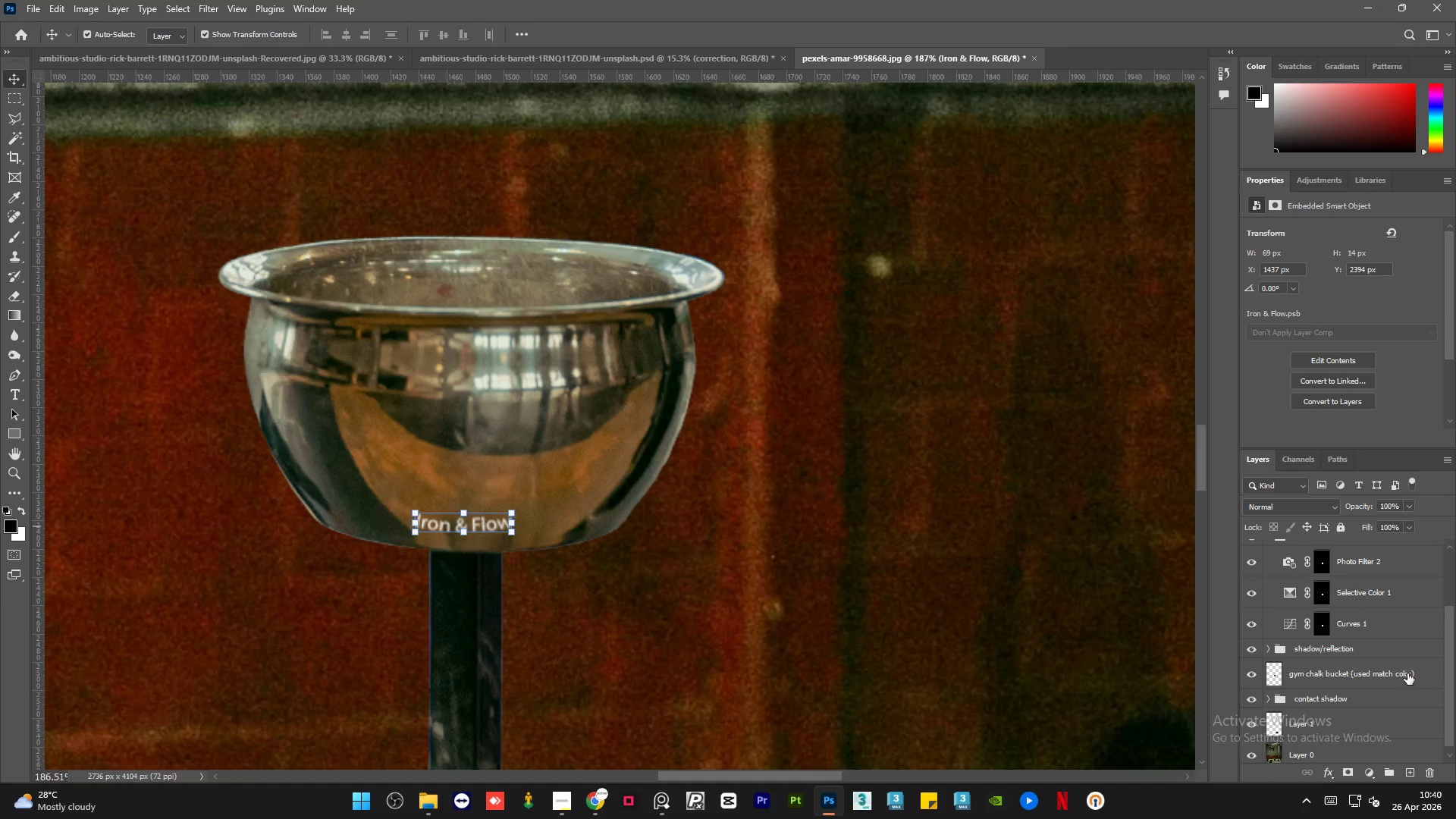 
hold_key(key=ControlLeft, duration=0.72)
left_click([1366, 673])
 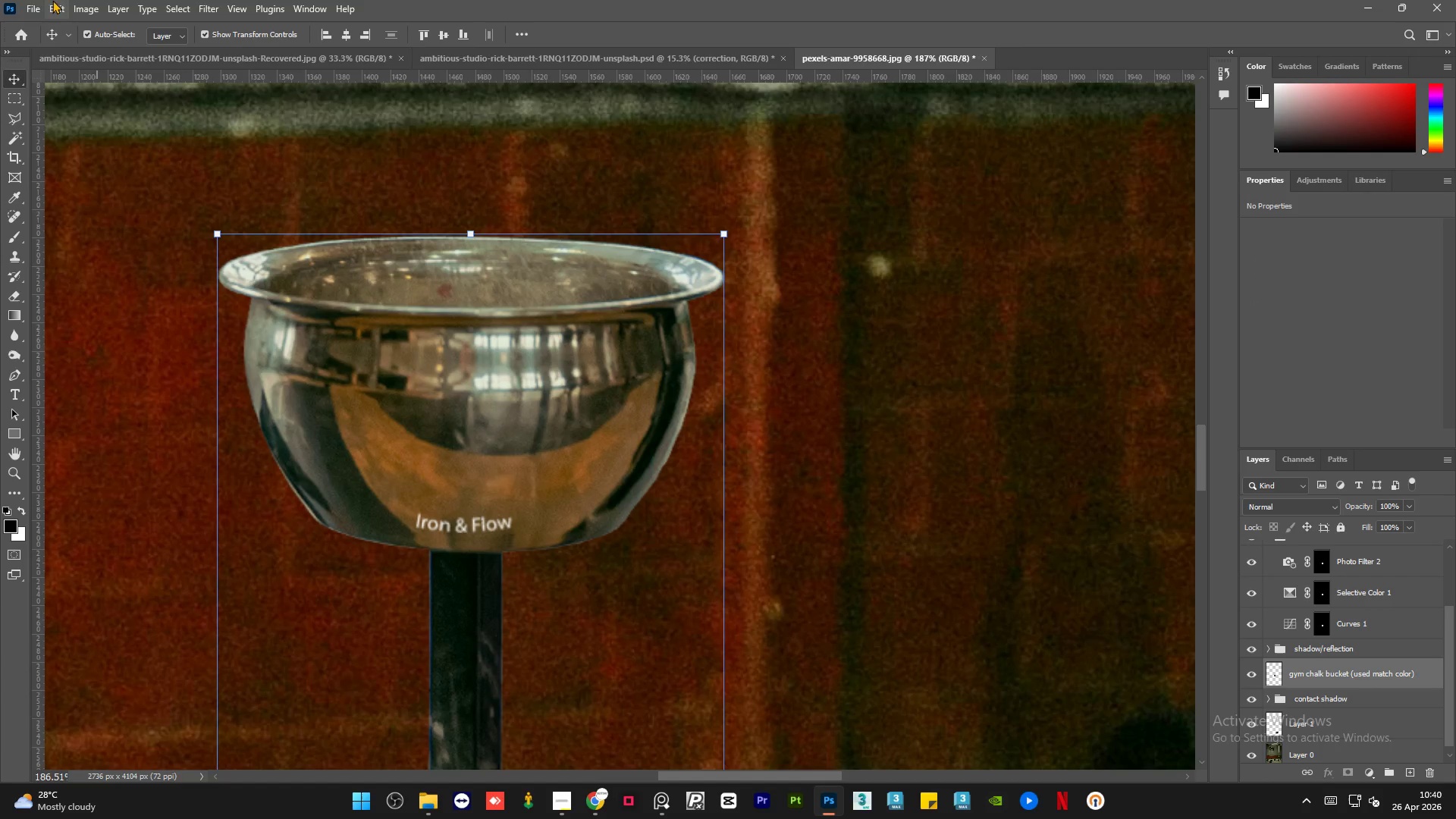 
left_click([77, 0])
 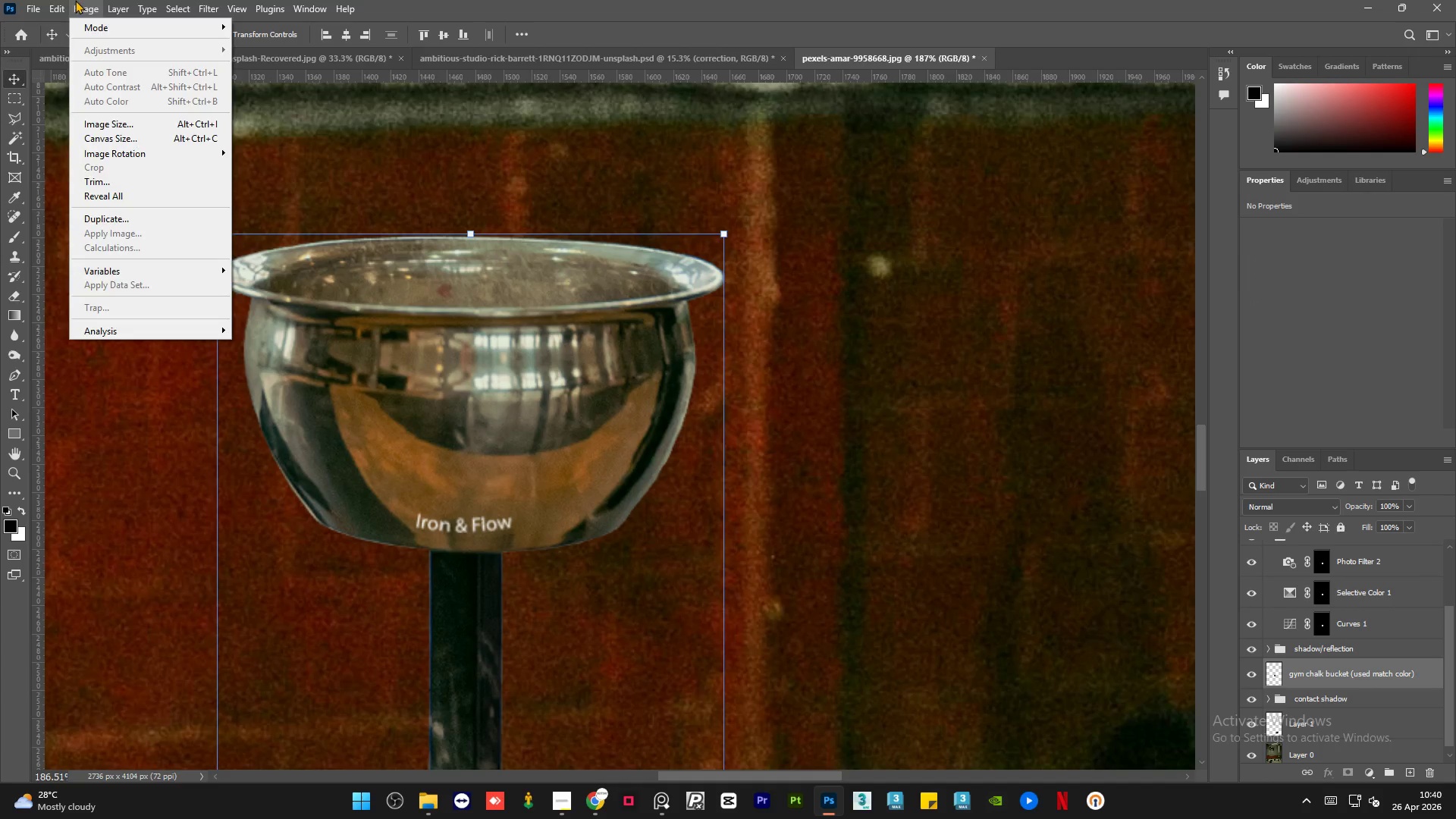 
mouse_move([71, 20])
 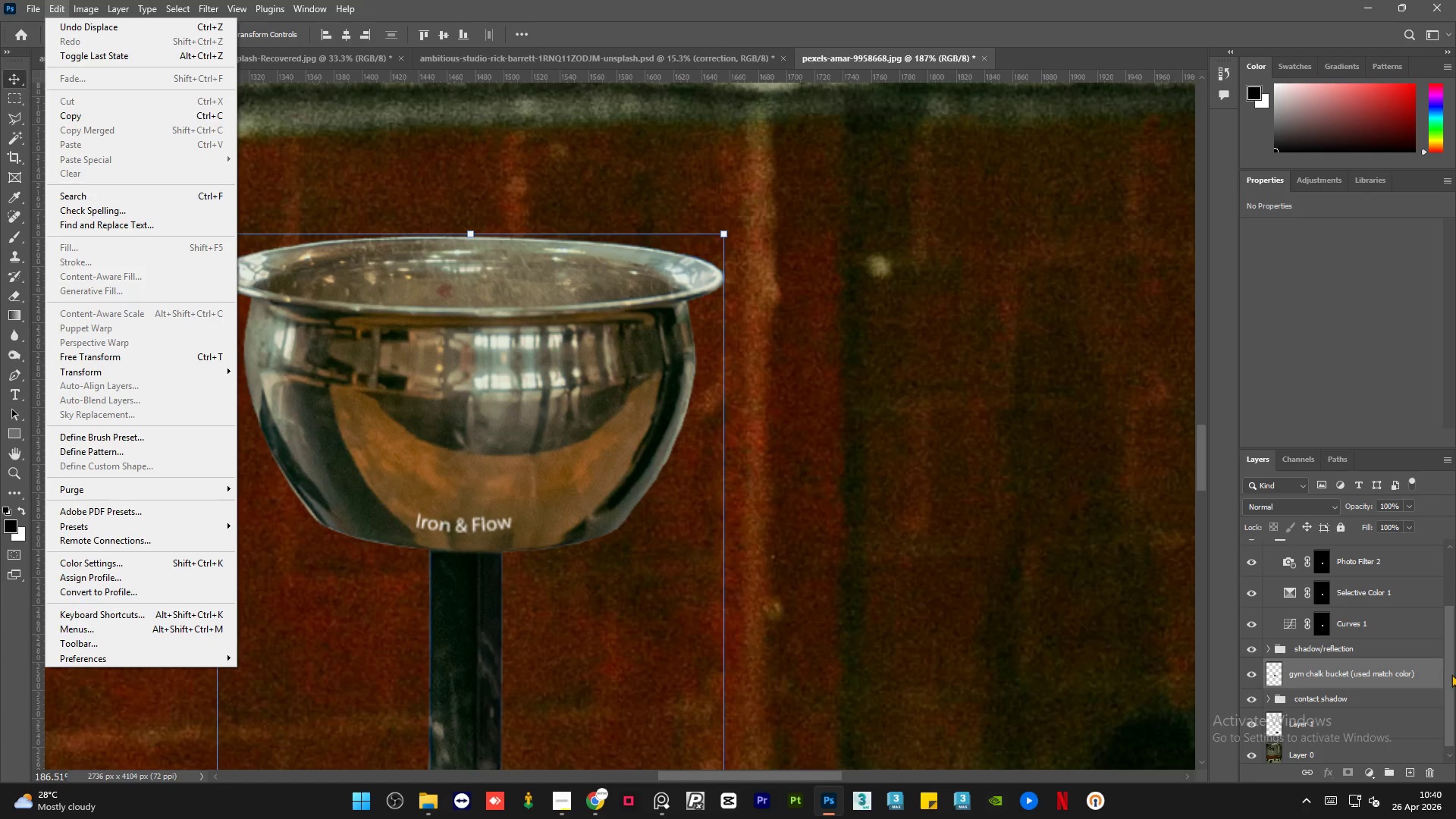 
left_click_drag(start_coordinate=[1451, 673], to_coordinate=[1451, 564])
 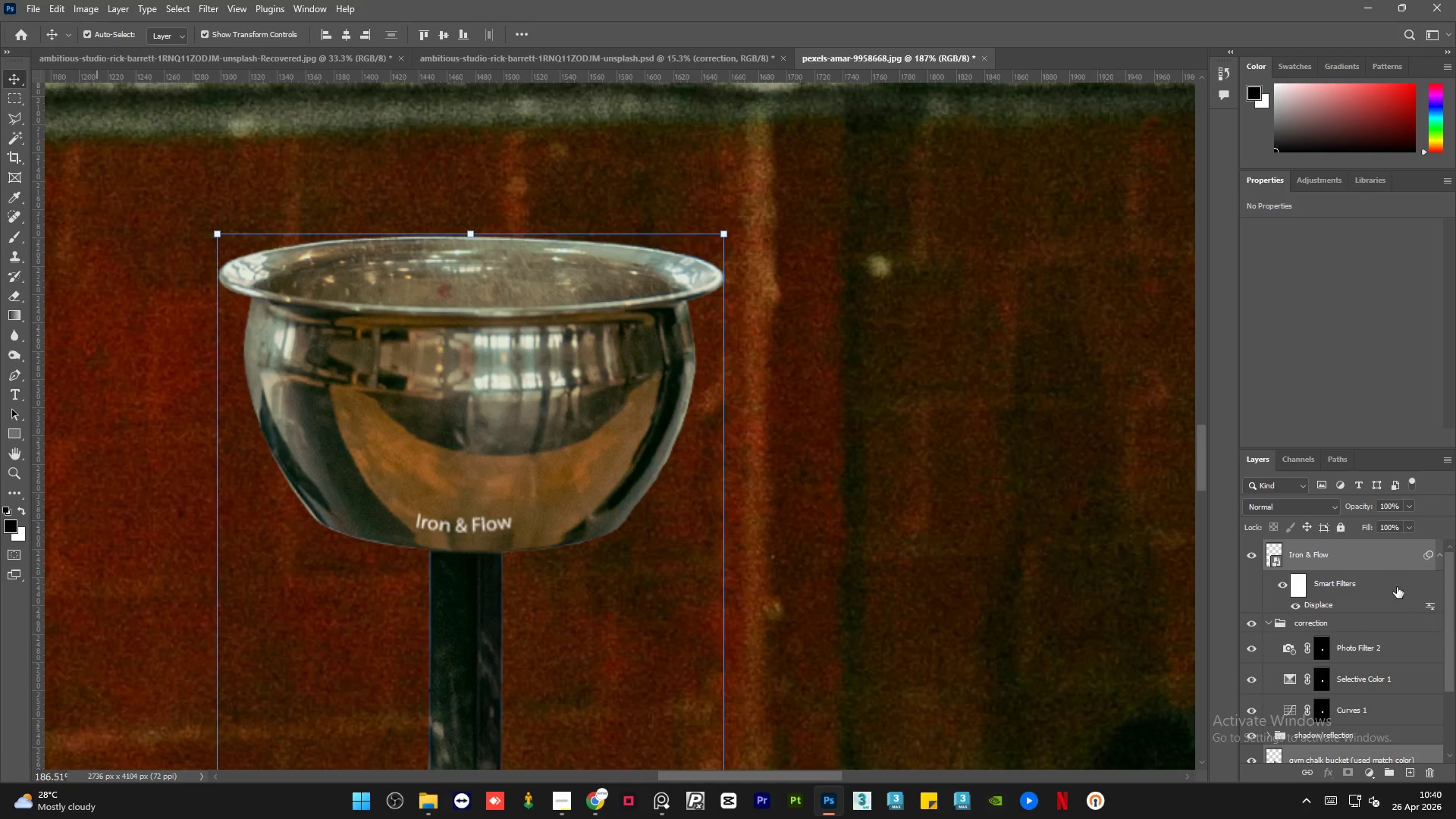 
left_click([1397, 587])
 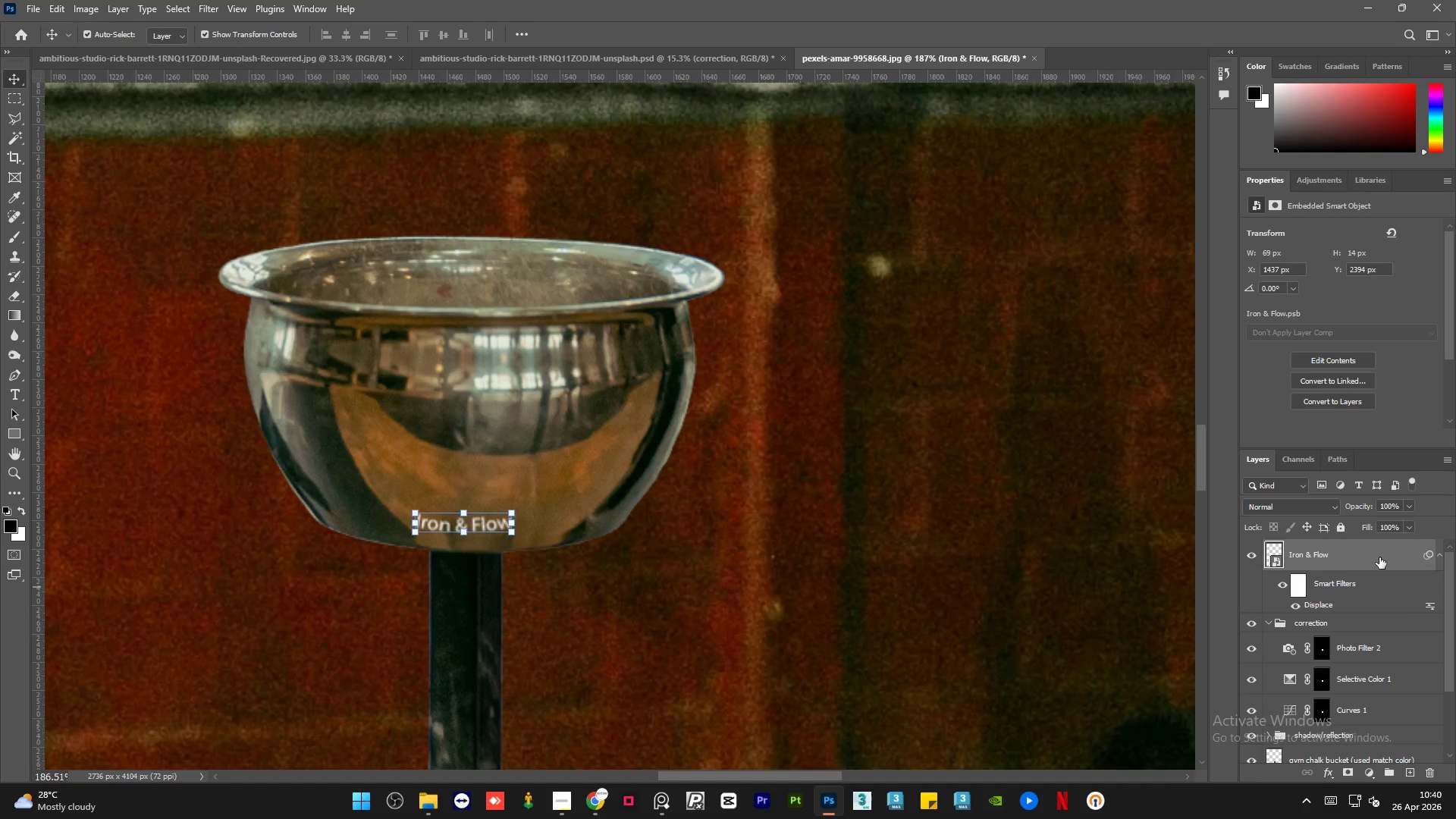 
wait(15.2)
 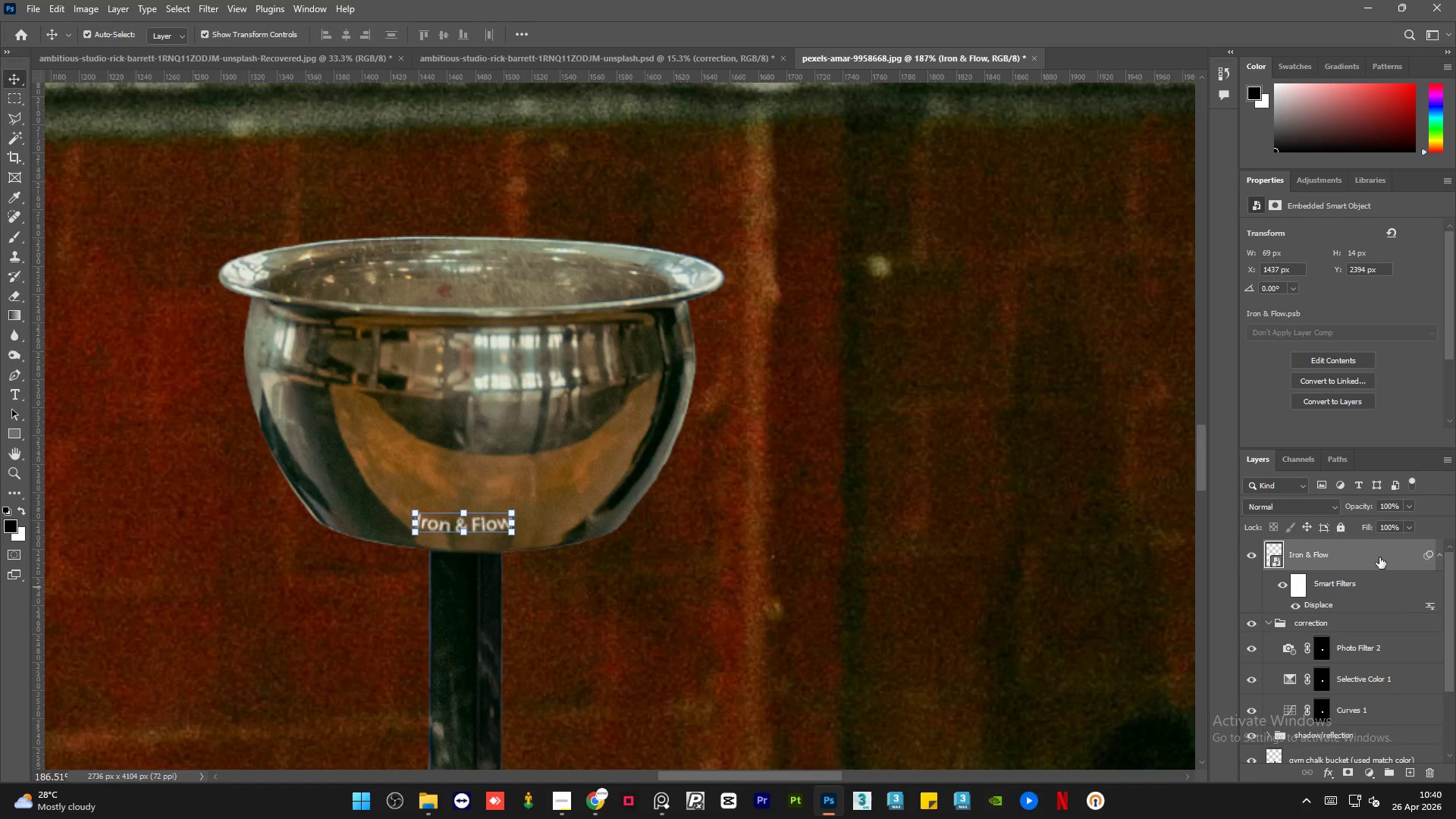 
left_click([727, 57])
 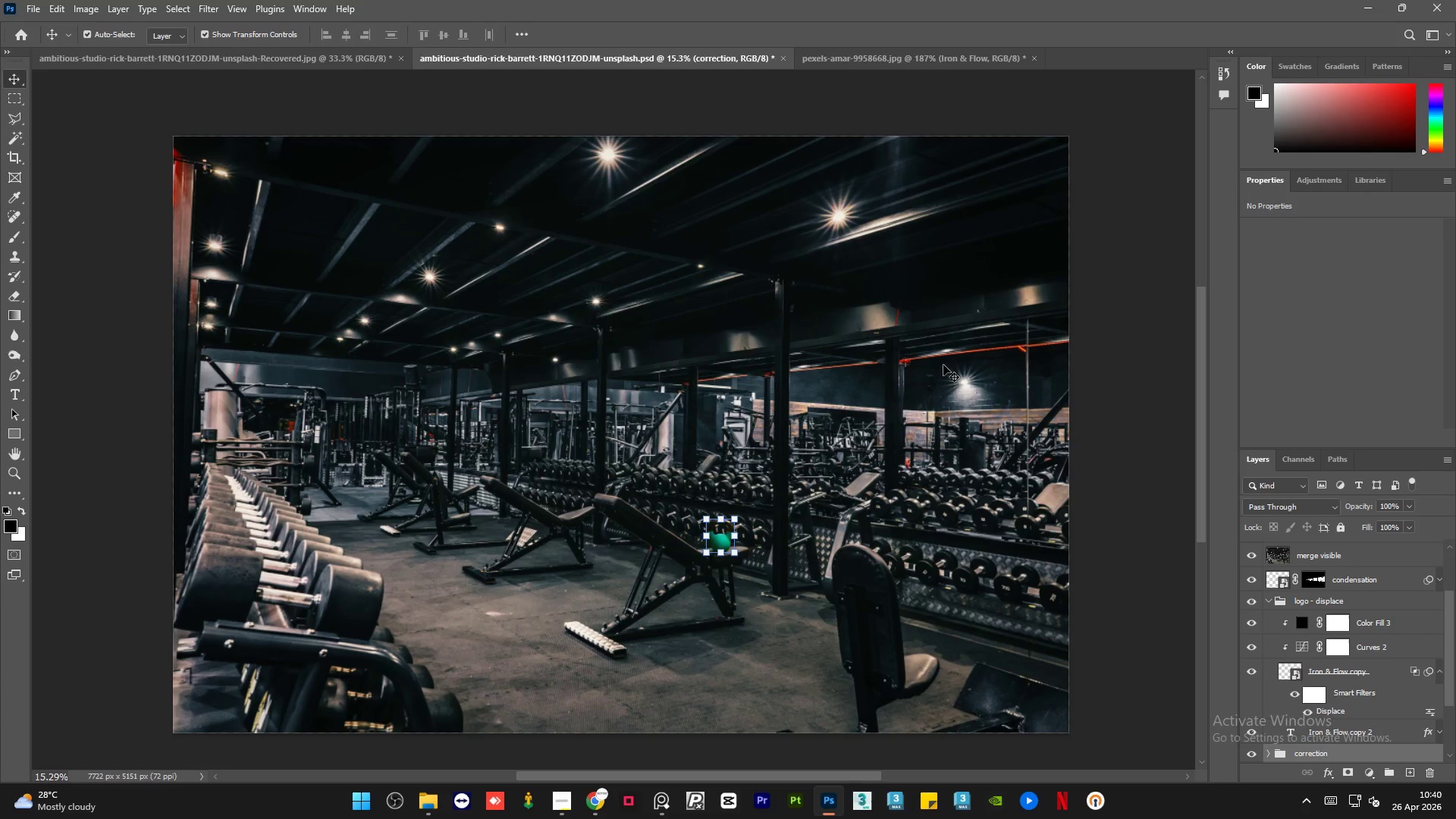 
left_click([847, 58])
 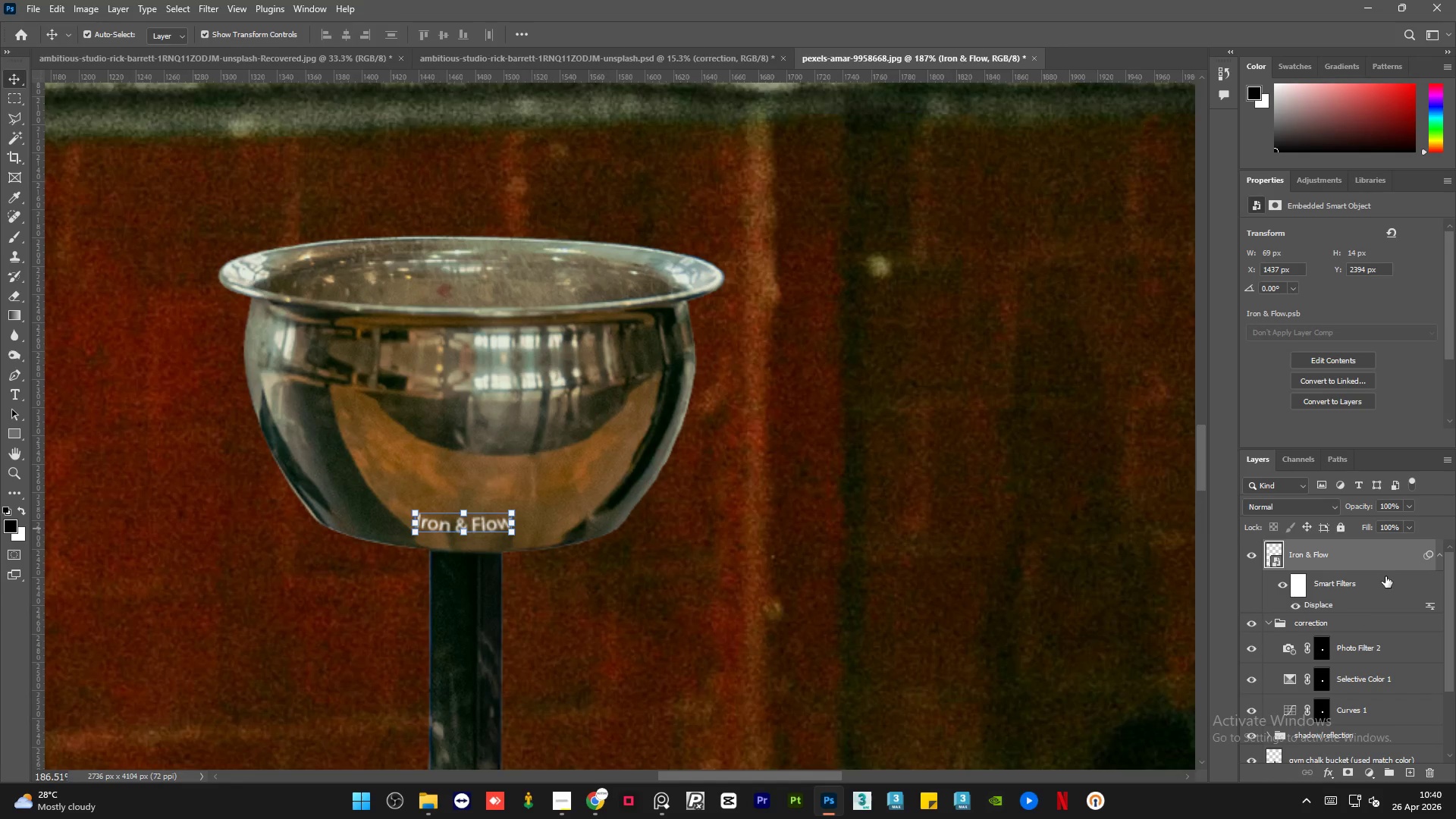 
double_click([1385, 557])
 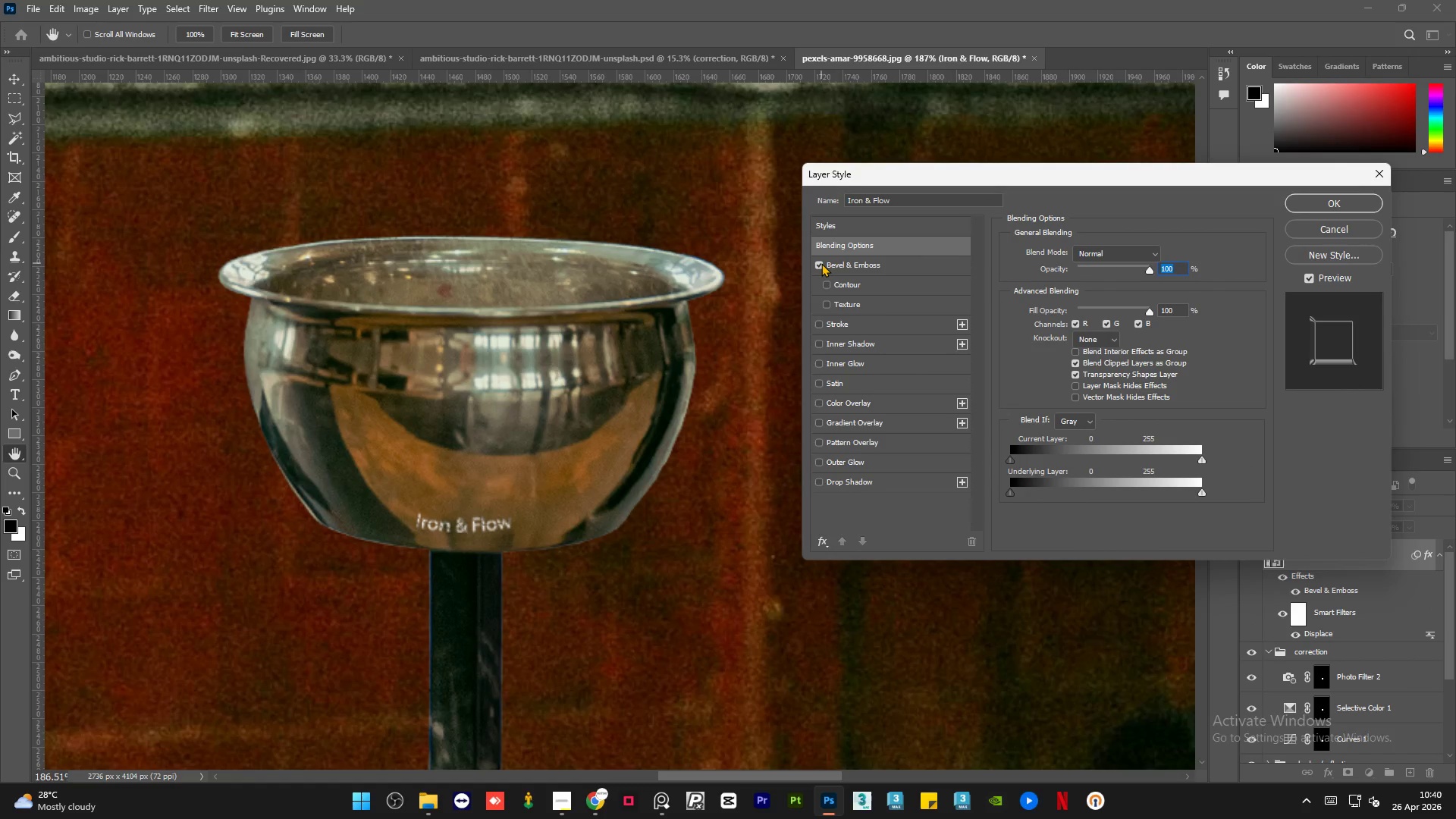 
left_click([906, 265])
 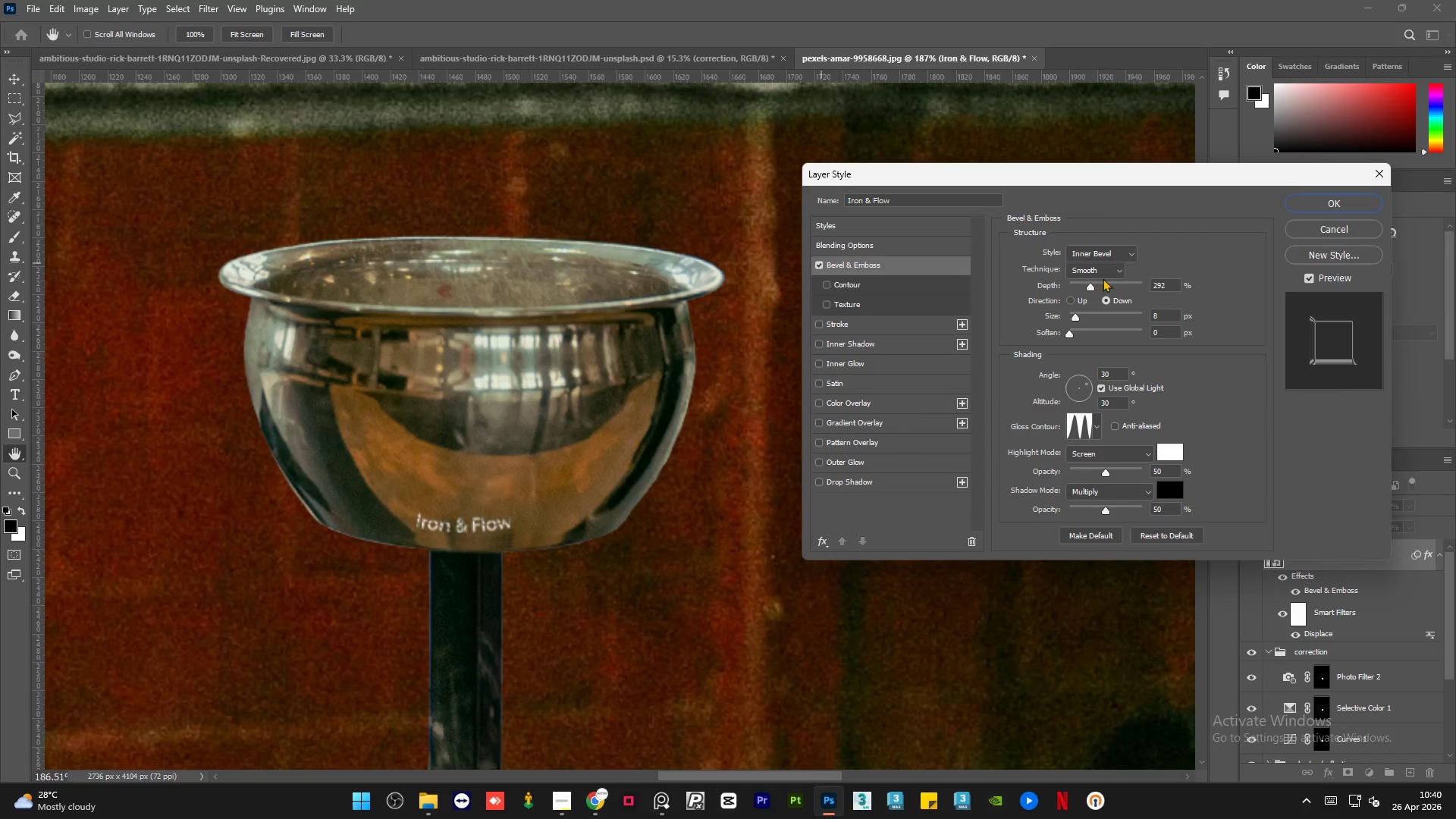 
left_click([1080, 434])
 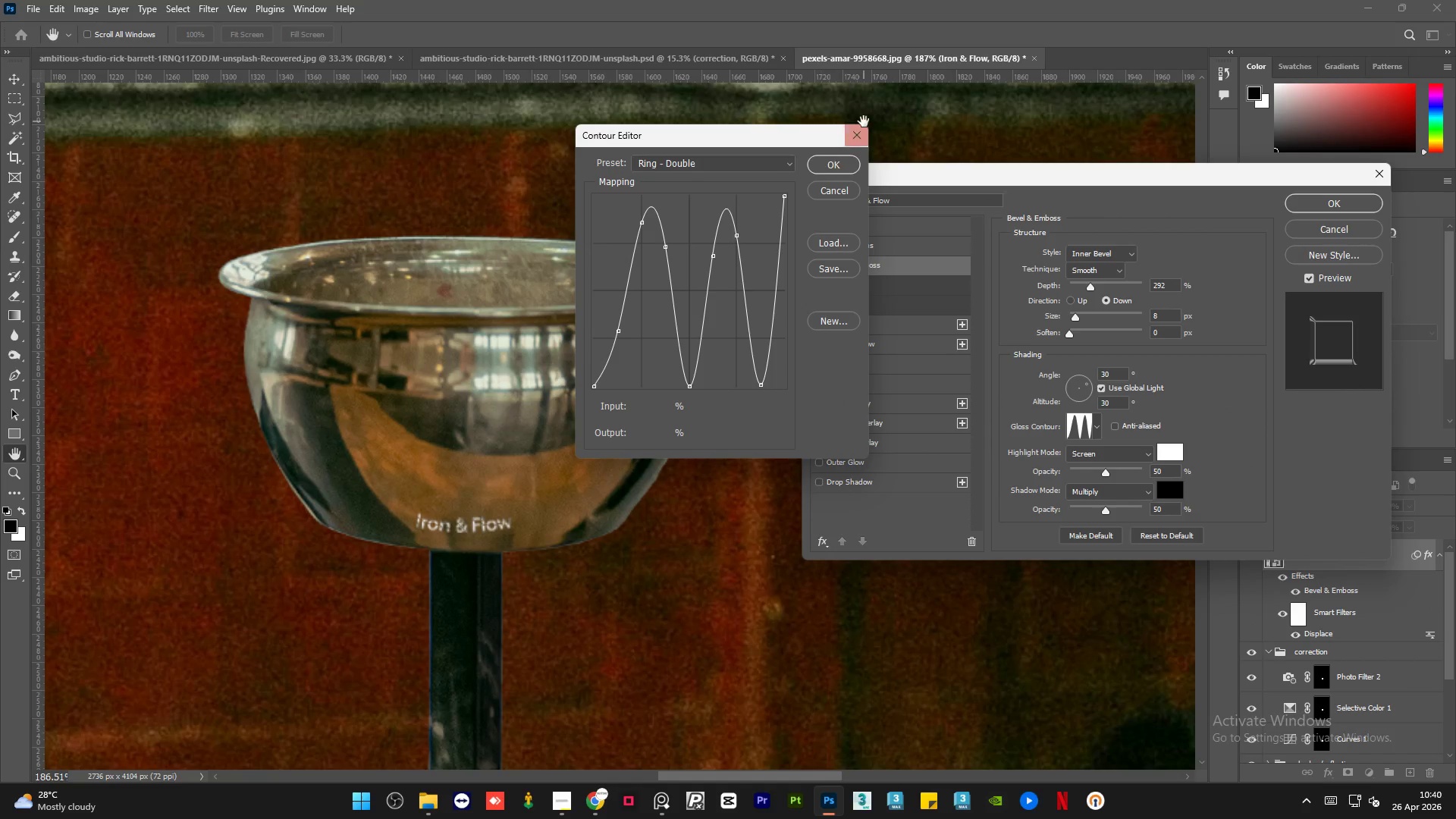 
left_click([856, 130])
 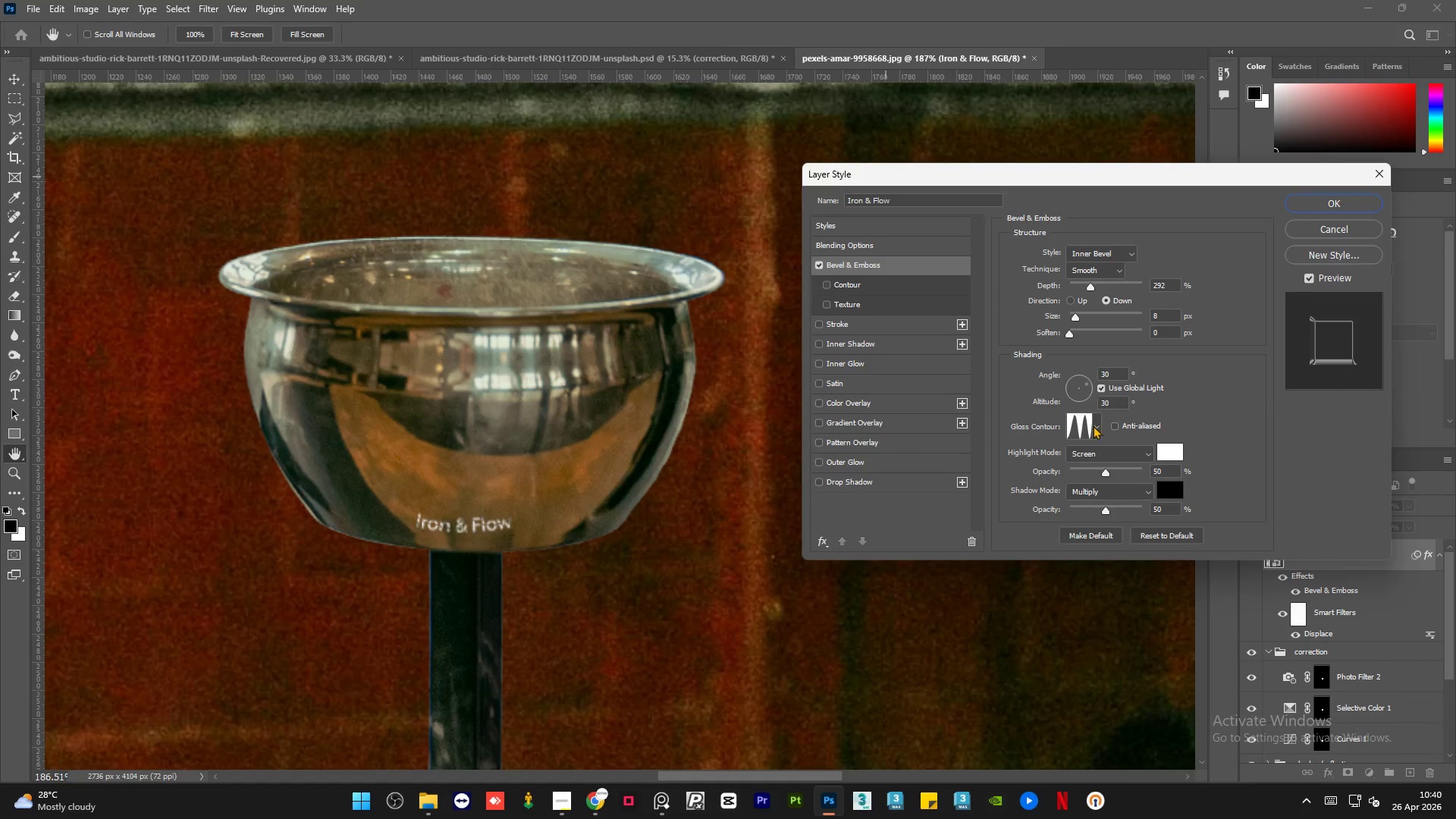 
left_click([1097, 421])
 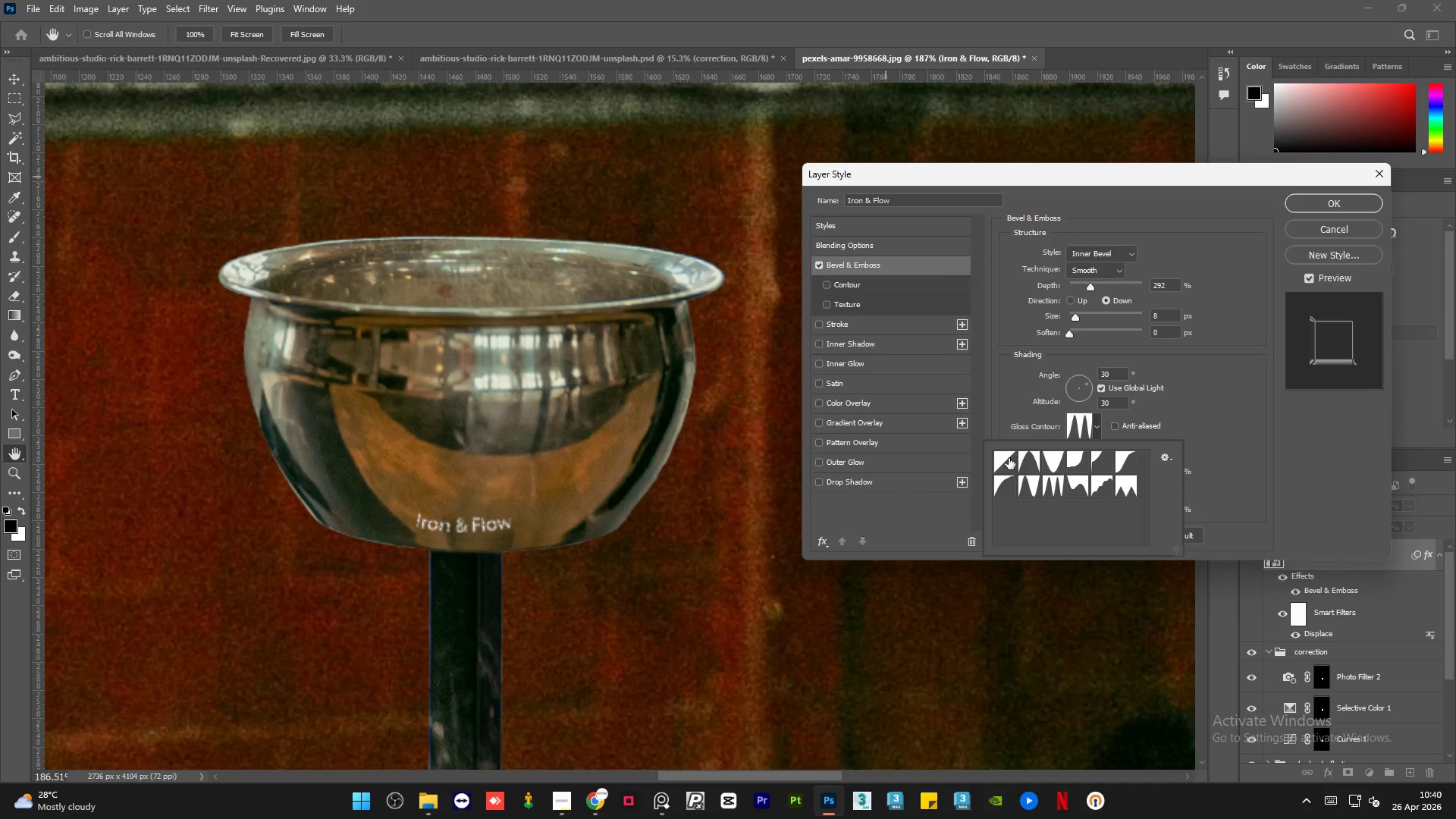 
left_click([1007, 460])
 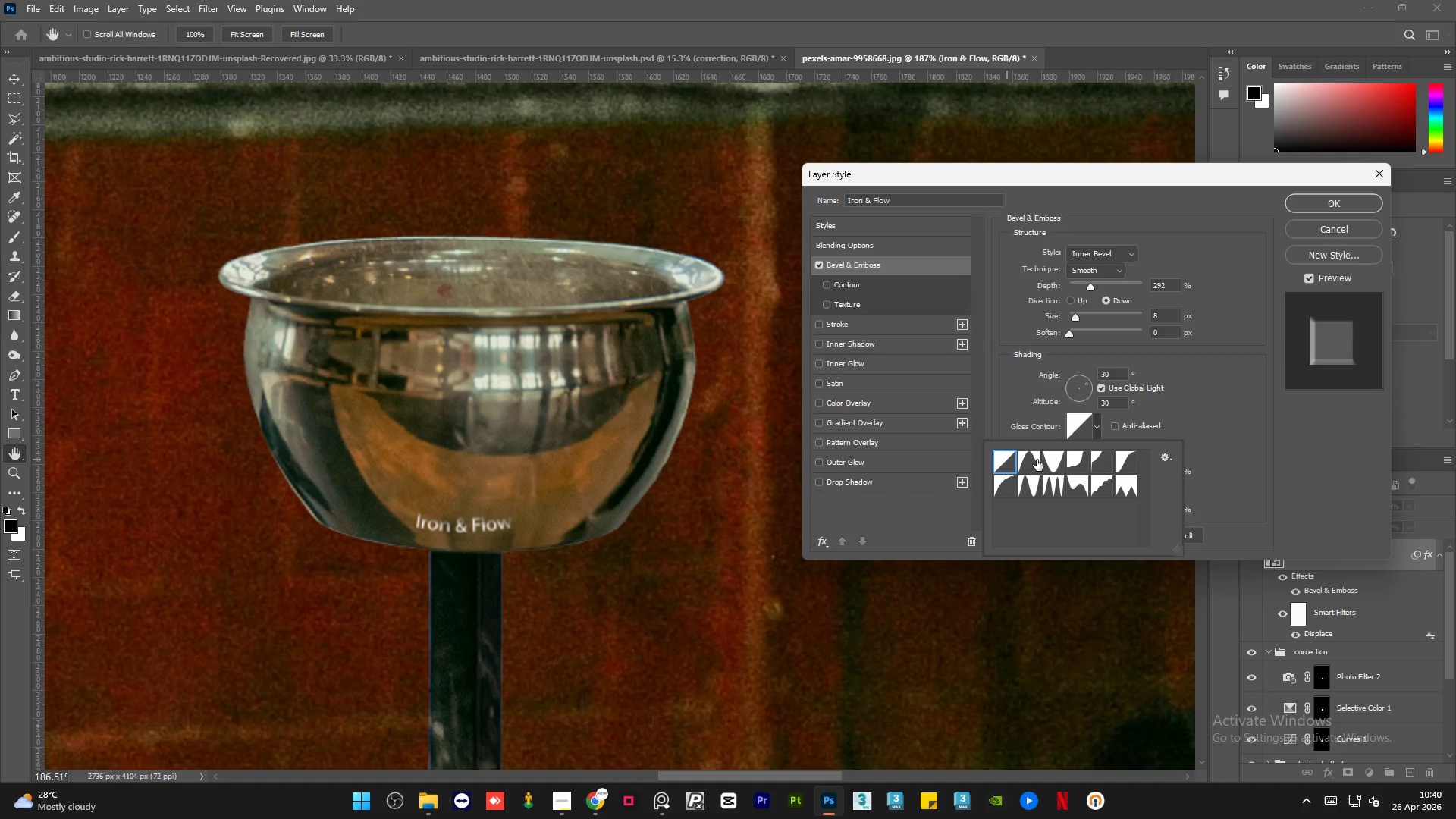 
left_click([1037, 460])
 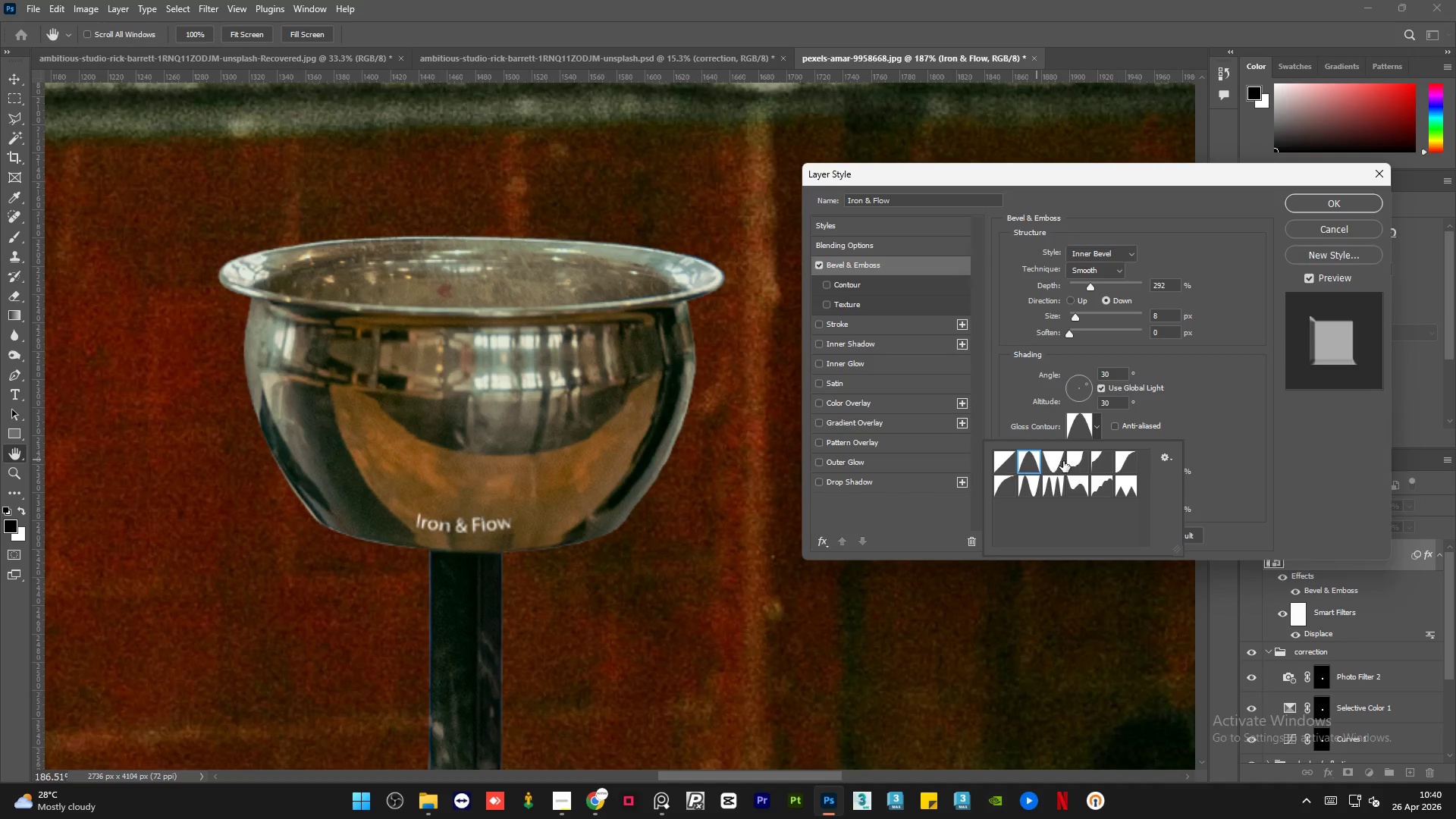 
left_click([1060, 461])
 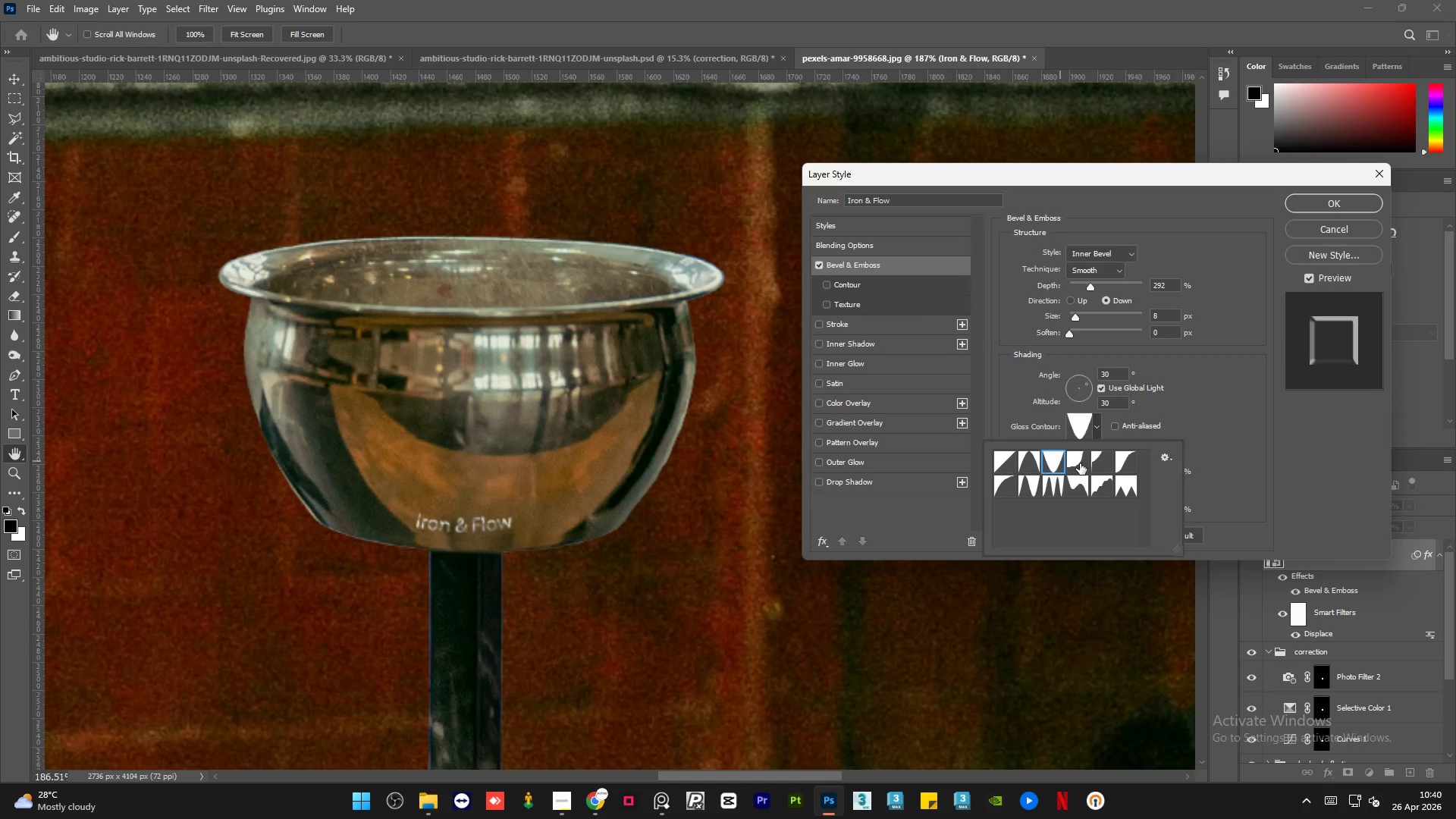 
left_click([1080, 463])
 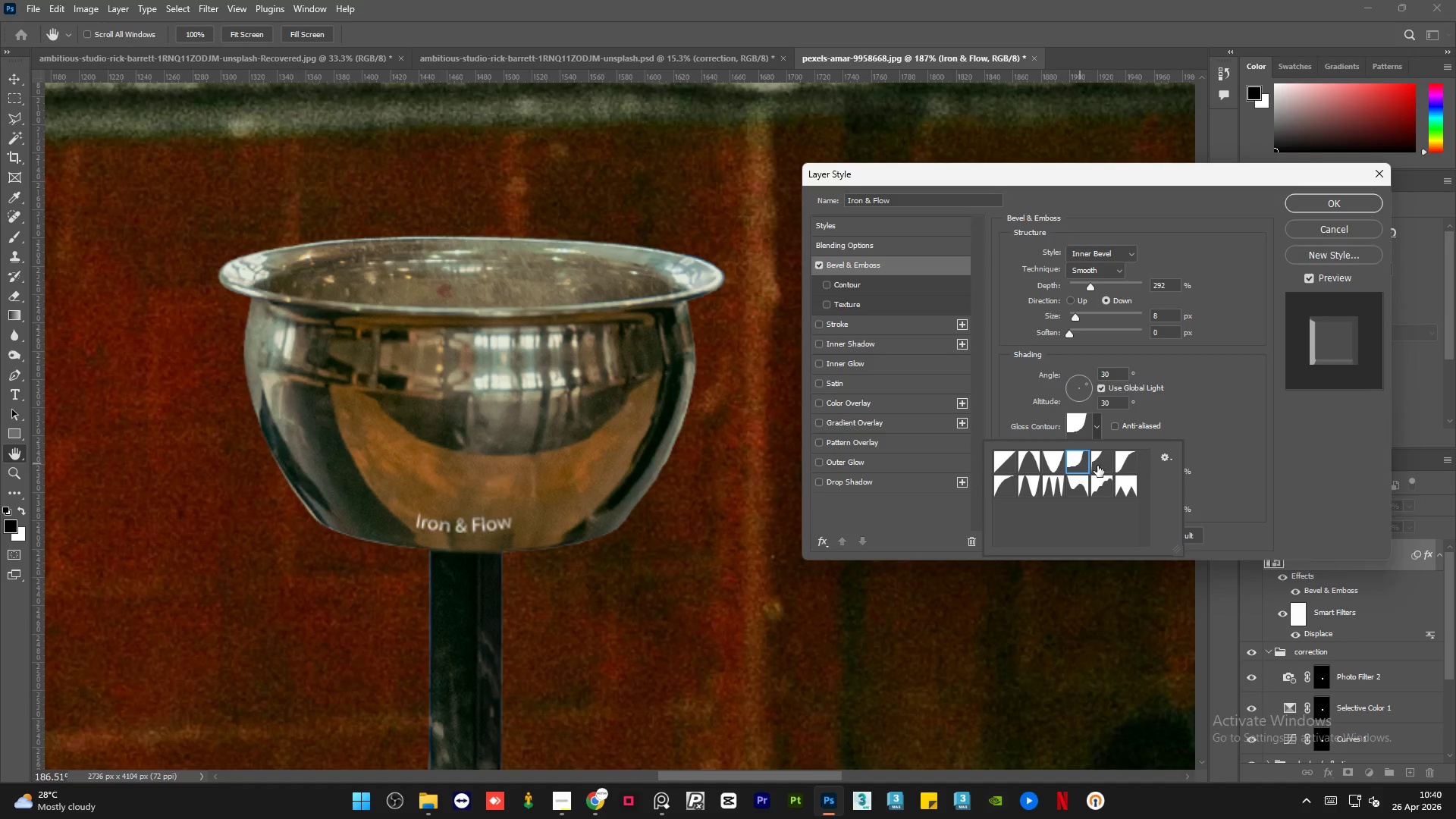 
left_click([1103, 462])
 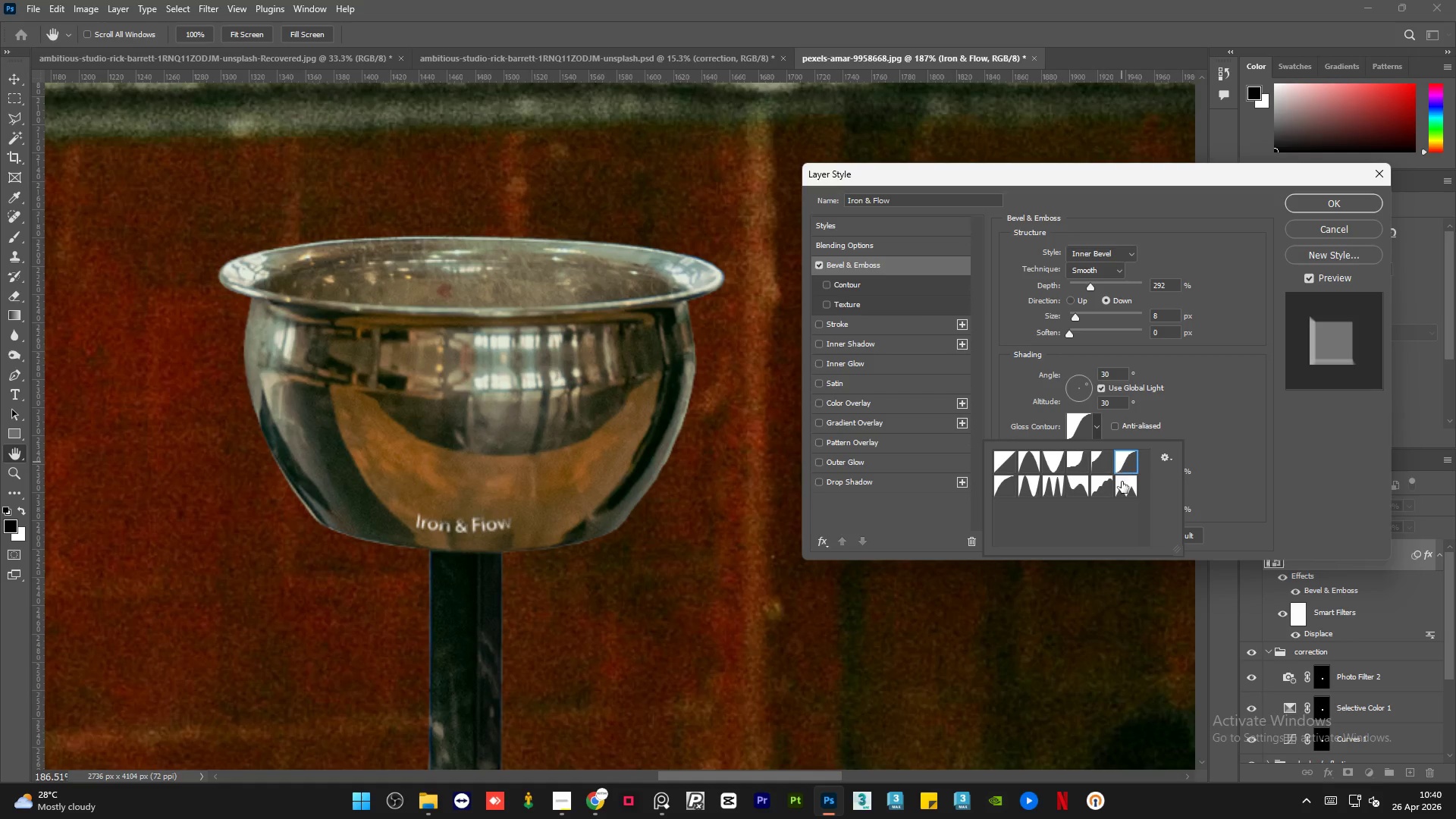 
double_click([1125, 494])
 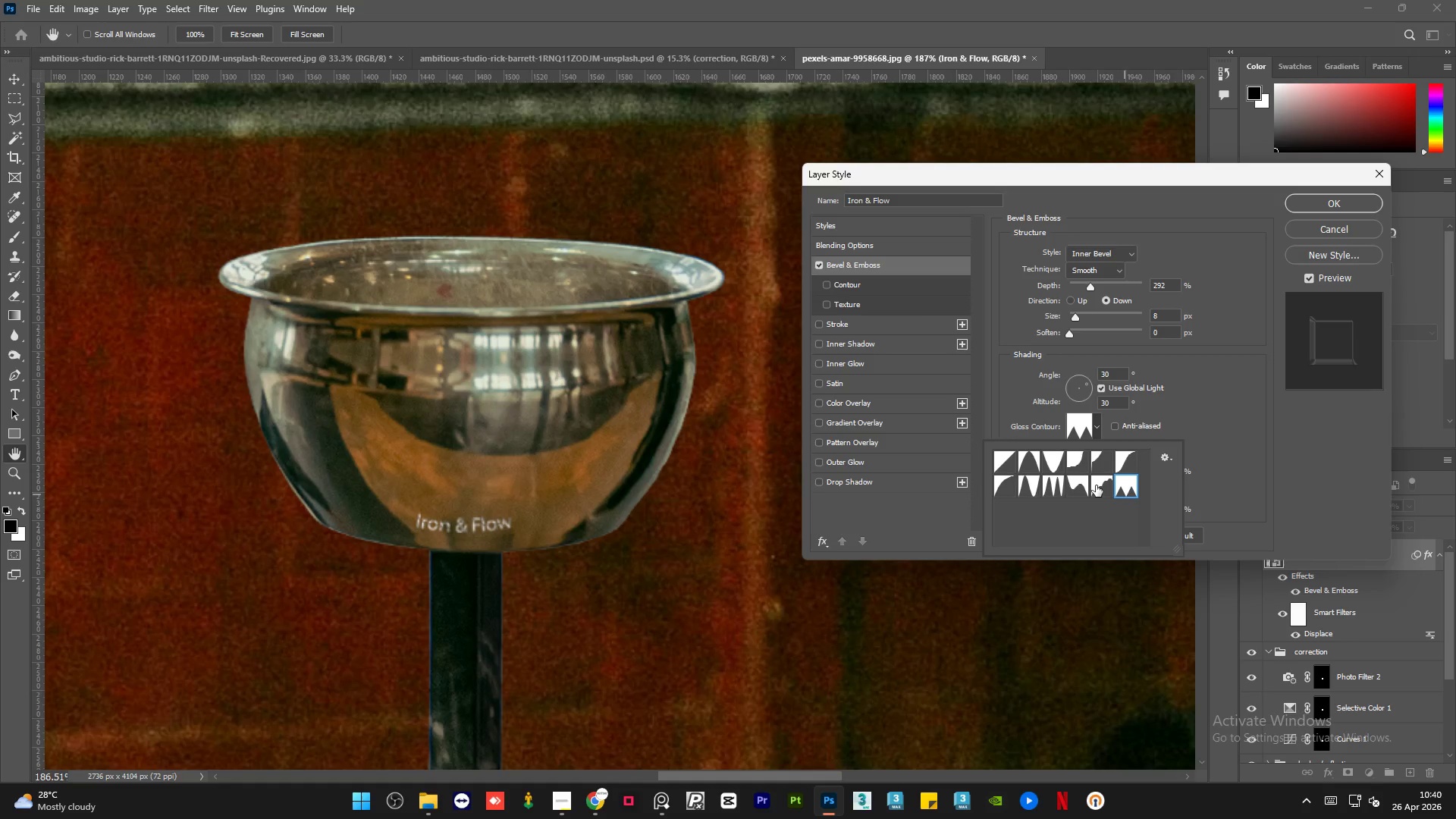 
left_click([1096, 485])
 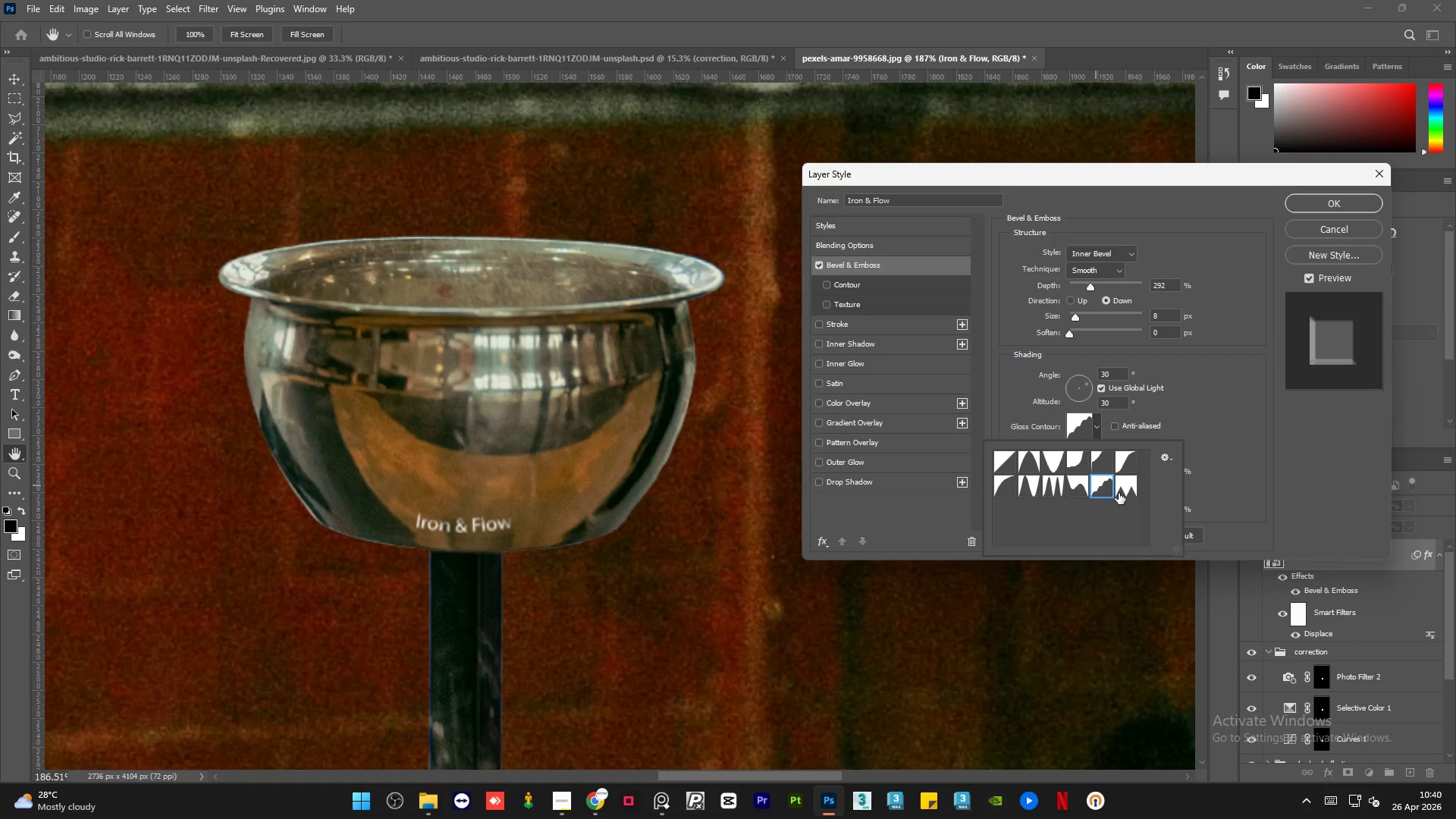 
left_click([1120, 490])
 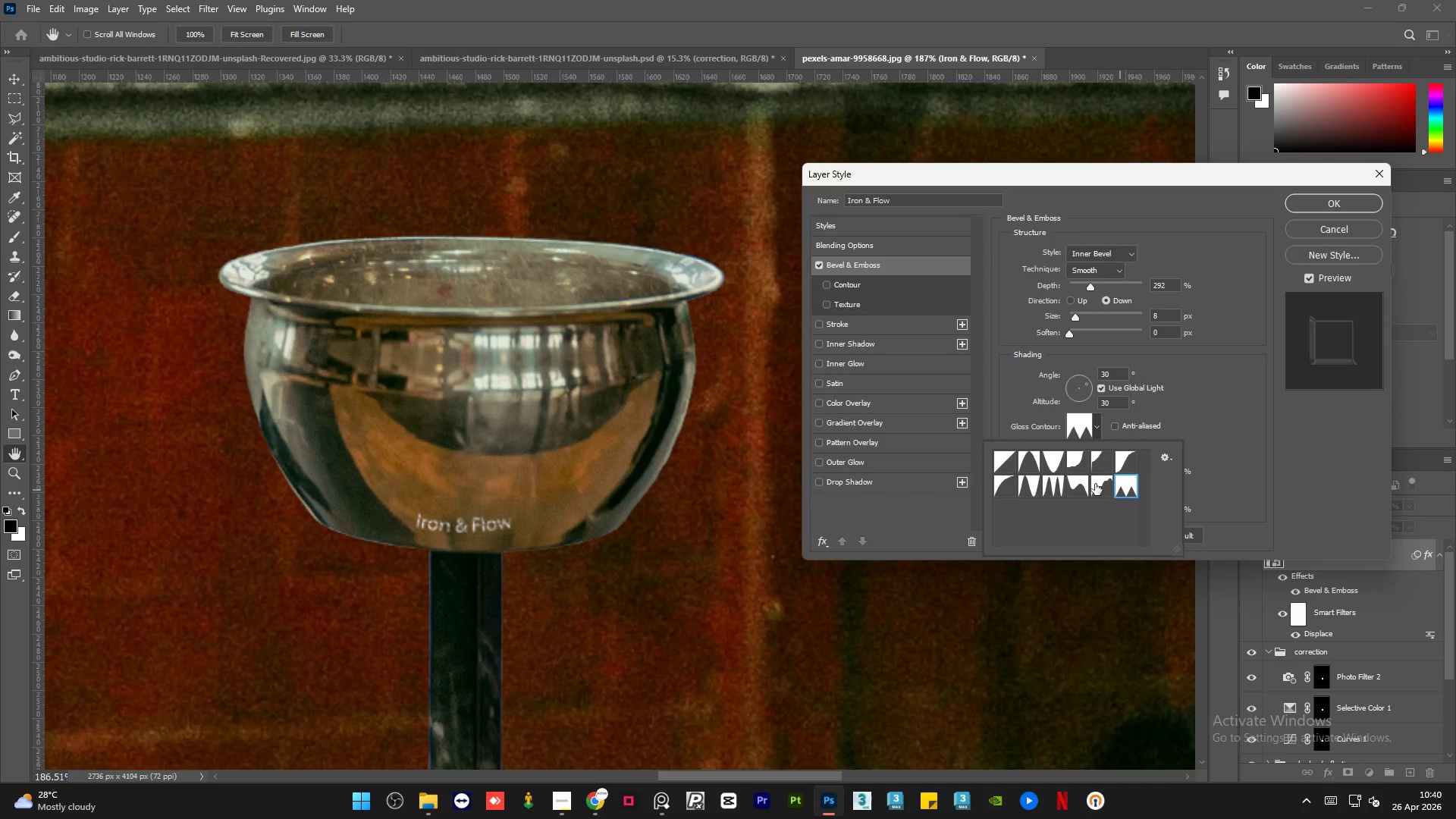 
left_click([1094, 482])
 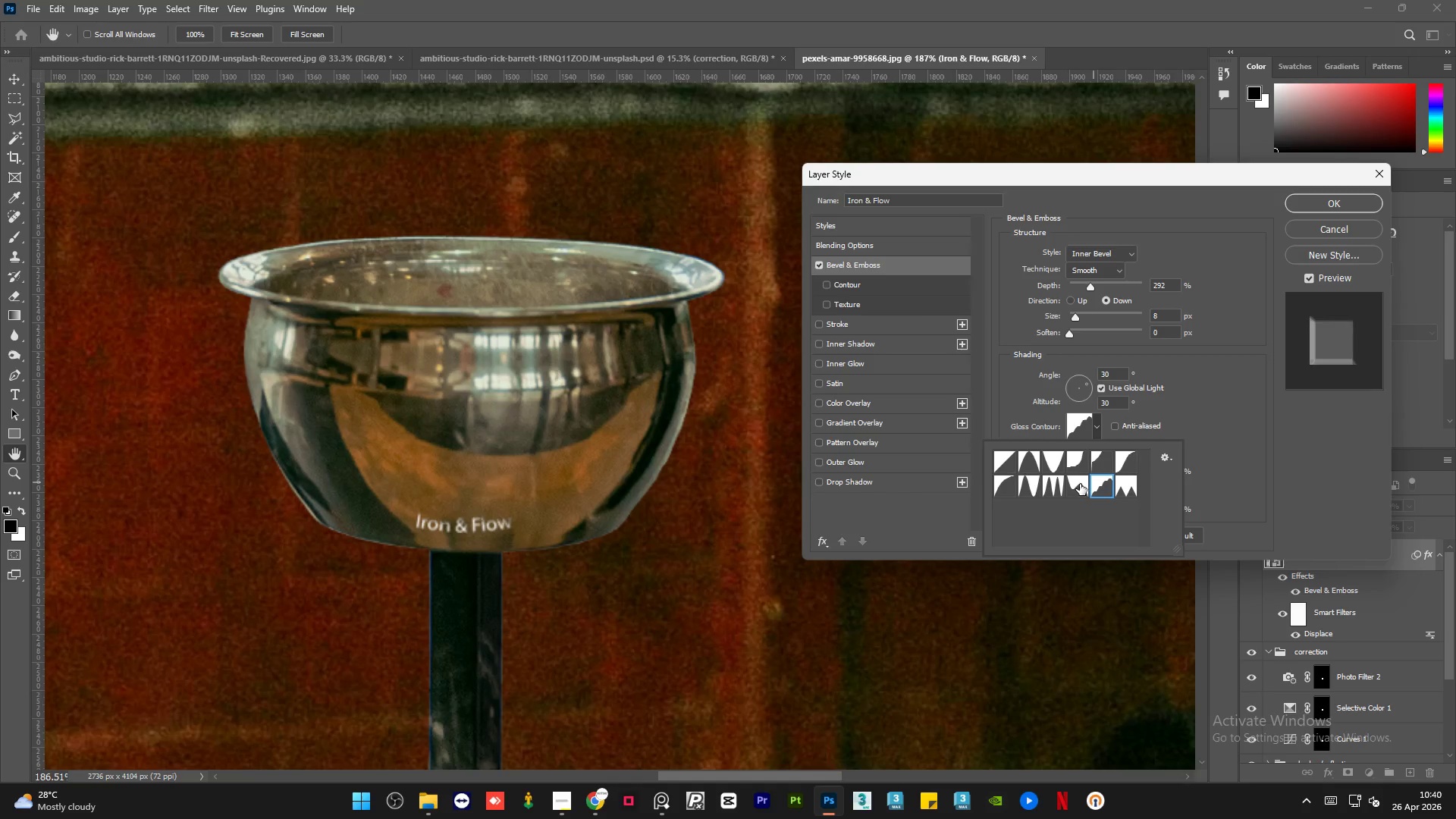 
left_click([1080, 484])
 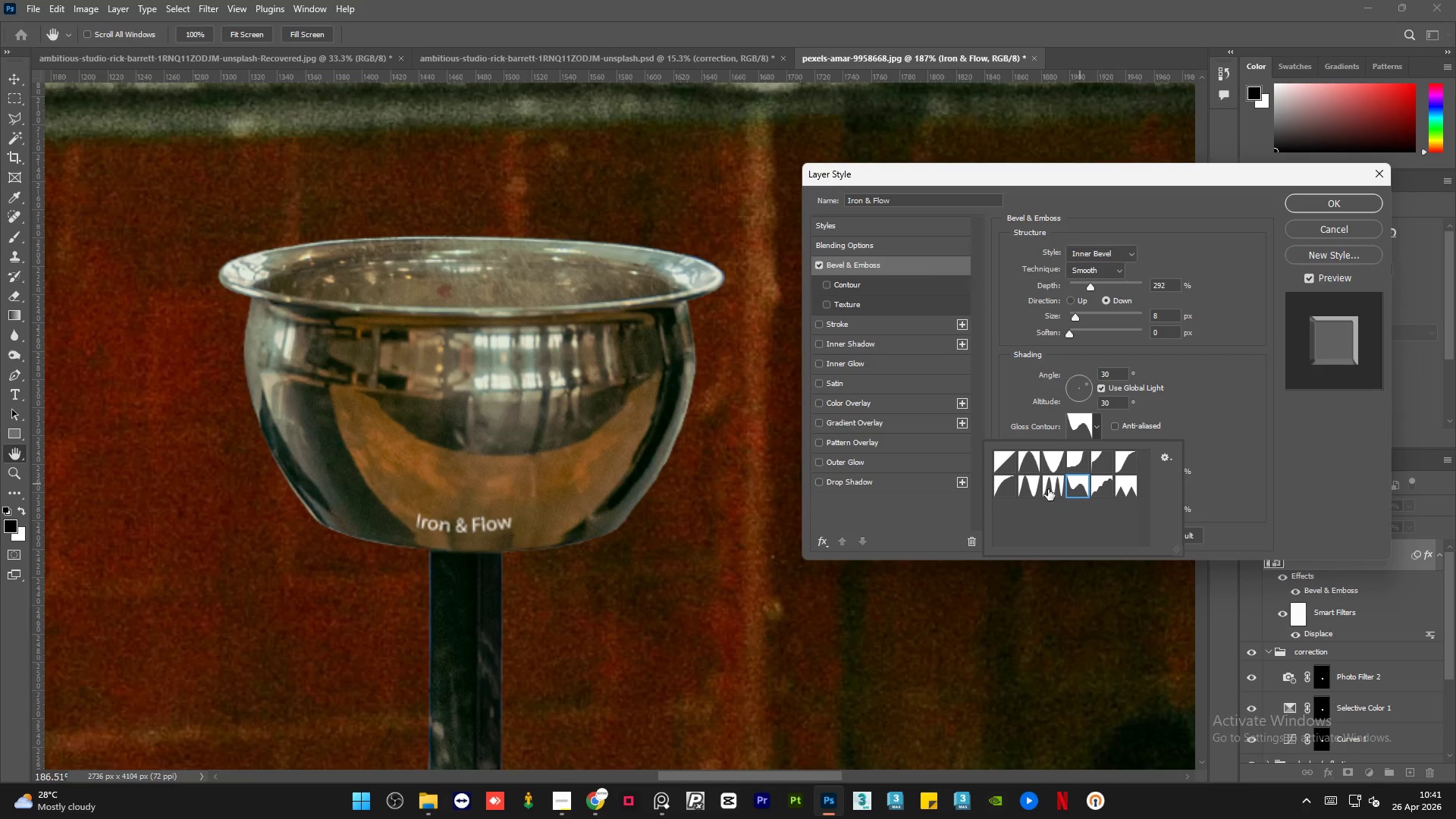 
left_click([1050, 489])
 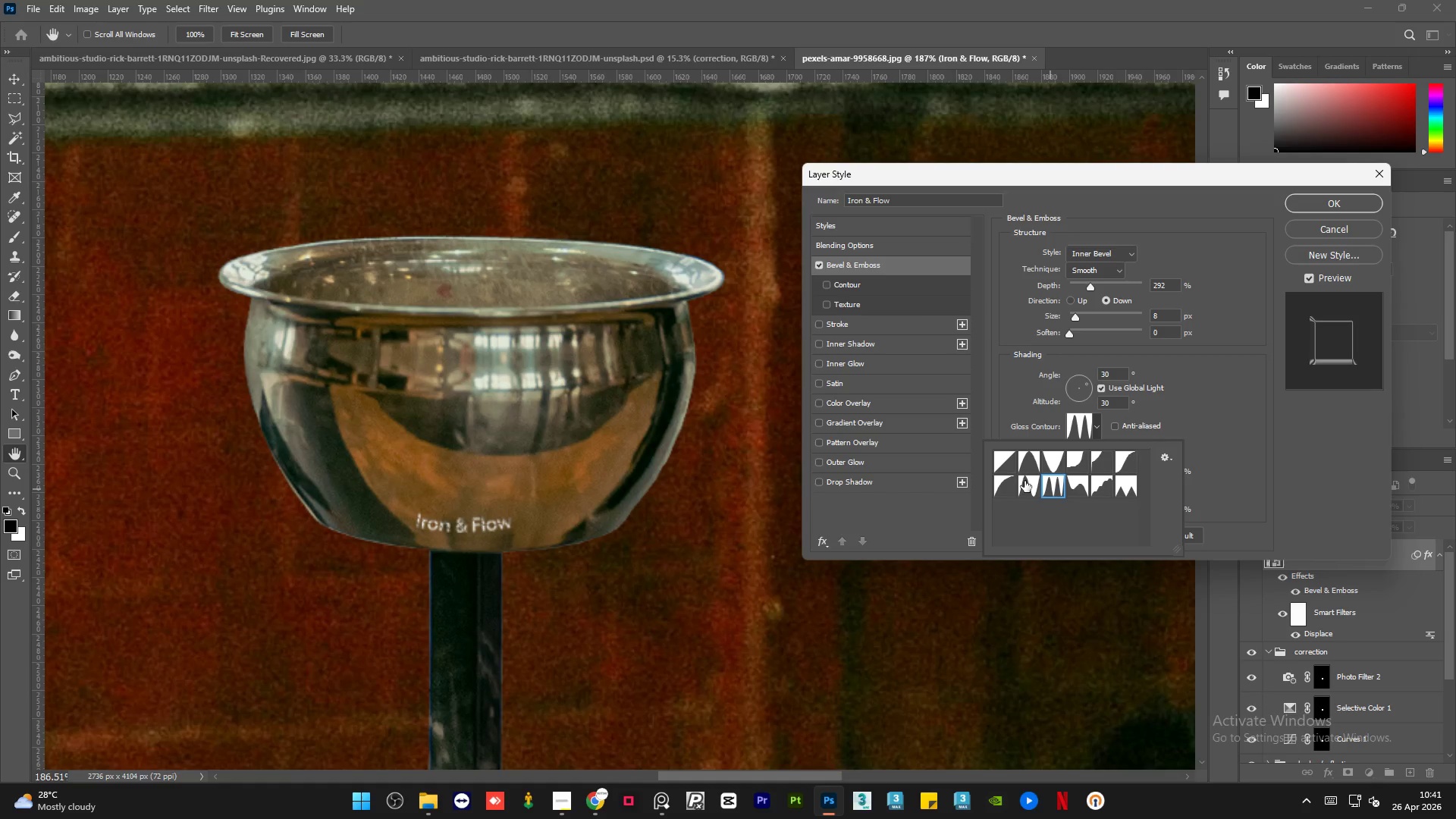 
left_click([1025, 481])
 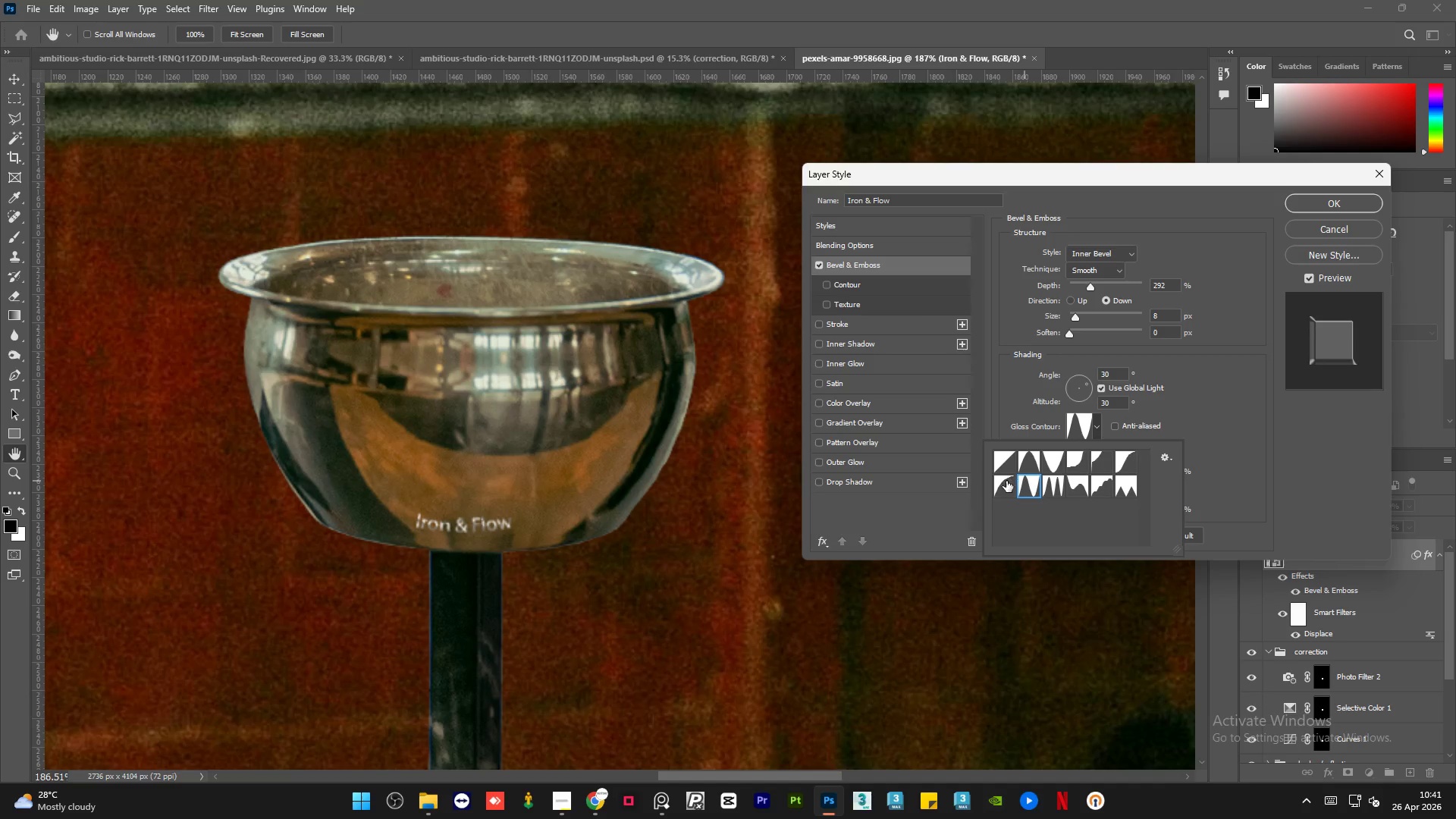 
left_click([1006, 481])
 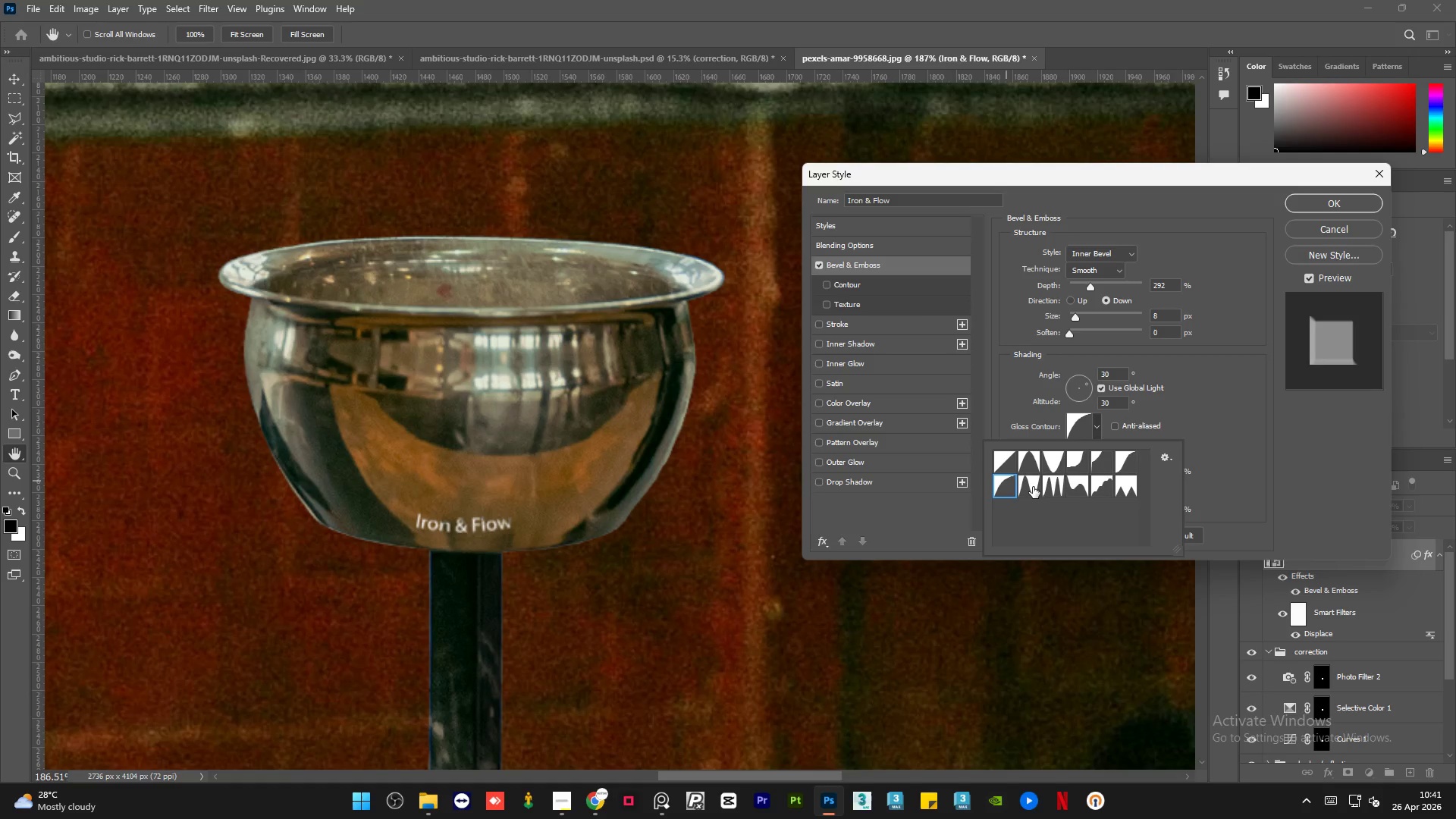 
left_click([1033, 487])
 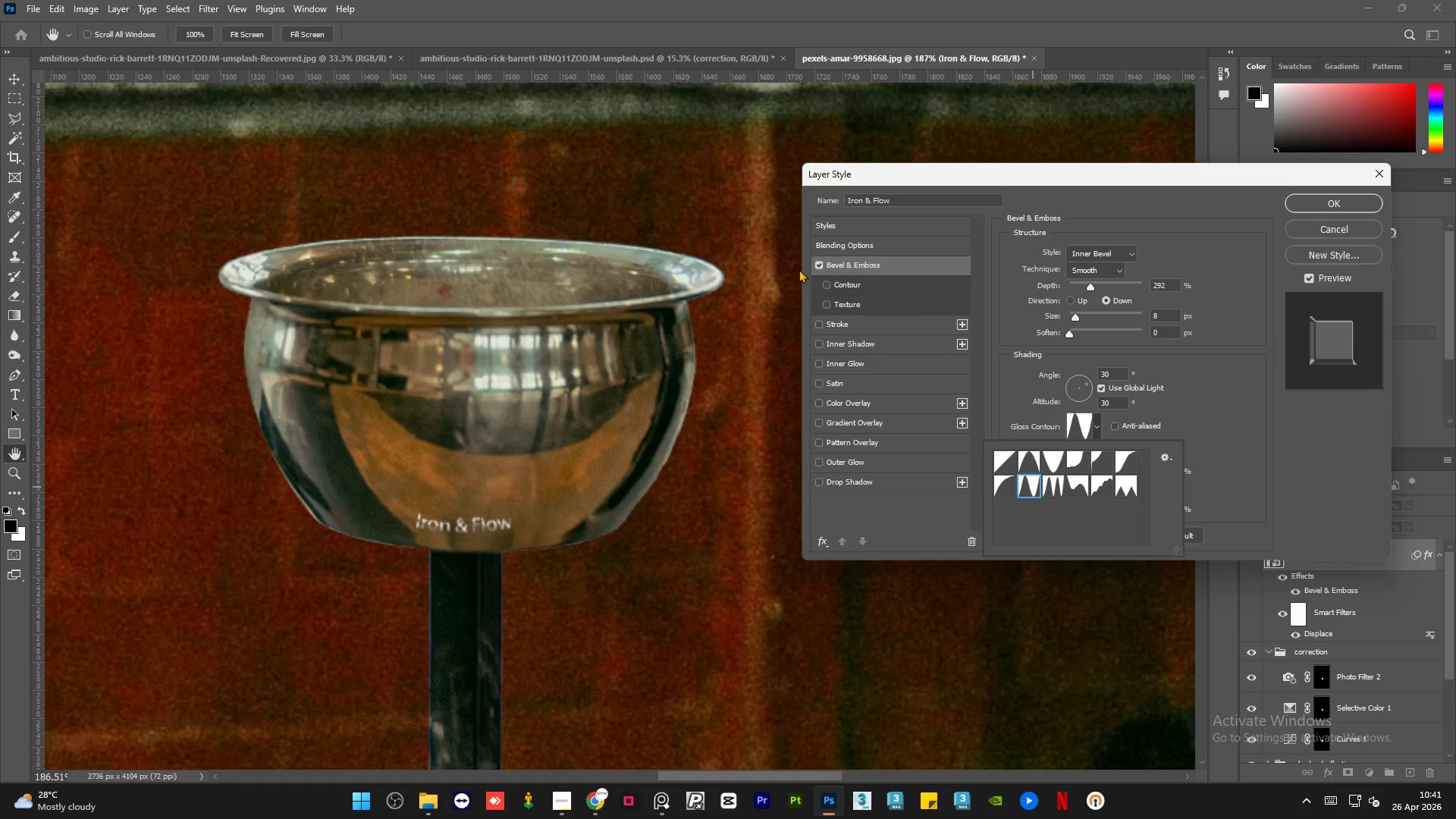 
left_click([829, 280])
 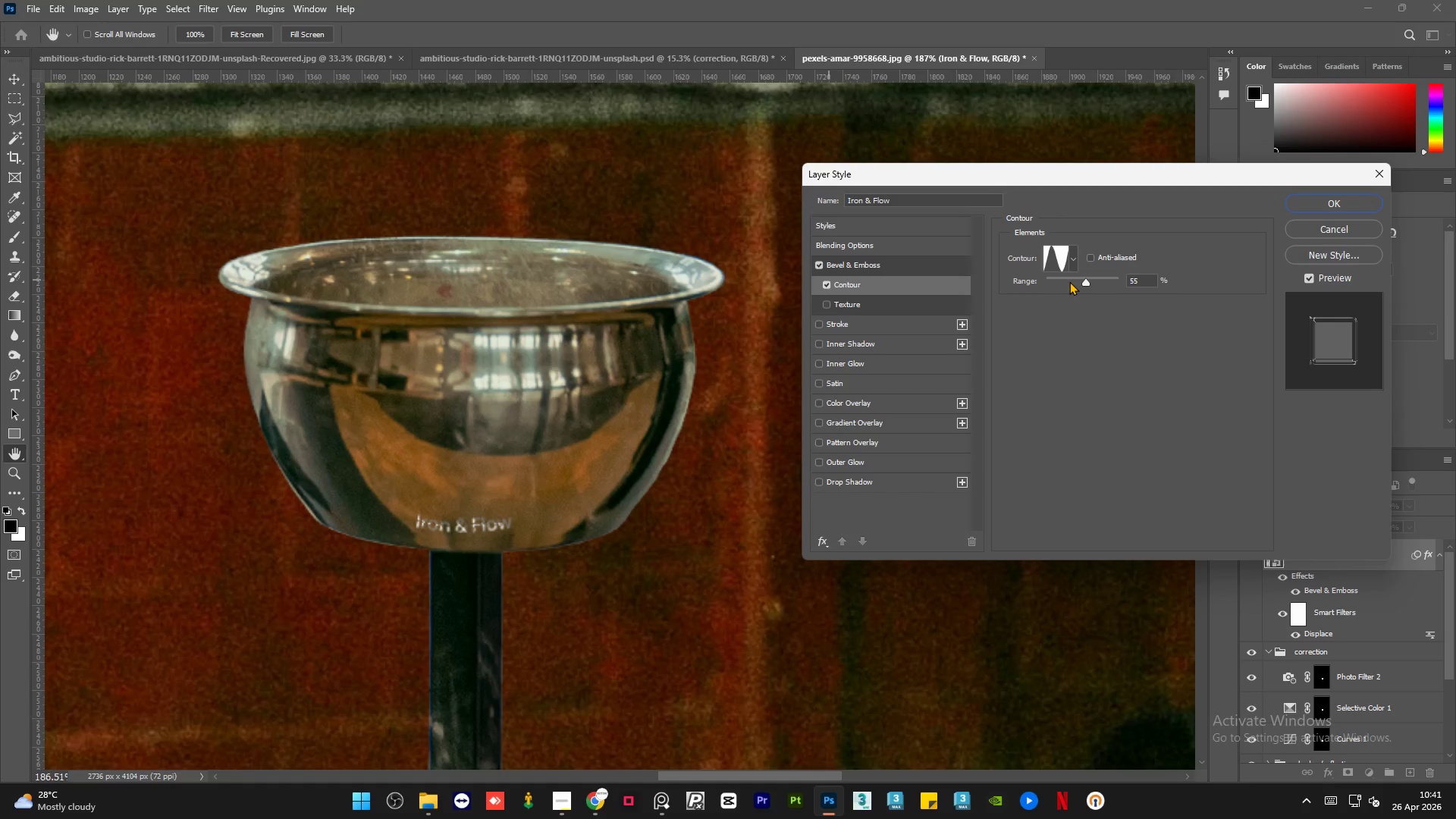 
left_click([1067, 280])
 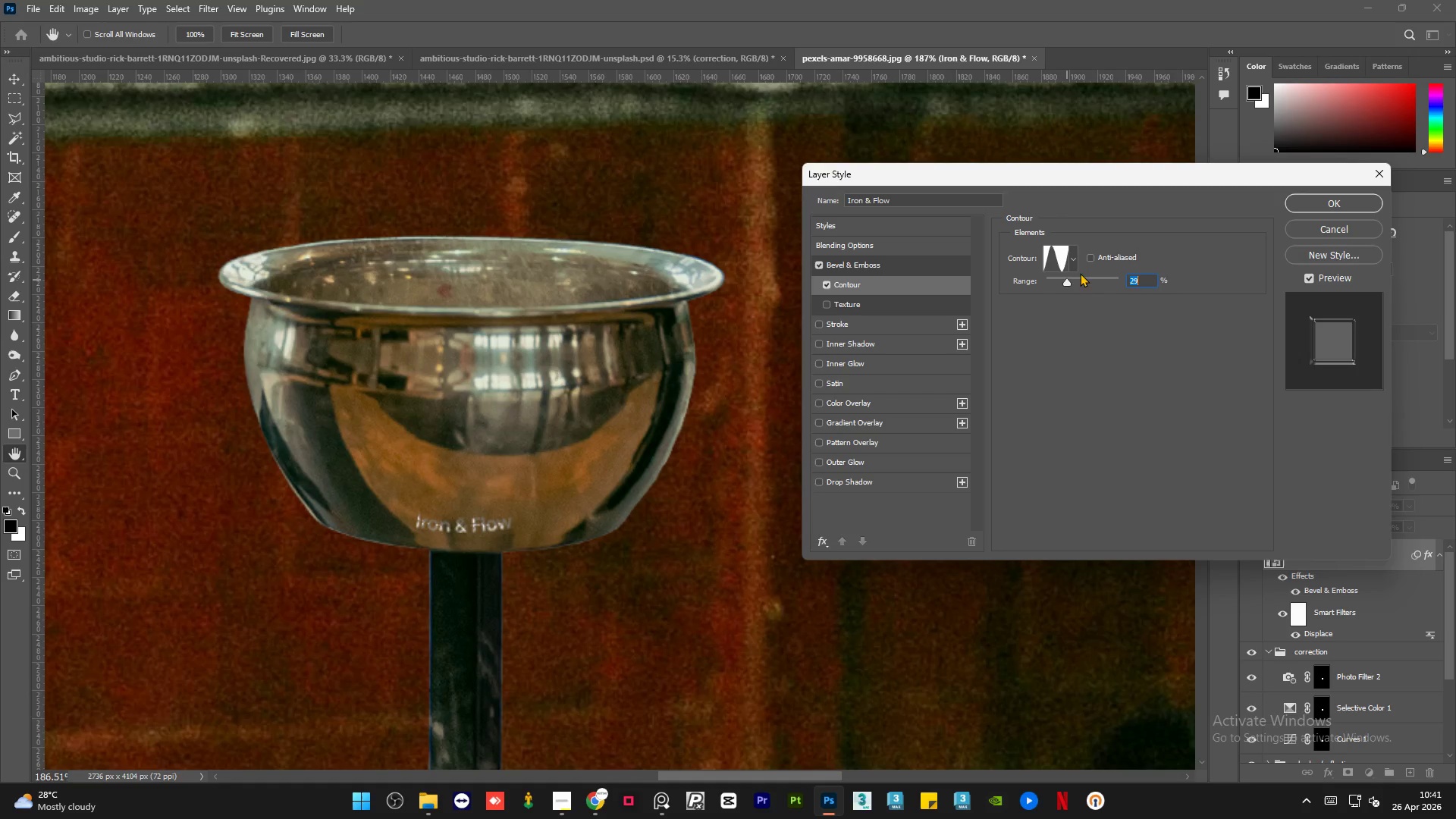 
left_click([1072, 262])
 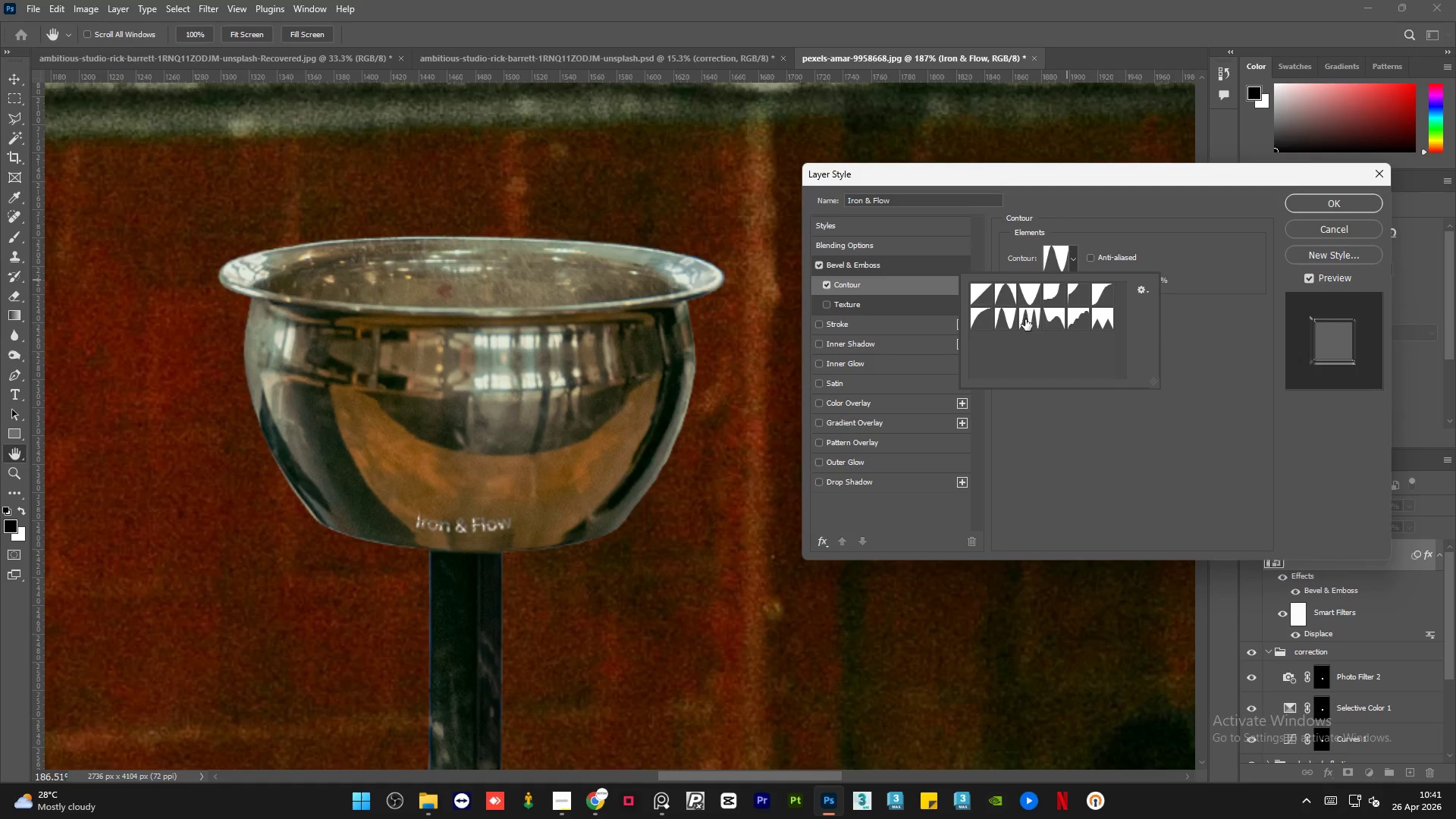 
left_click([1026, 319])
 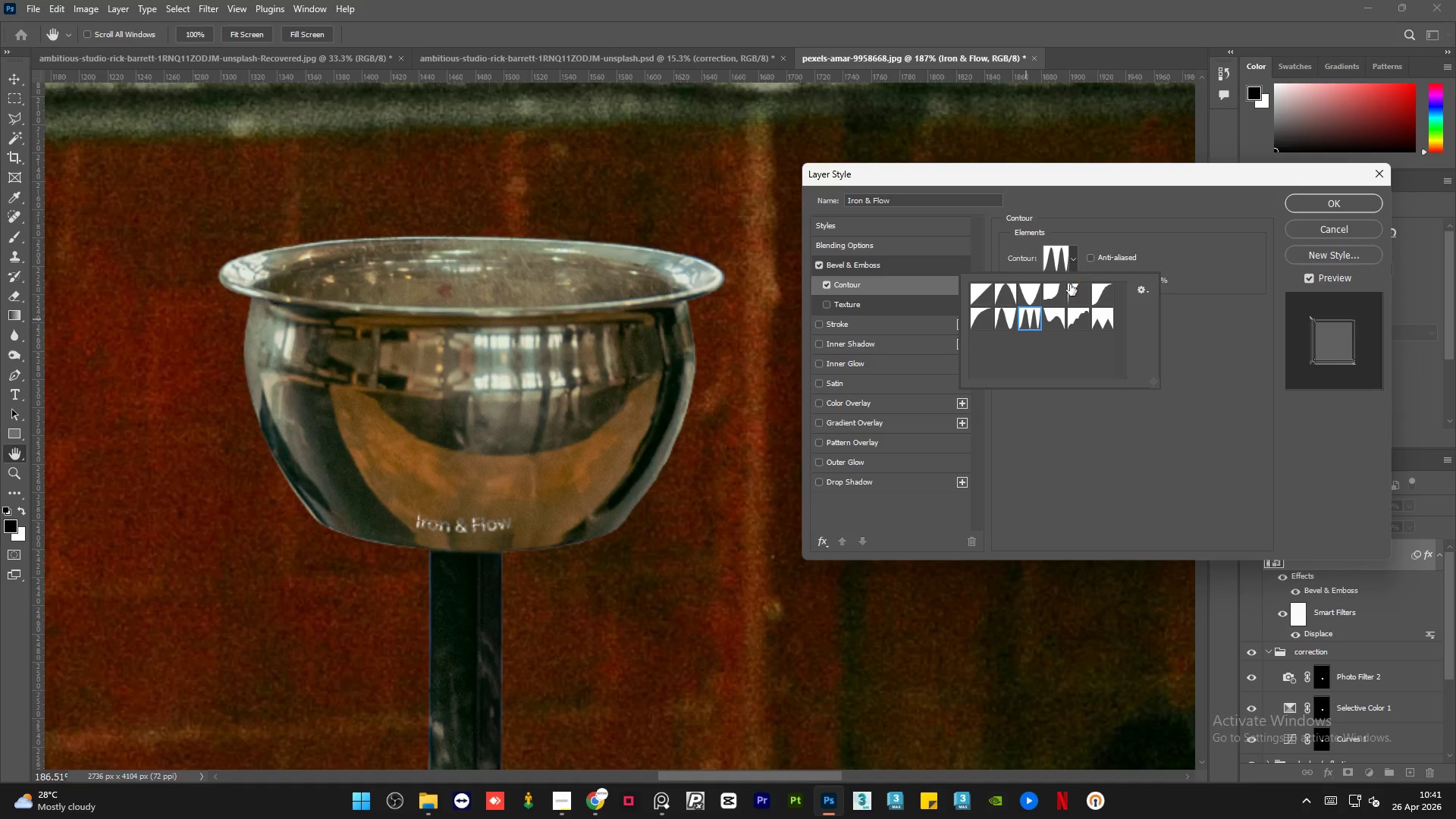 
left_click([1046, 351])
 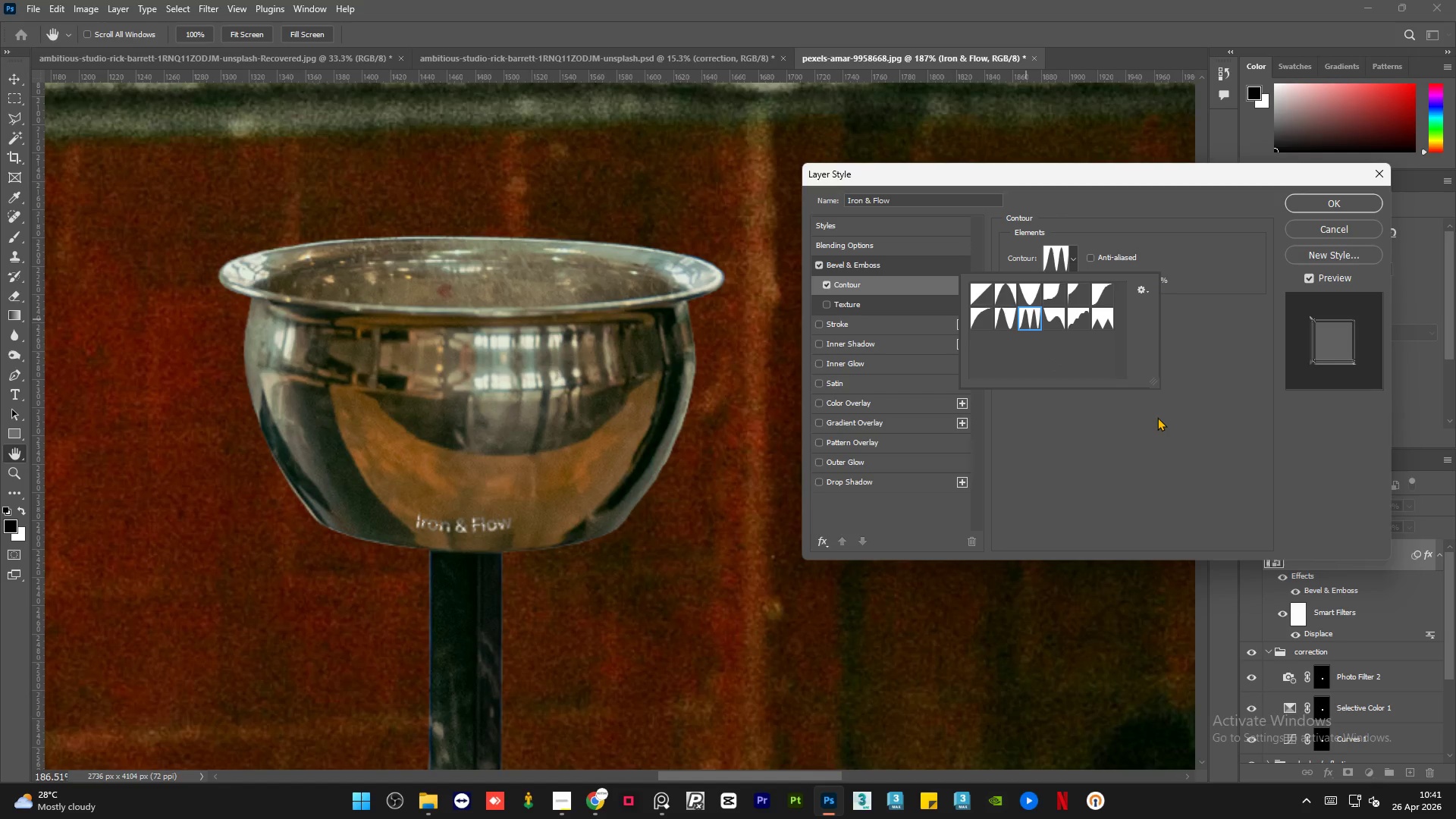 
left_click([1157, 417])
 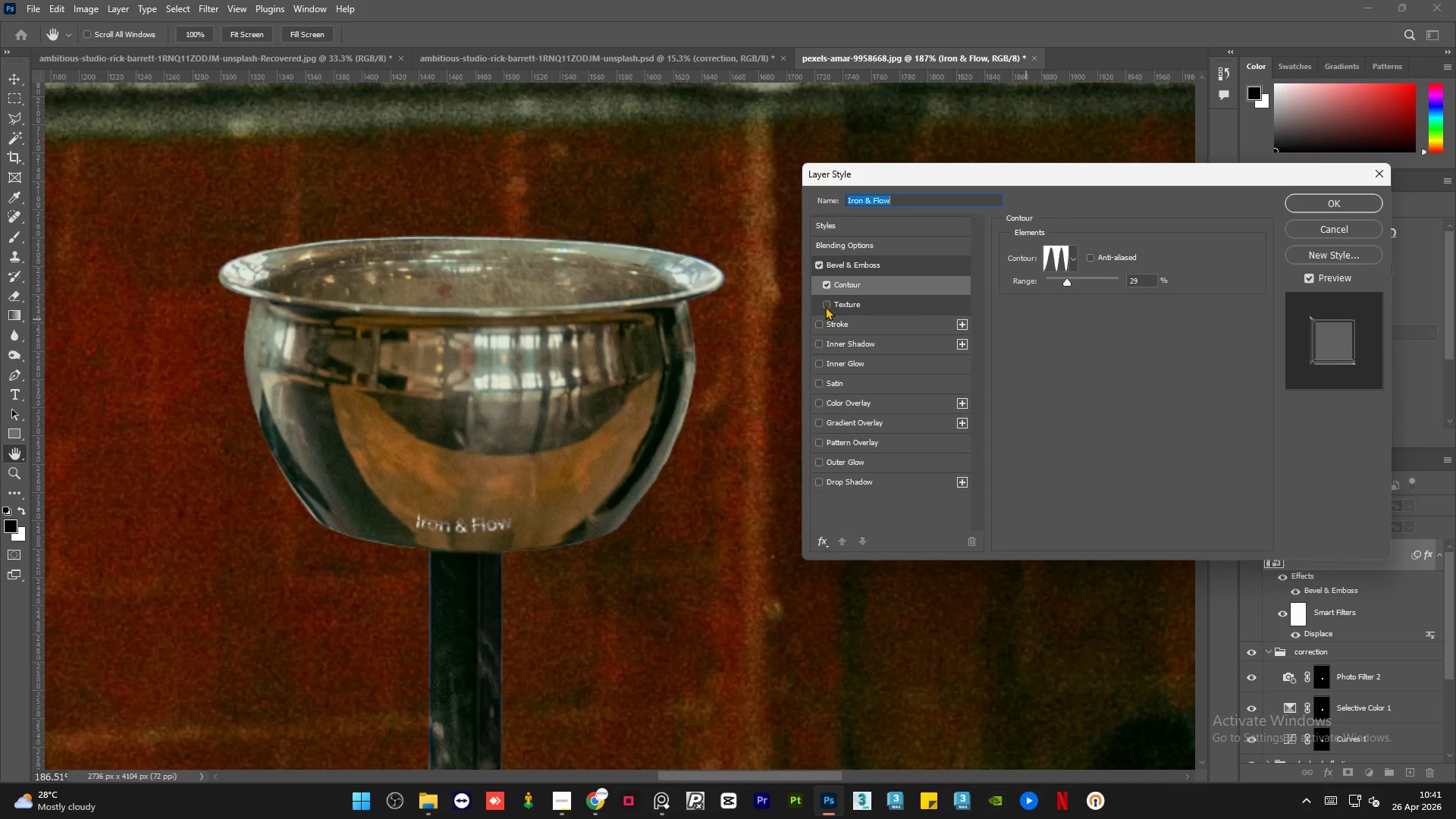 
left_click([824, 303])
 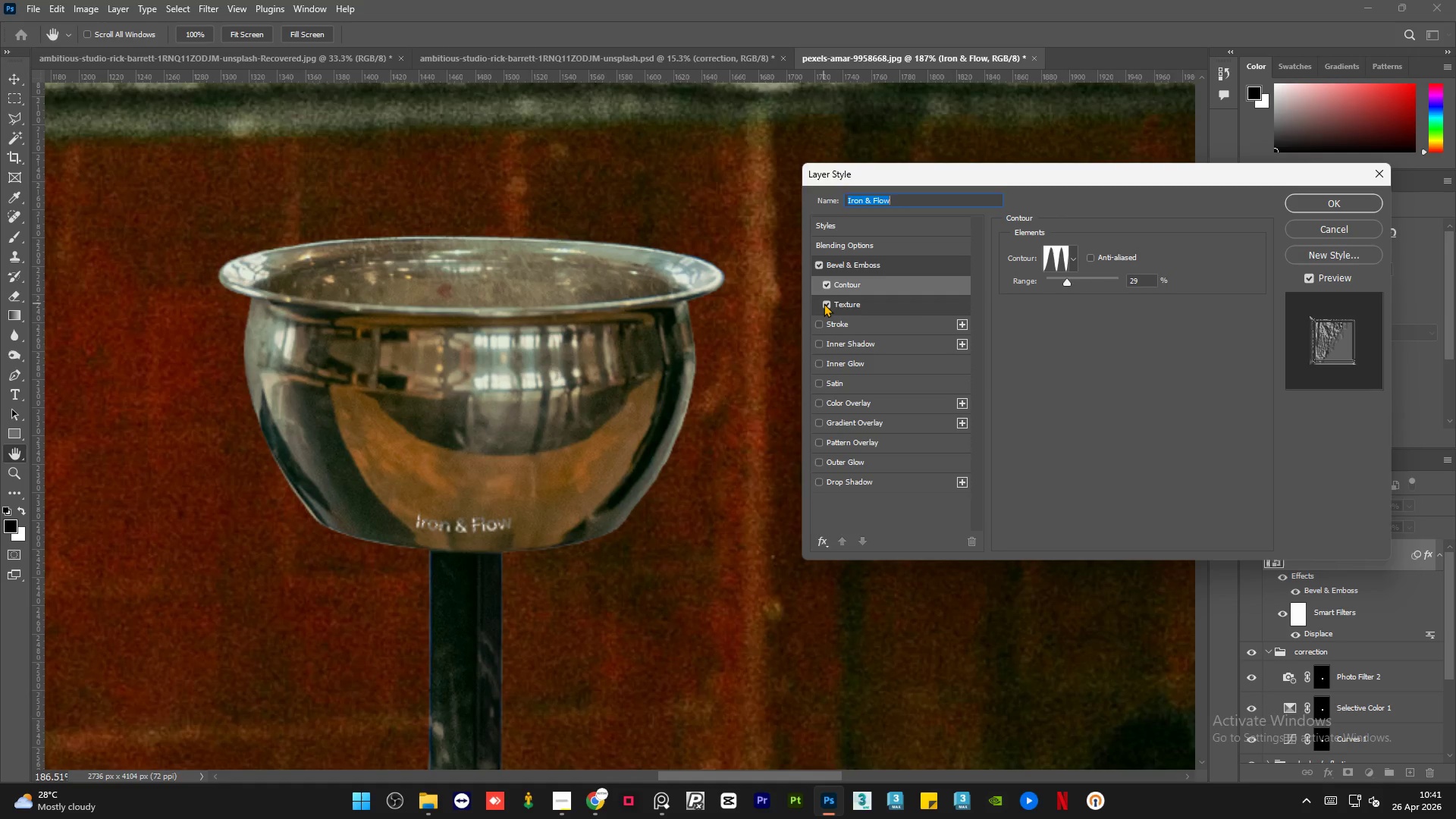 
left_click([824, 303])
 